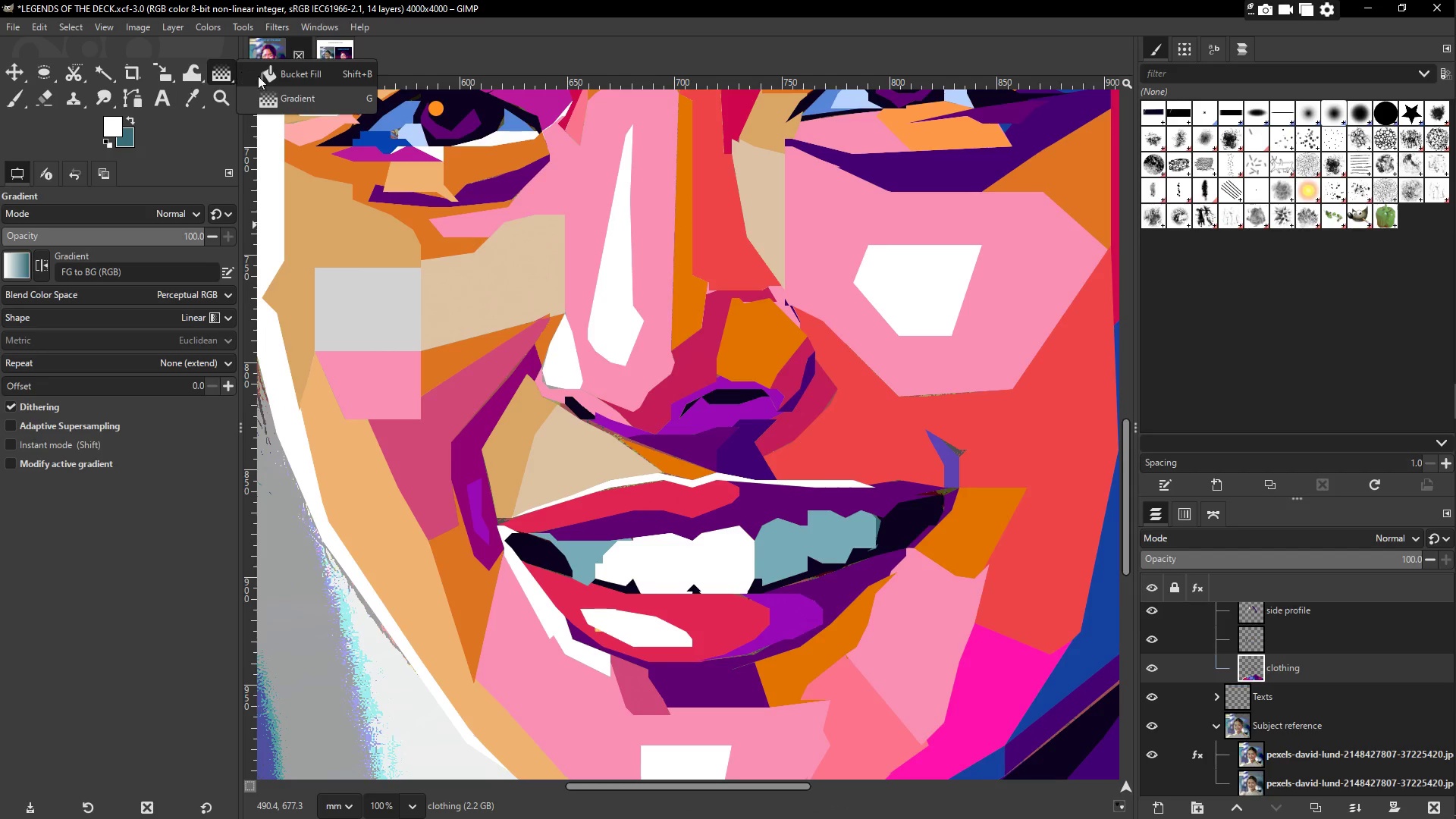 
left_click([277, 96])
 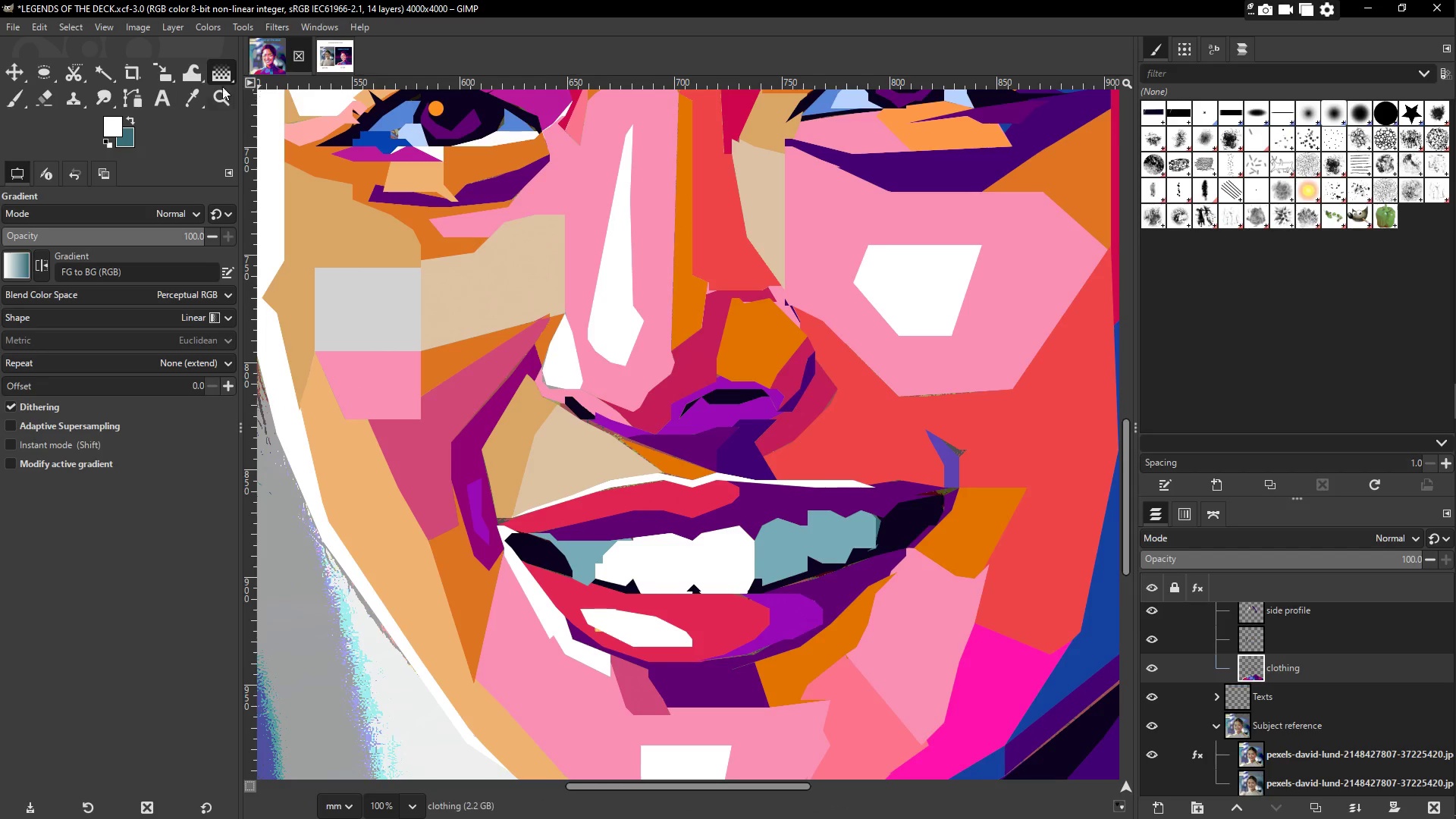 
left_click([224, 73])
 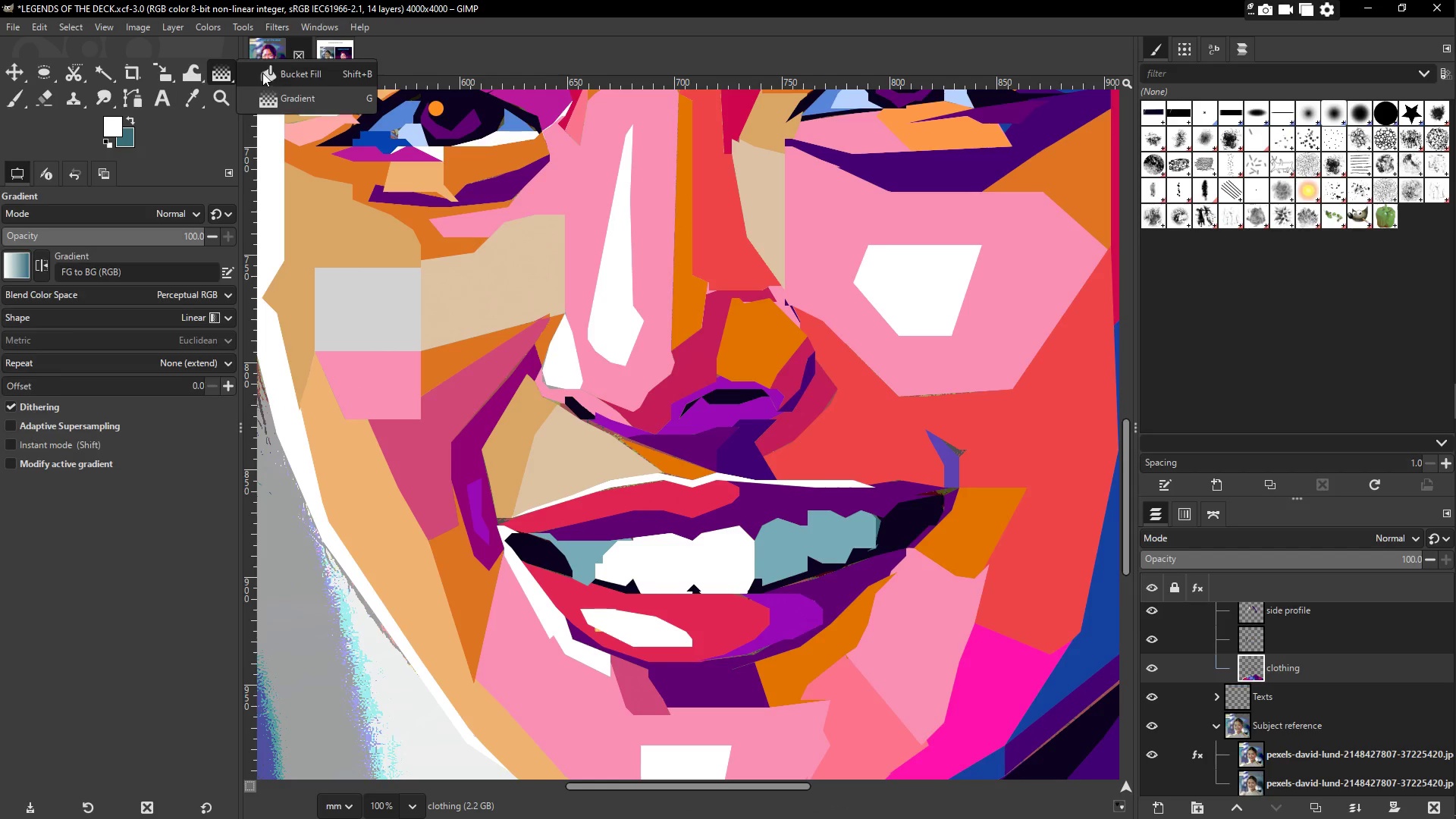 
double_click([588, 268])
 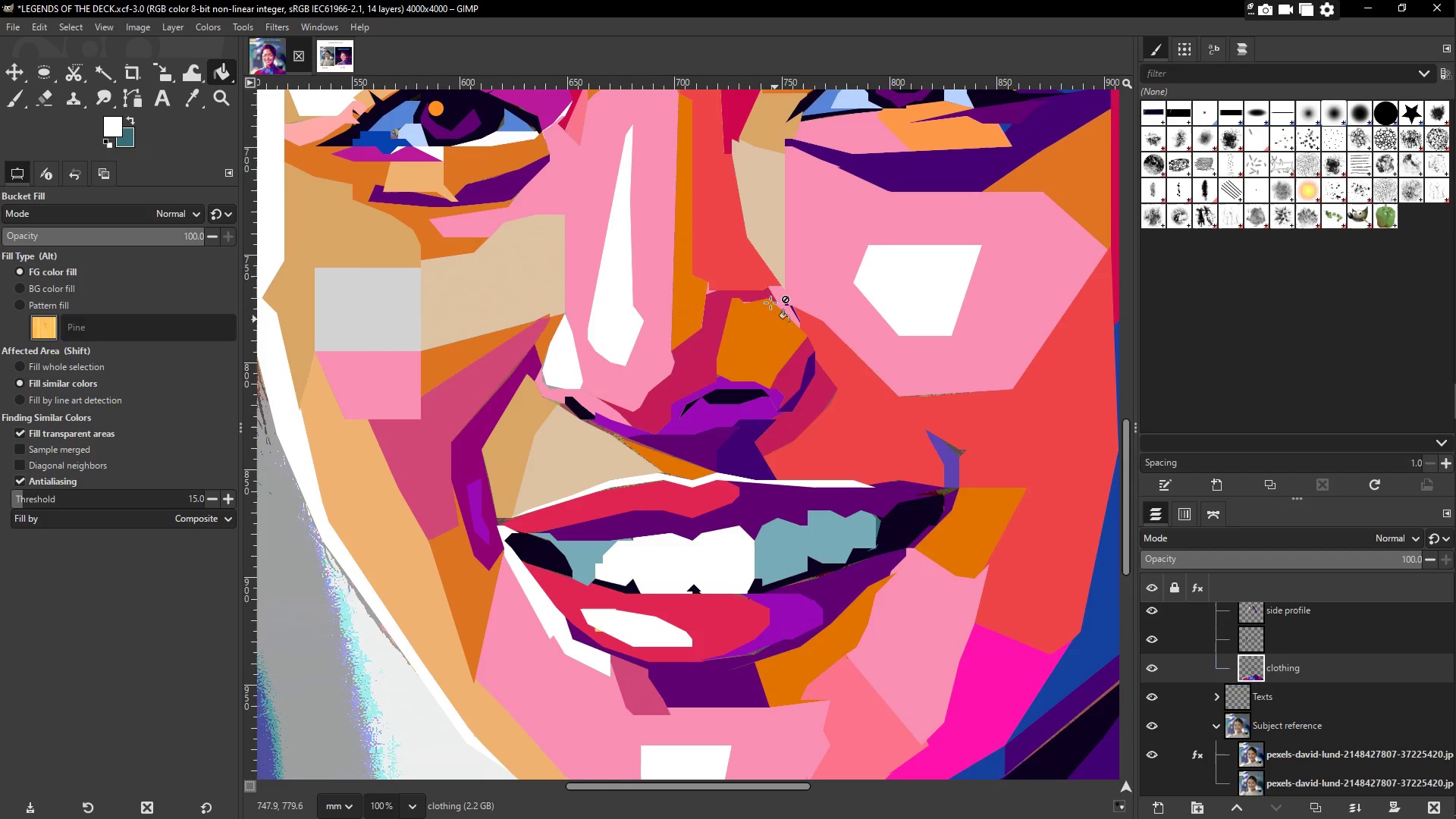 
left_click([764, 268])
 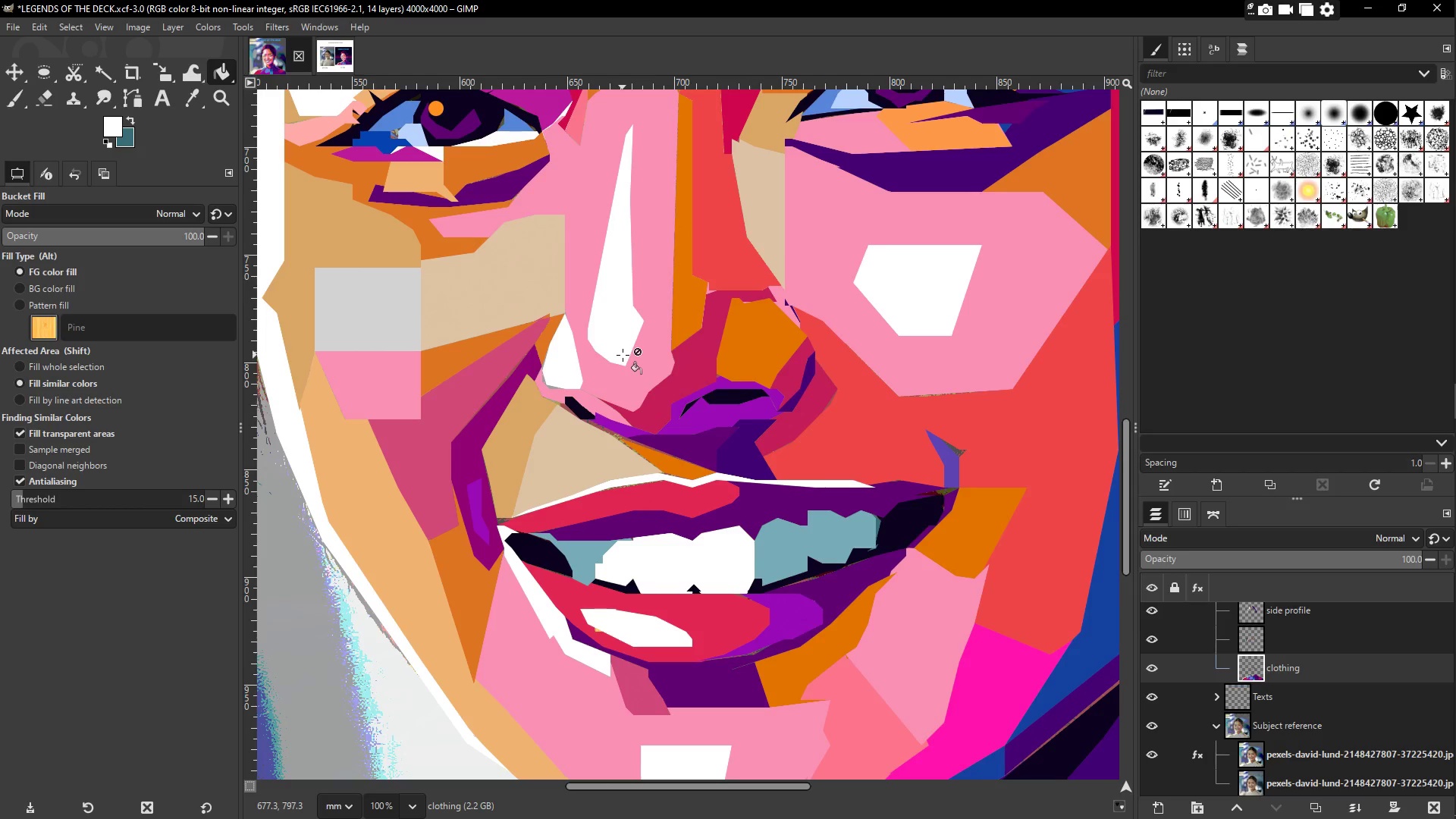 
type(zz)
 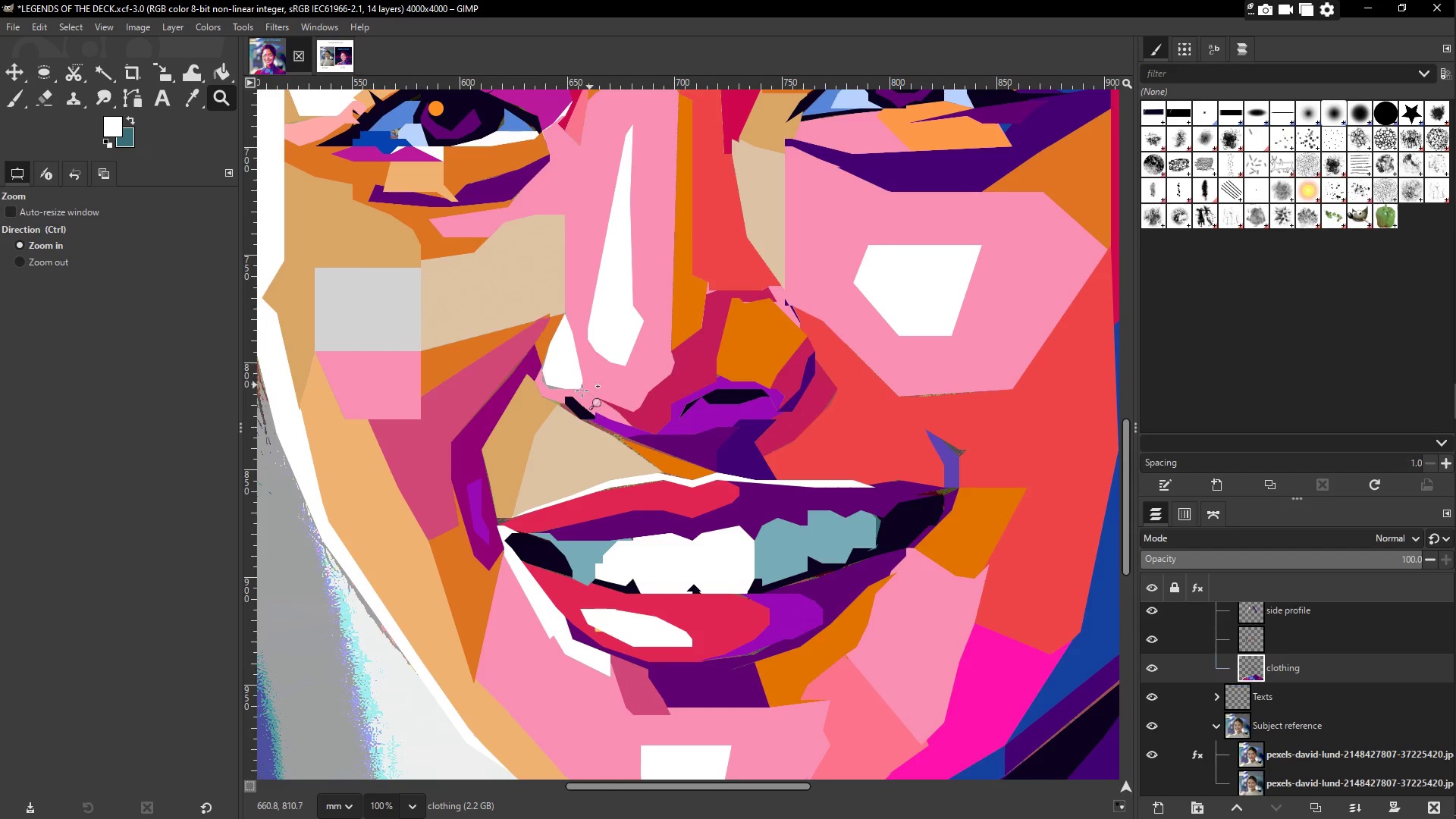 
hold_key(key=Space, duration=1.5)
 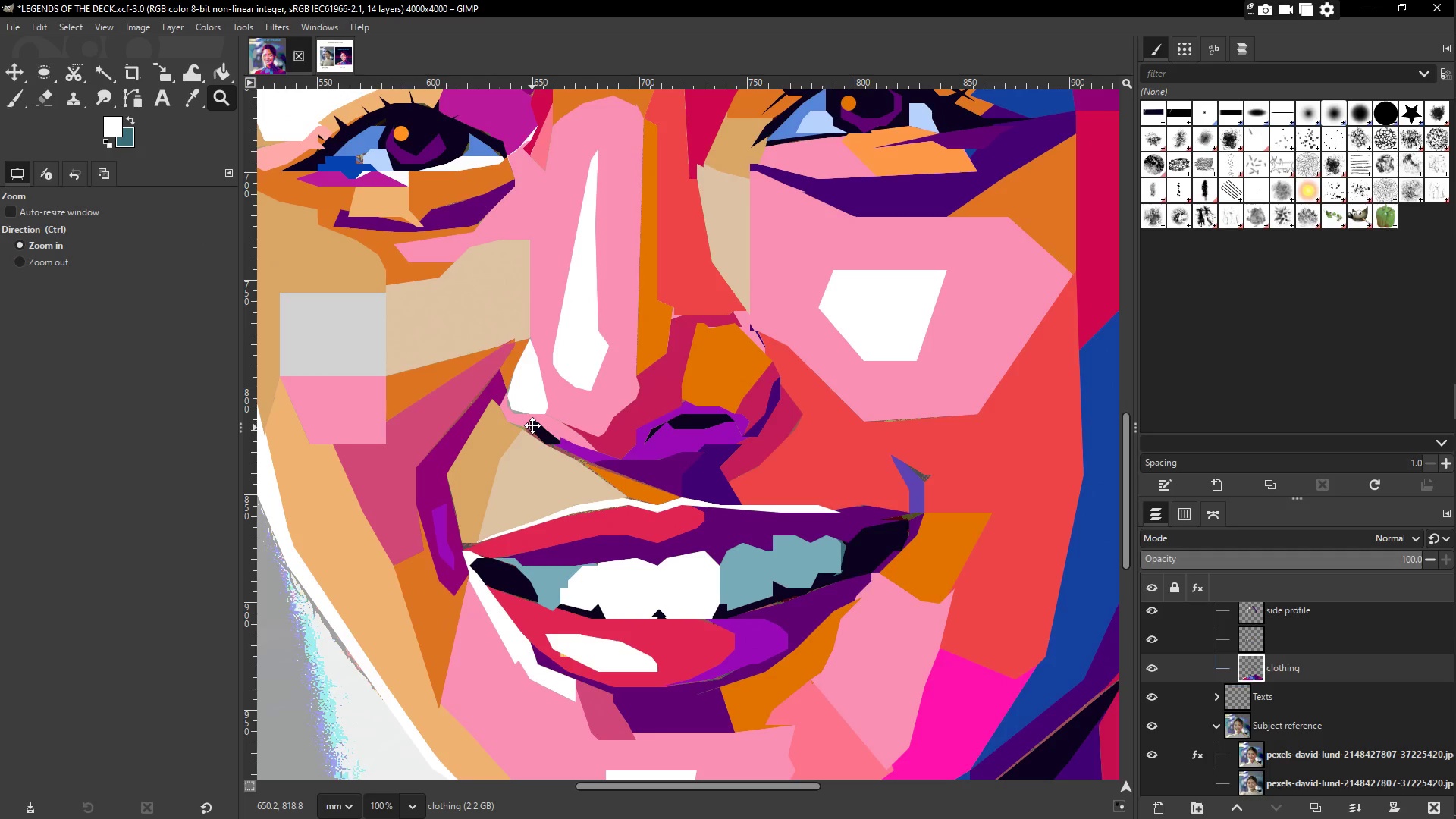 
hold_key(key=Space, duration=0.84)
 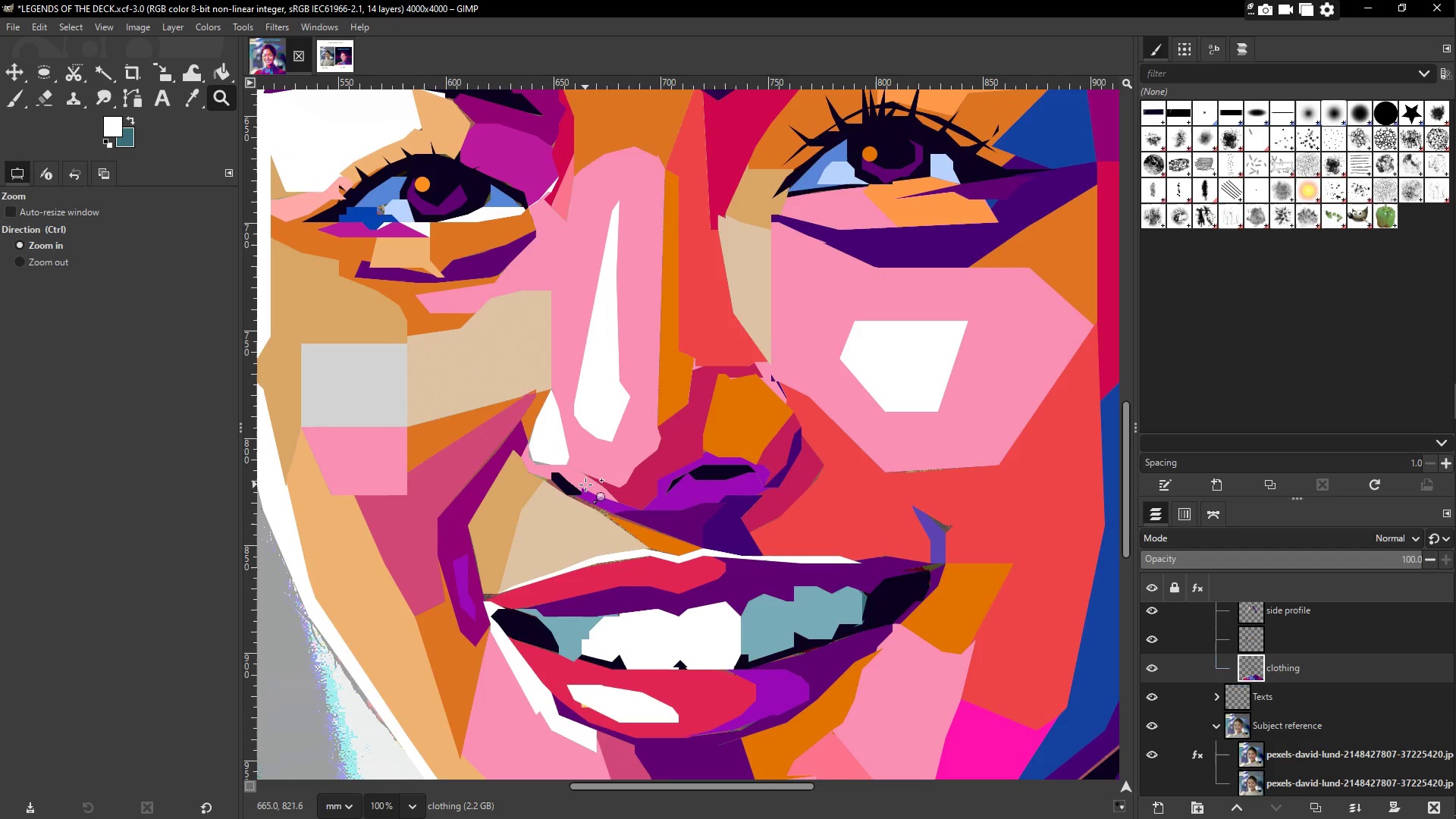 
type(zz)
 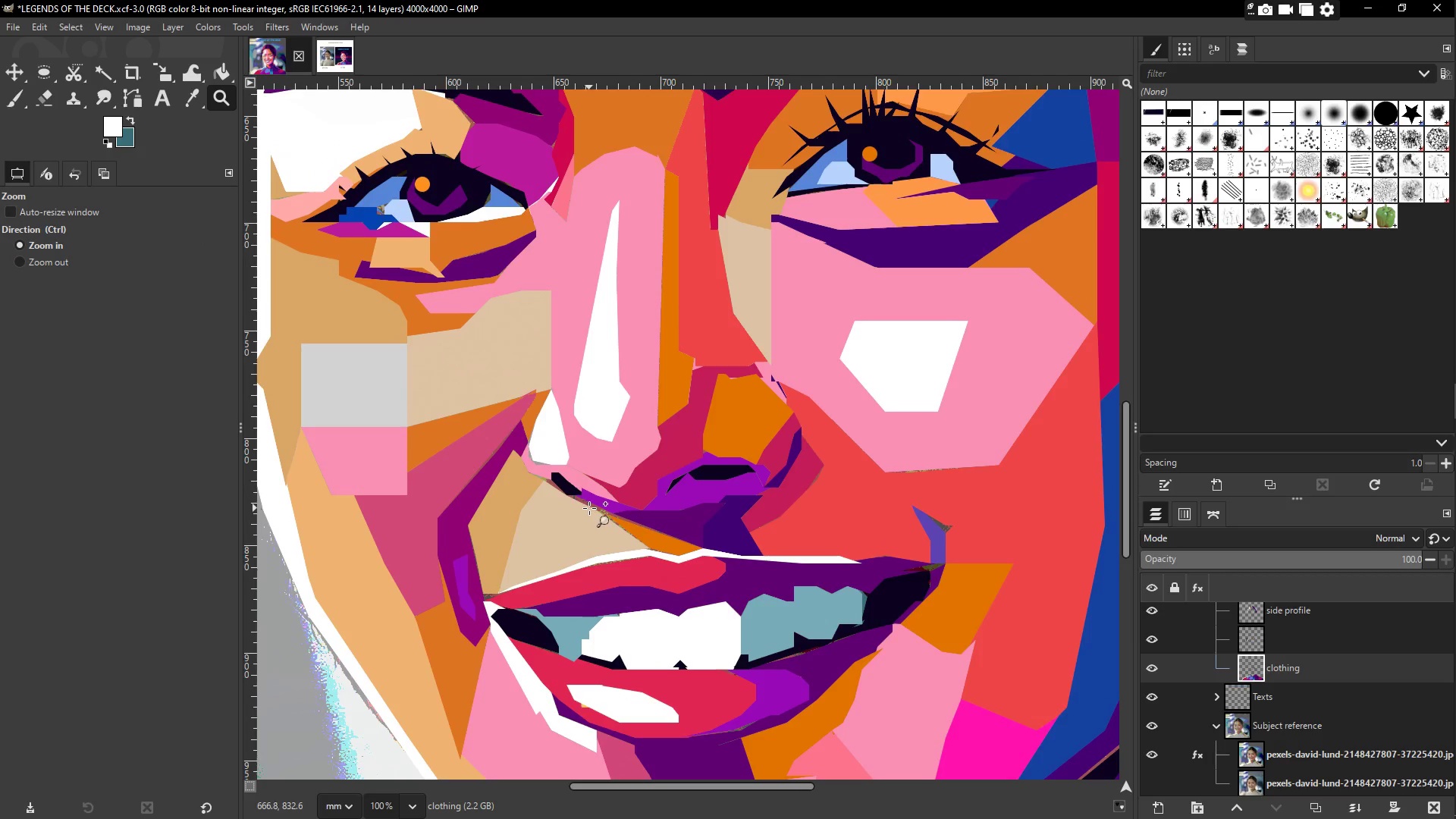 
scroll: coordinate [594, 510], scroll_direction: down, amount: 2.0
 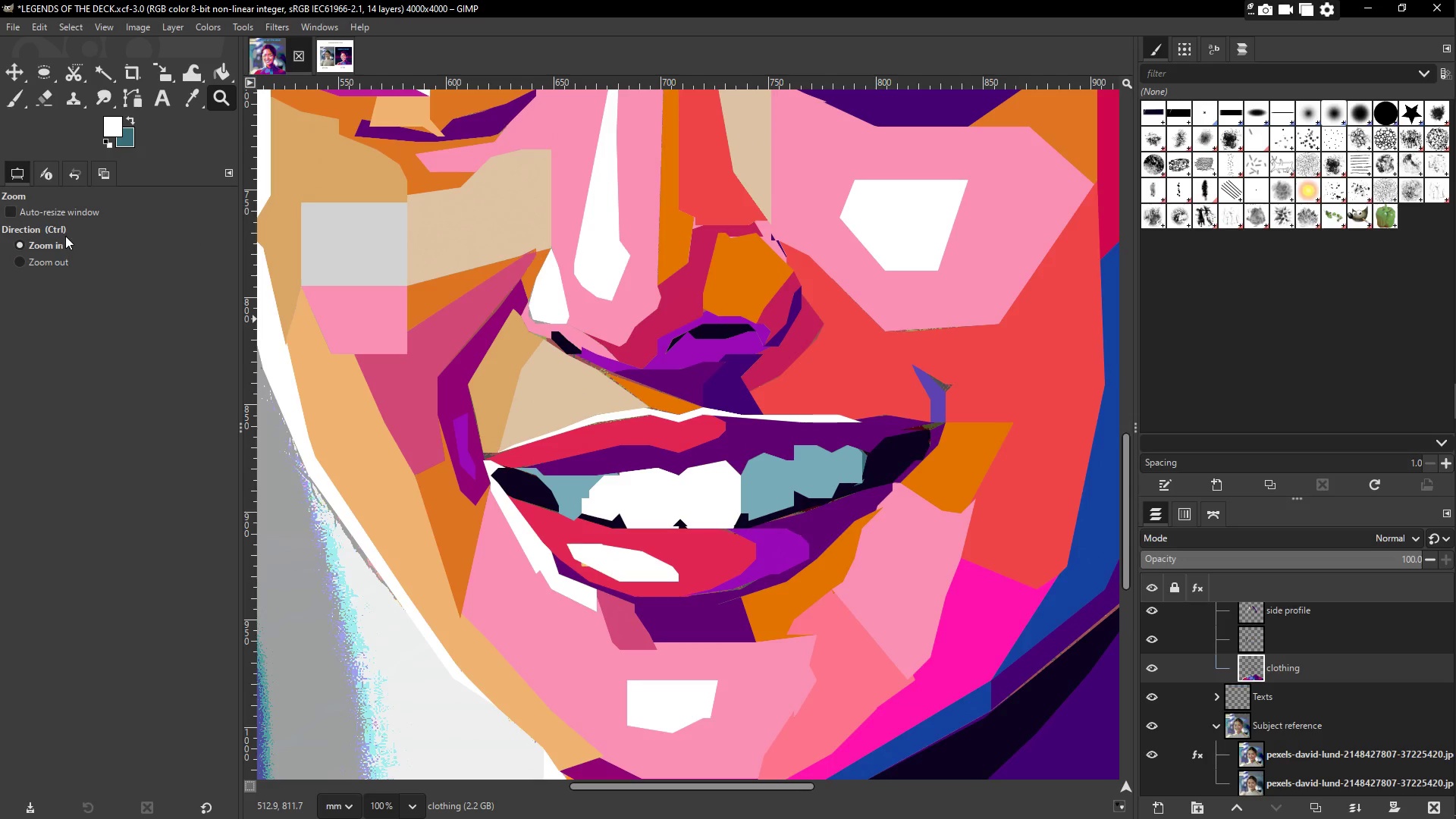 
left_click([46, 249])
 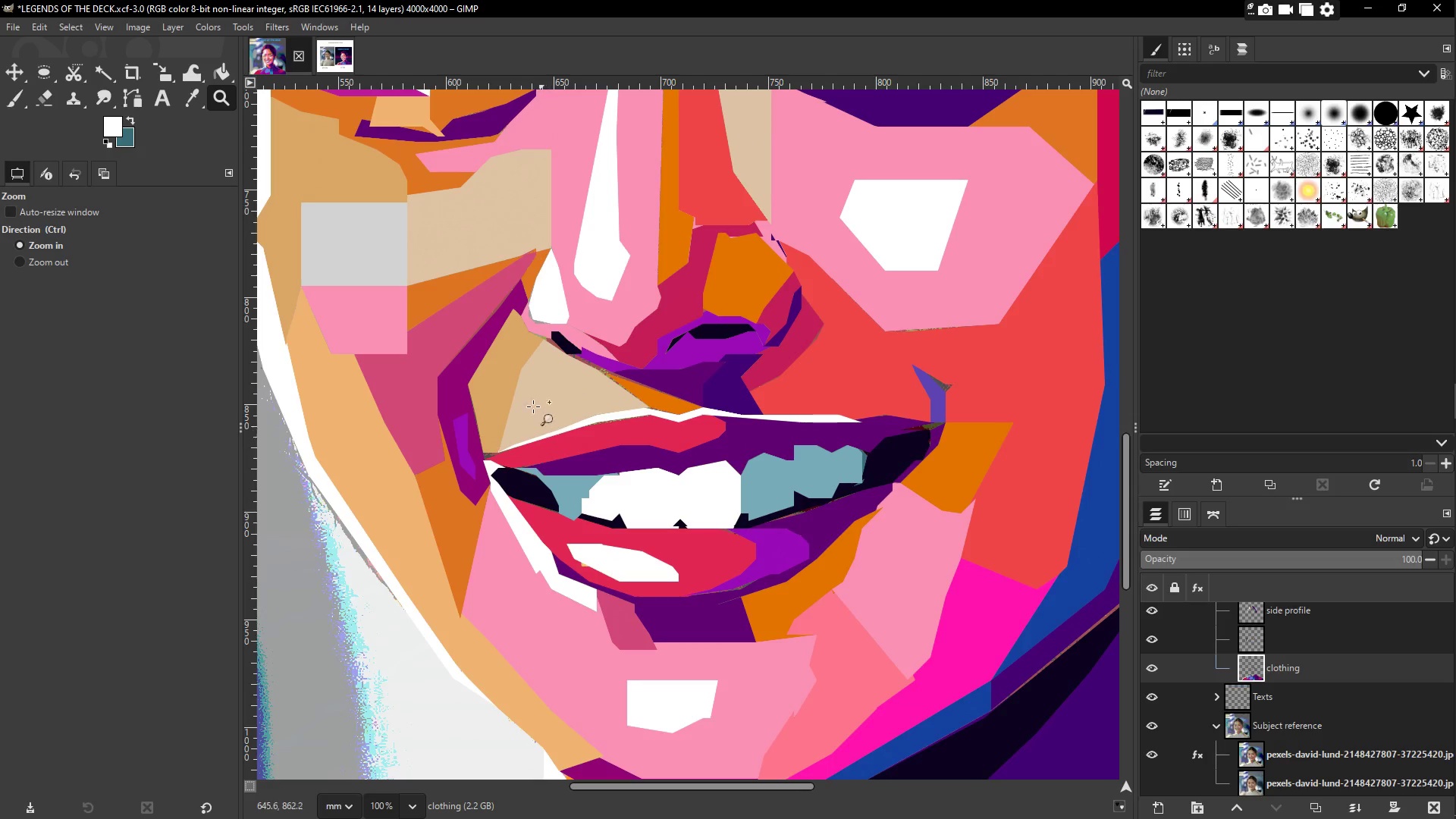 
left_click([519, 391])
 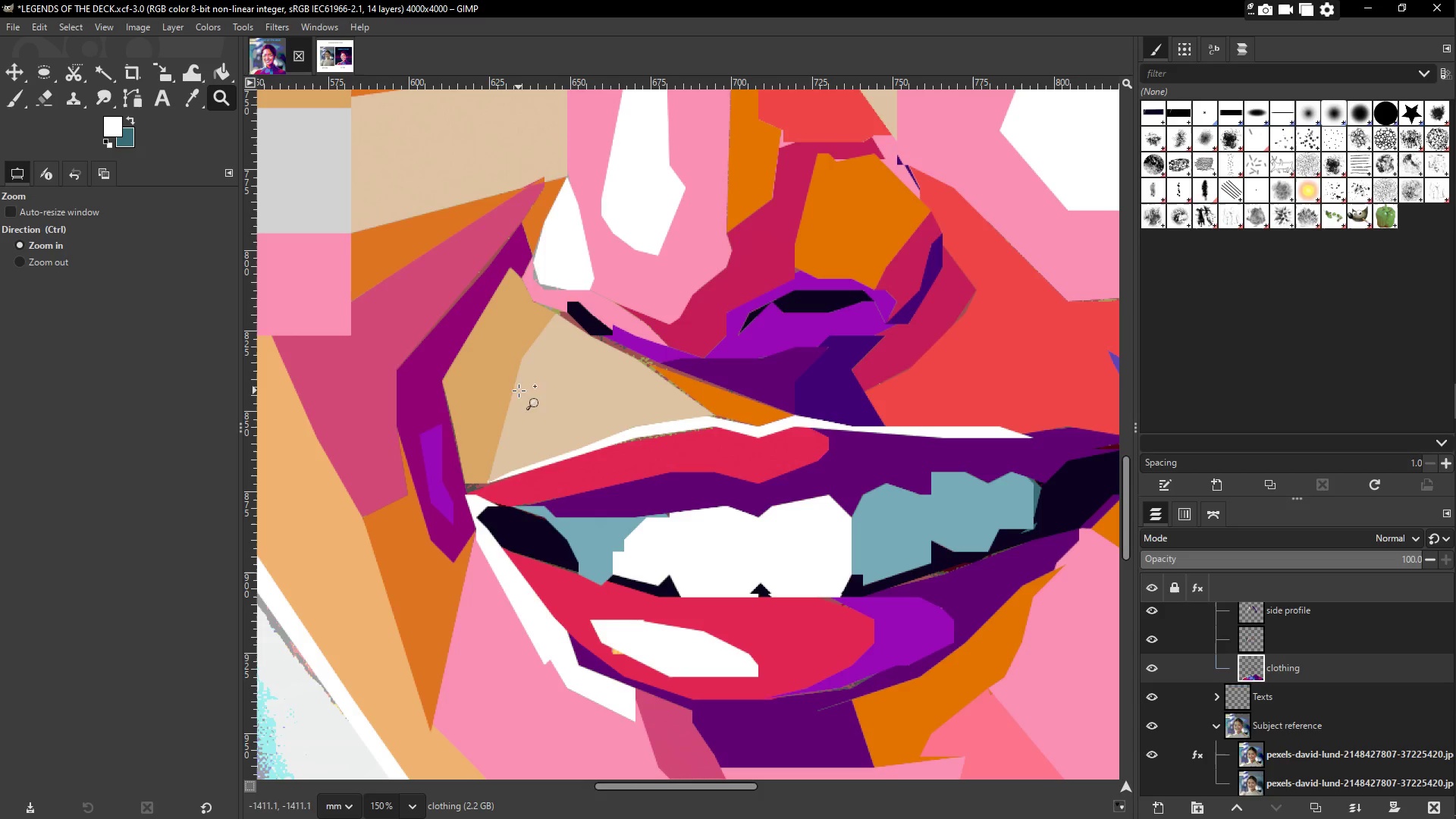 
left_click([560, 369])
 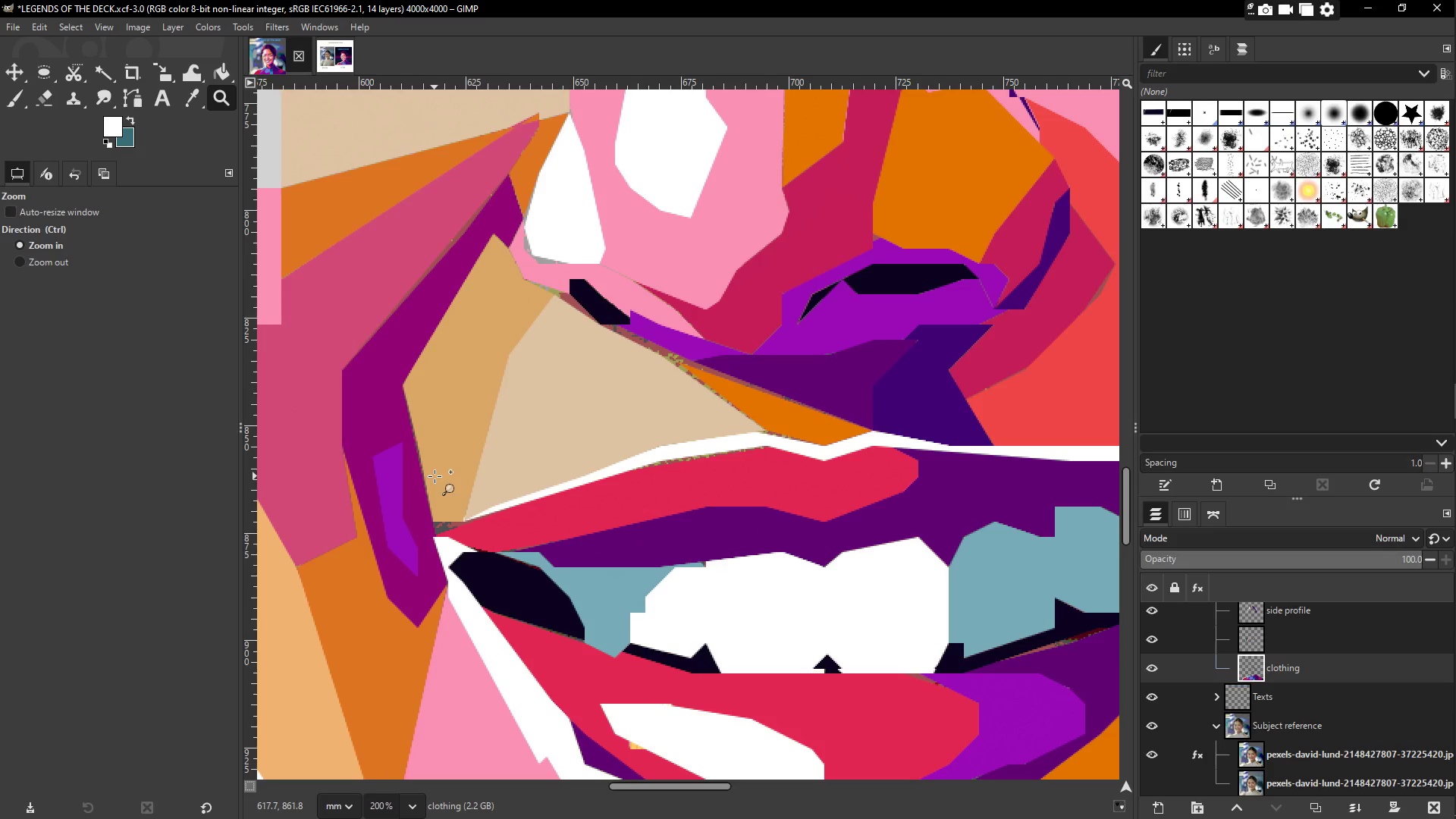 
scroll: coordinate [435, 476], scroll_direction: down, amount: 1.0
 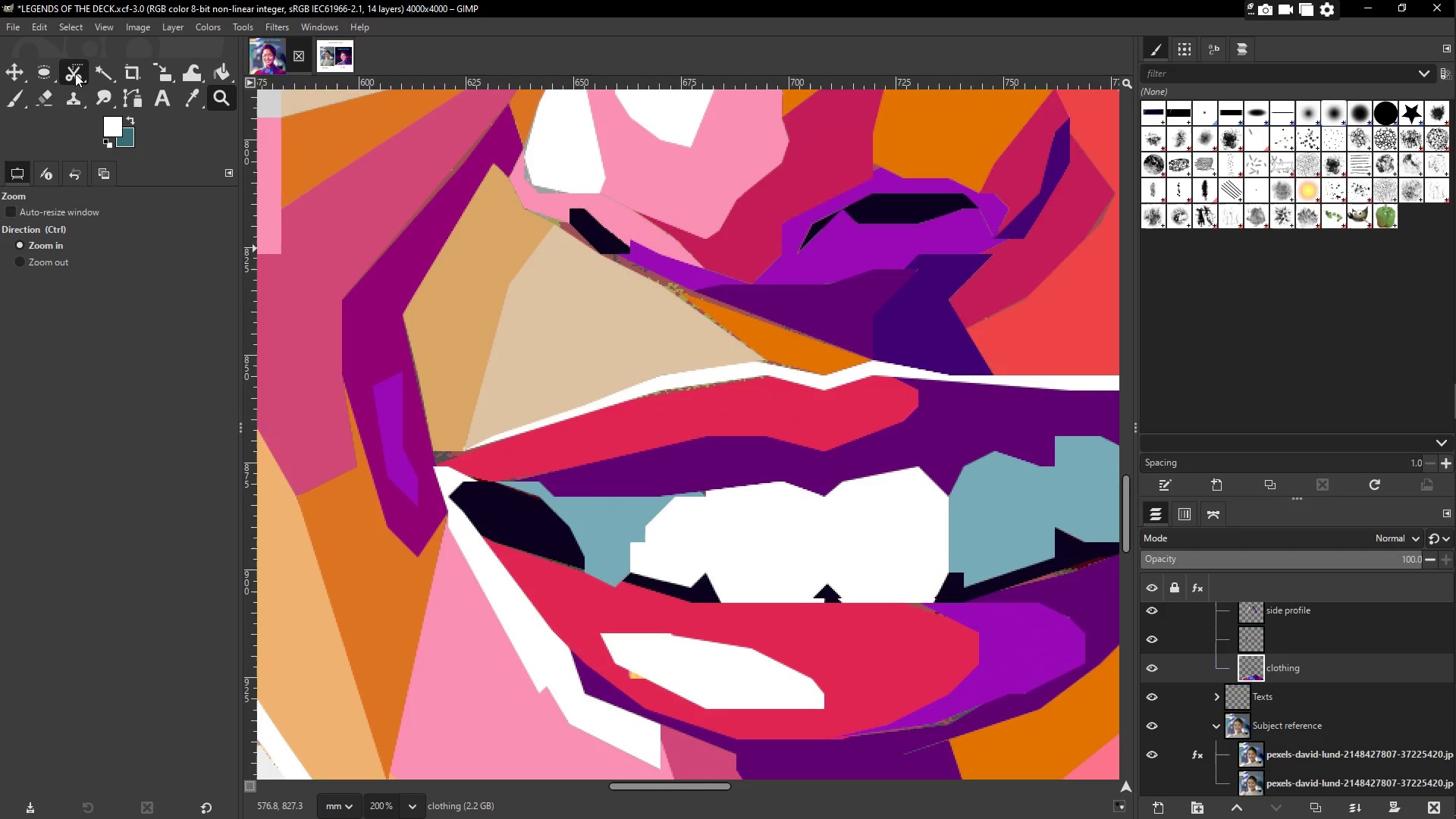 
wait(7.2)
 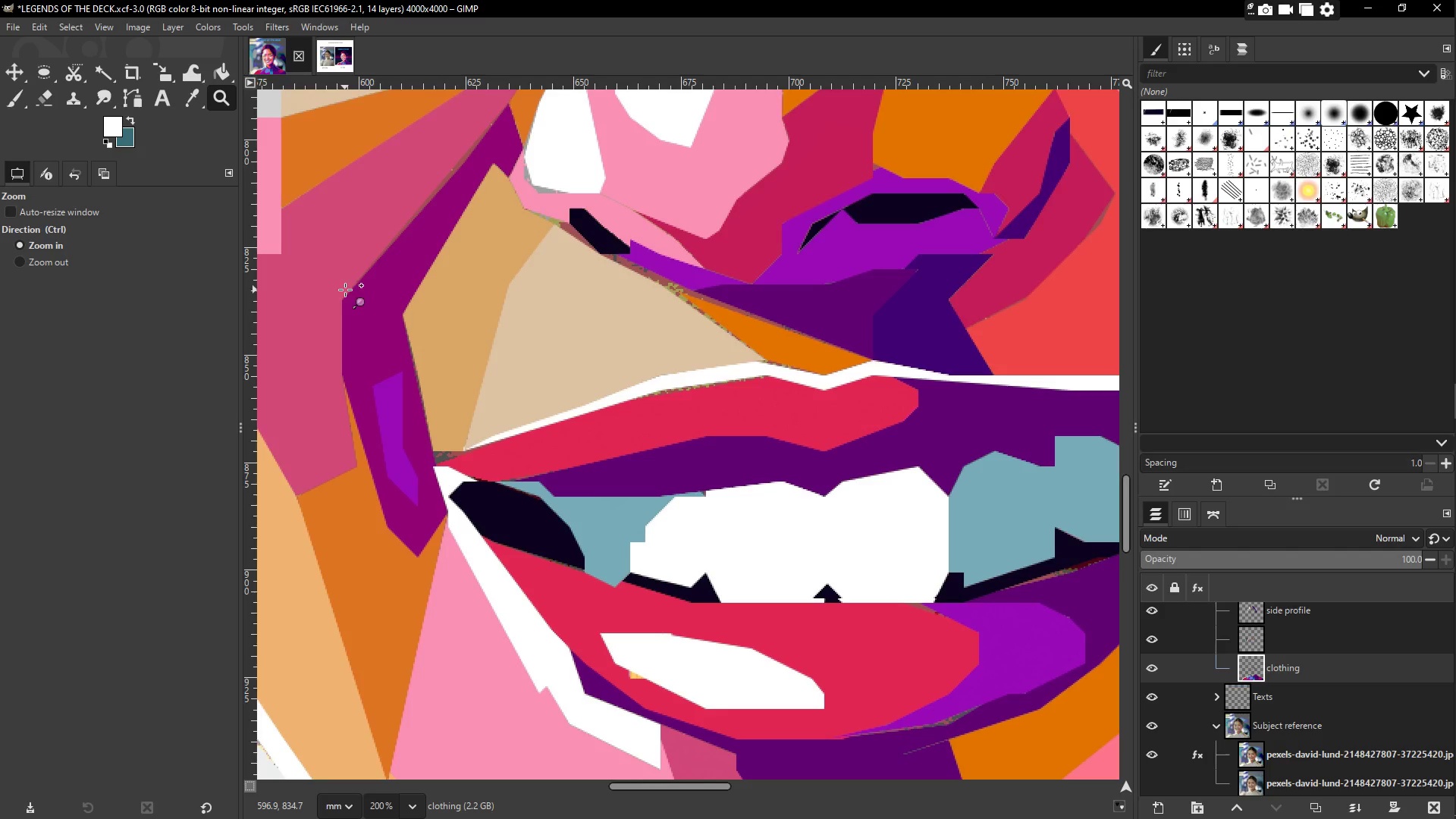 
left_click([72, 73])
 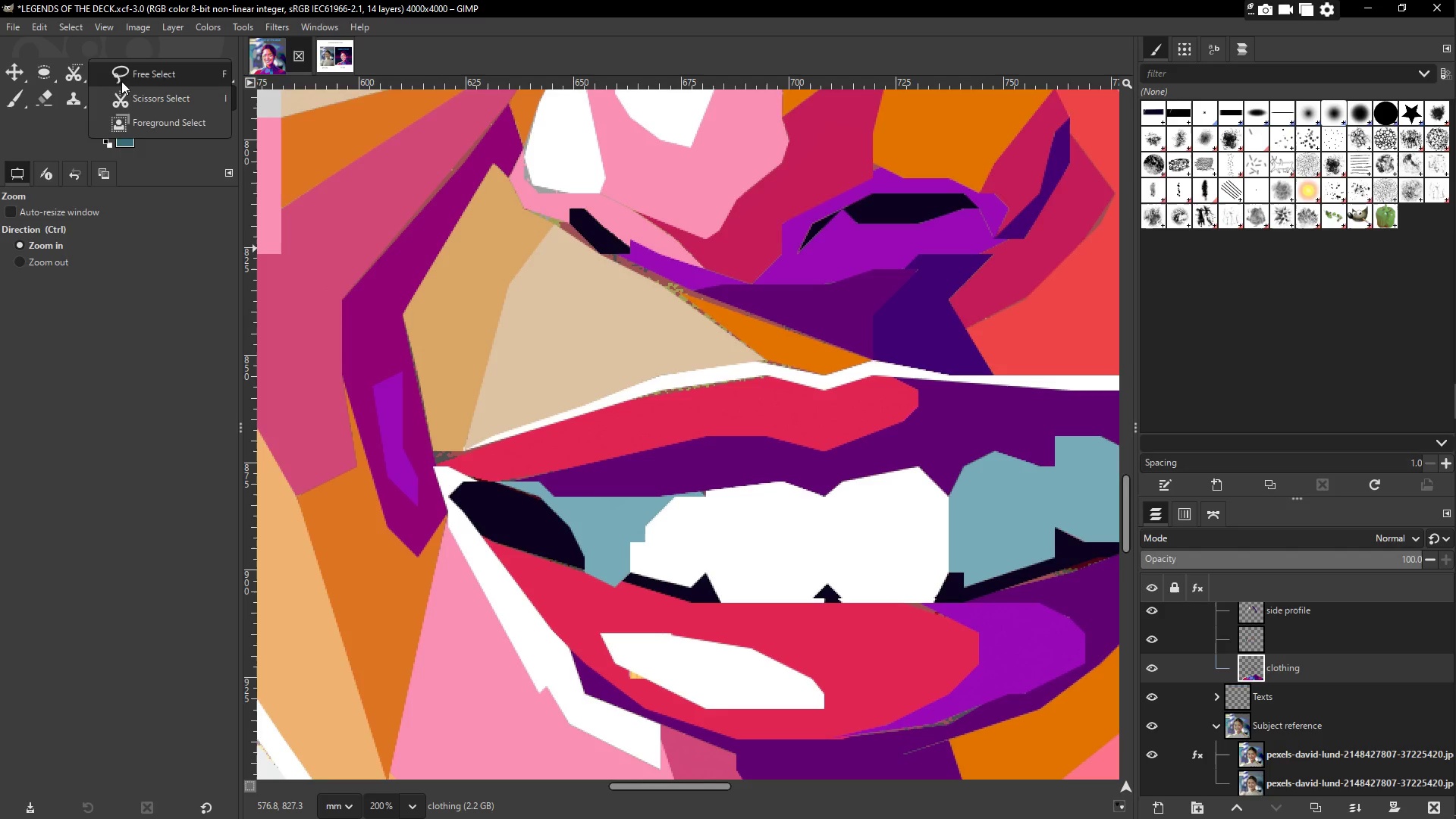 
left_click([123, 80])
 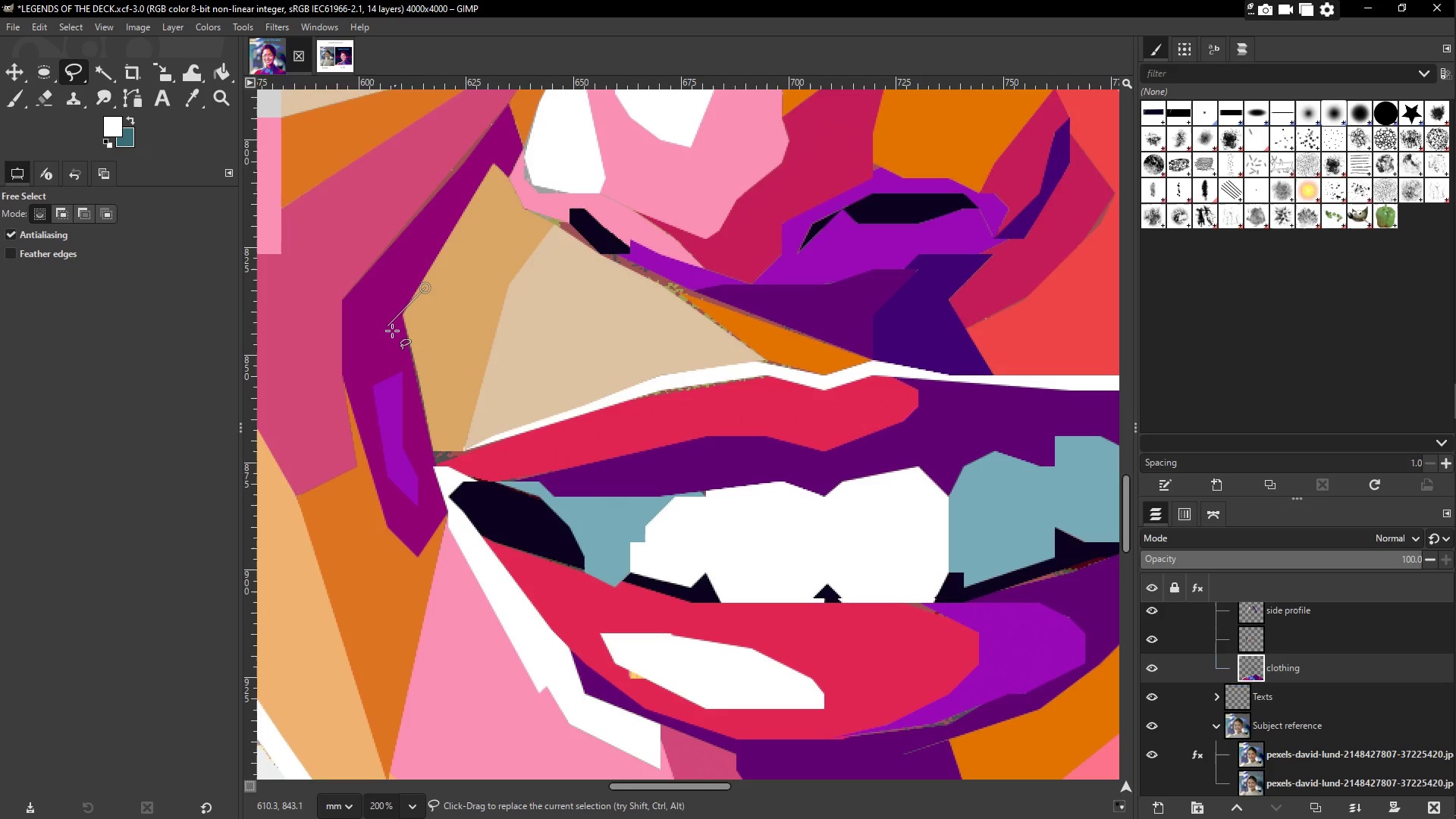 
left_click([401, 314])
 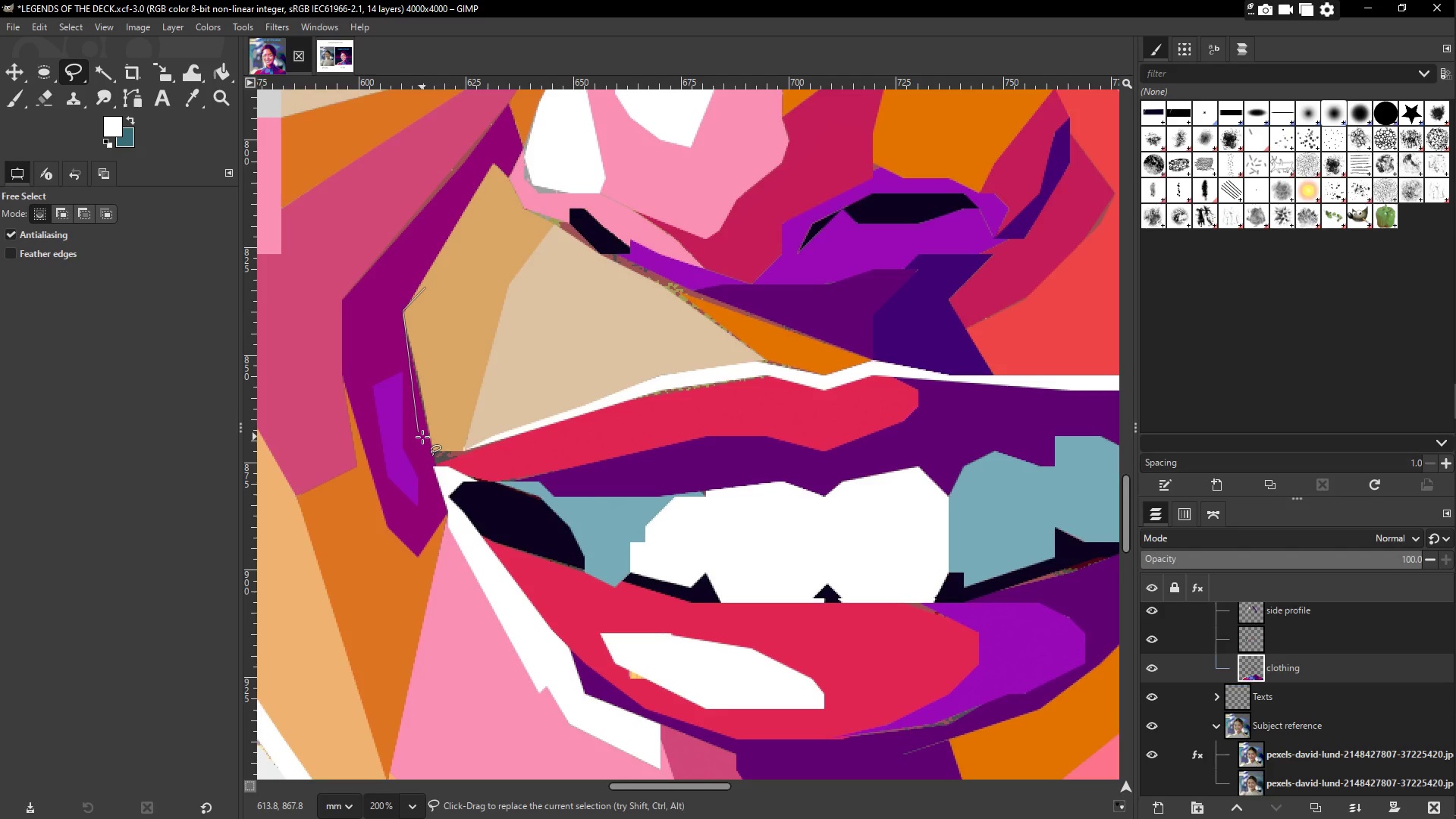 
left_click([422, 437])
 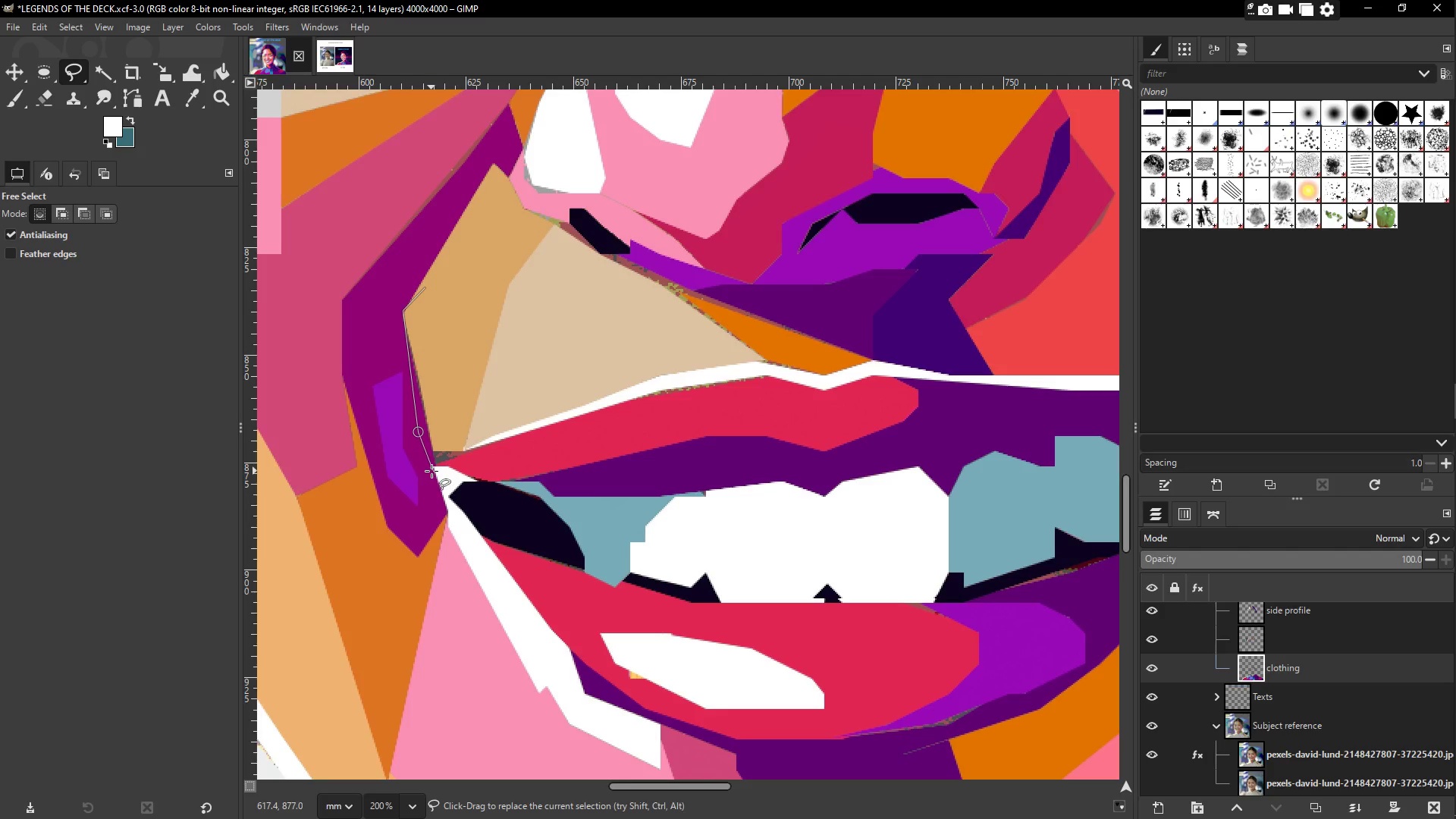 
left_click([432, 471])
 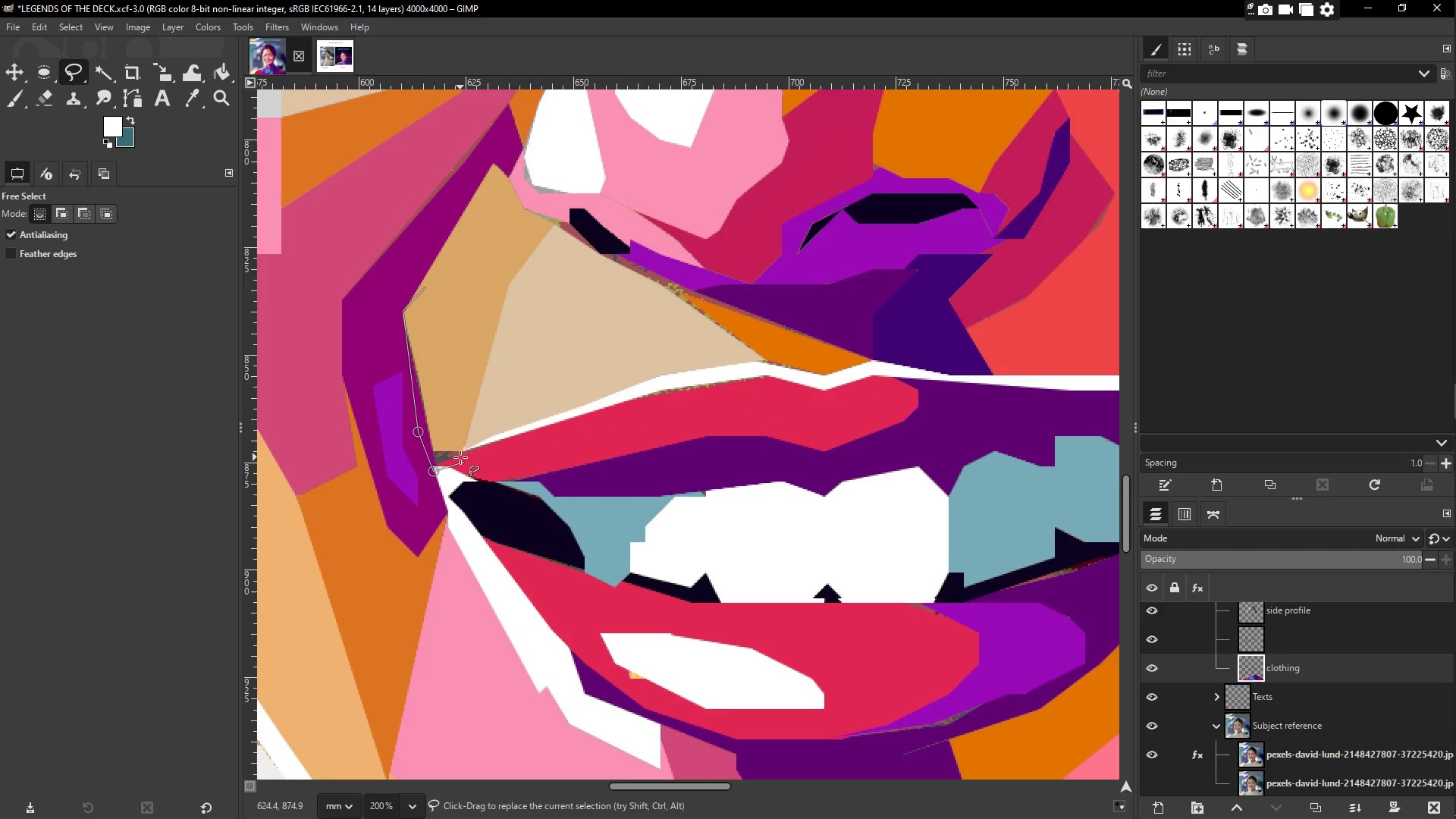 
left_click([460, 456])
 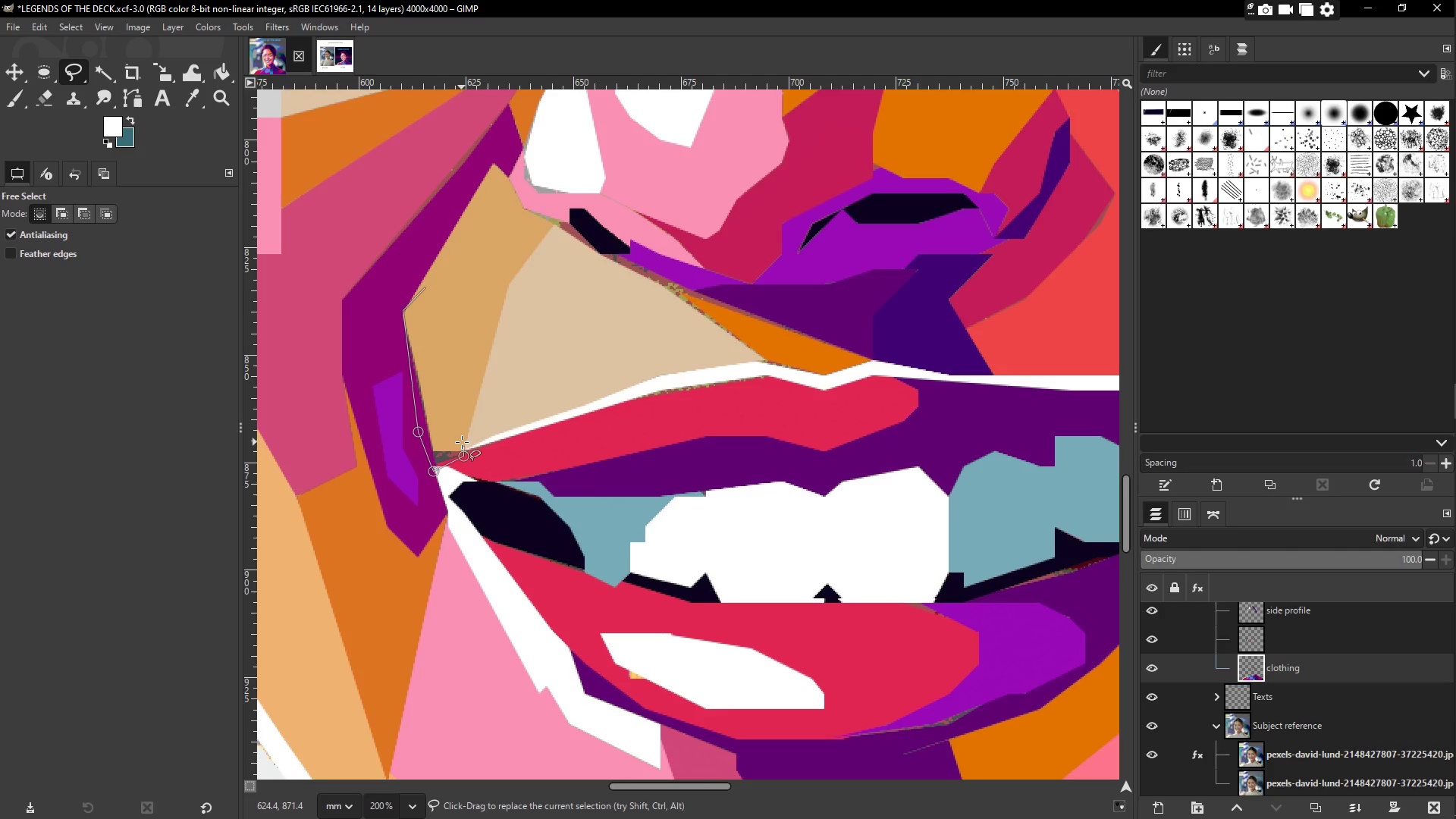 
double_click([462, 442])
 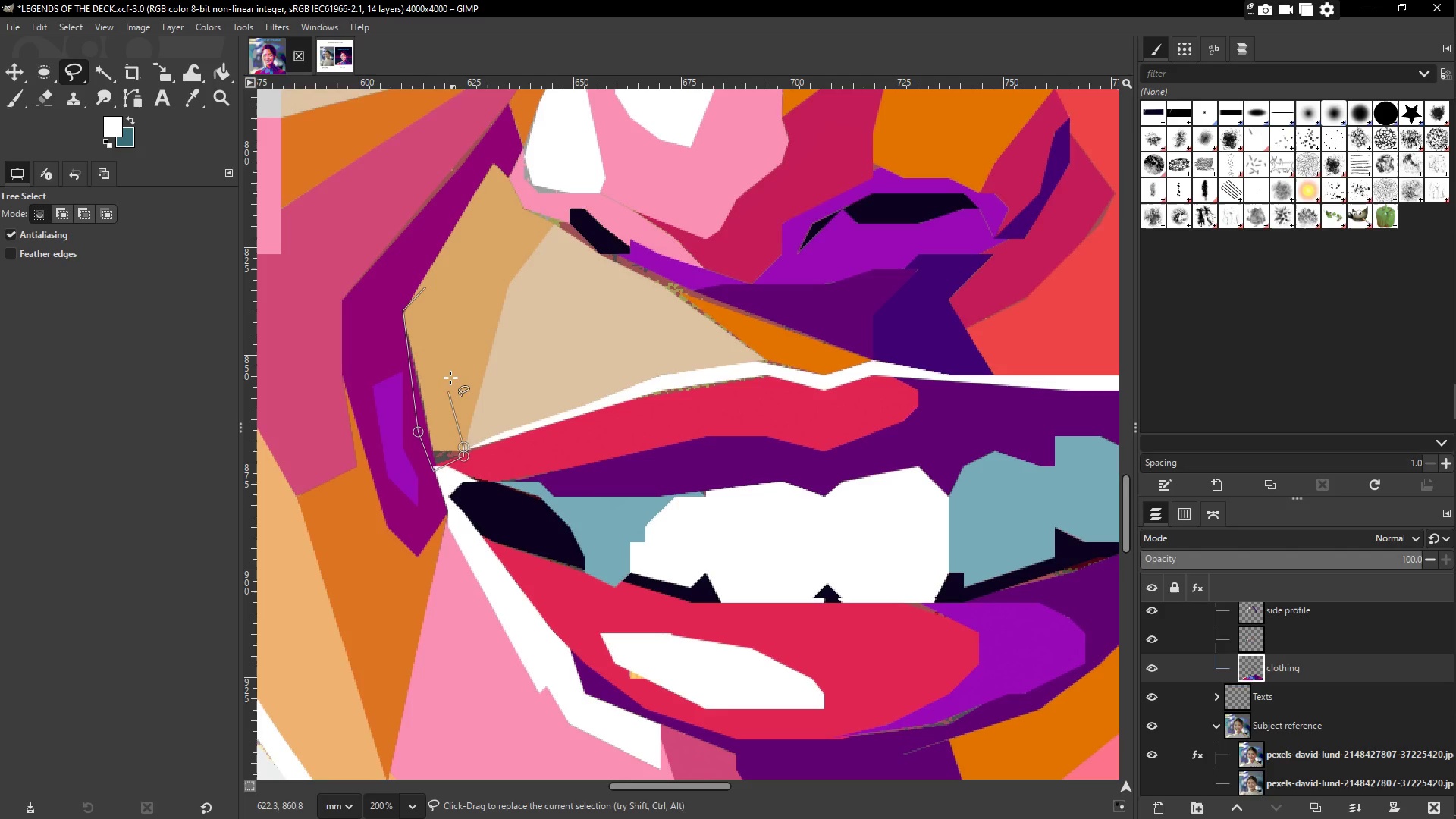 
triple_click([447, 369])
 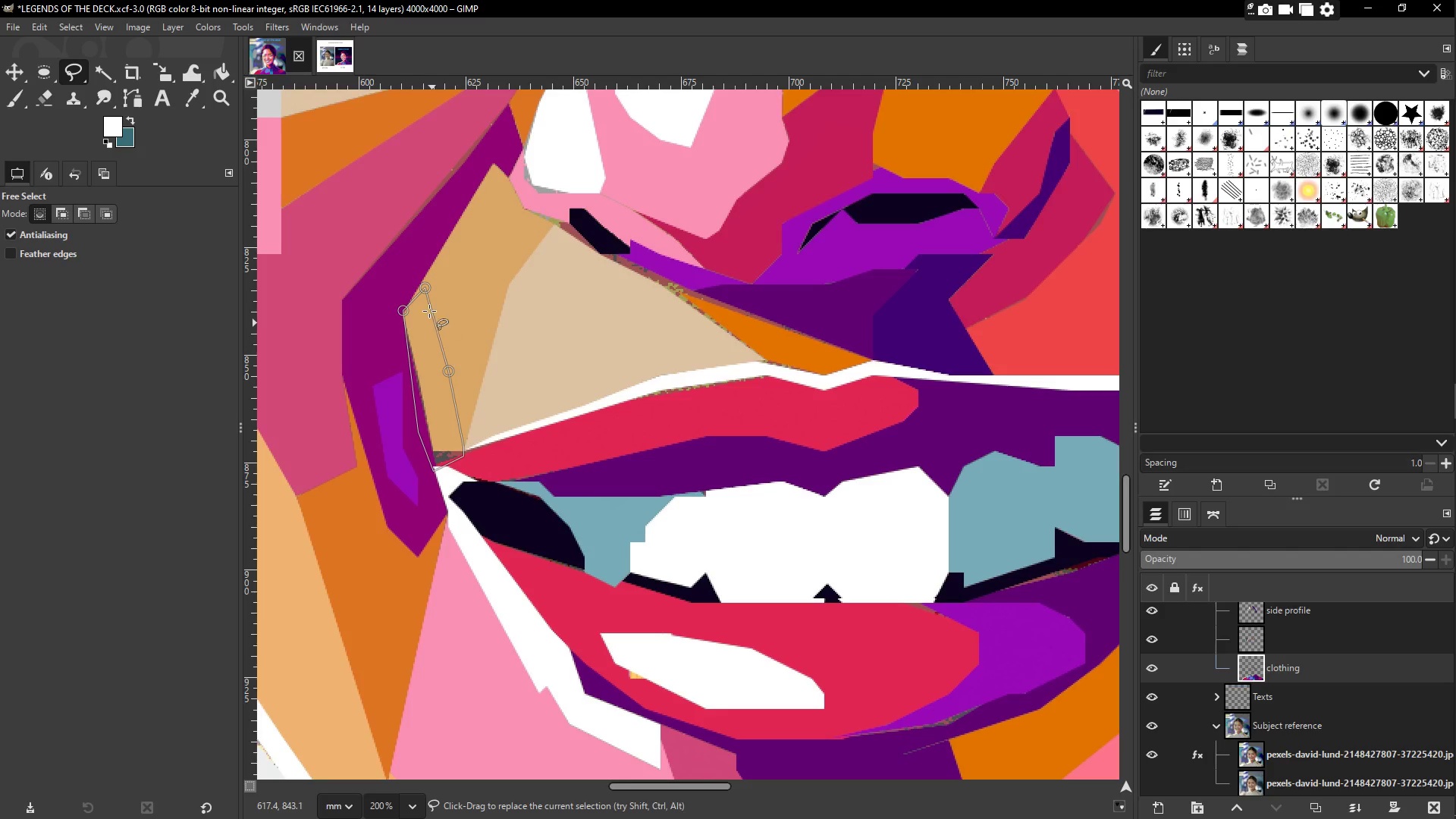 
key(O)
 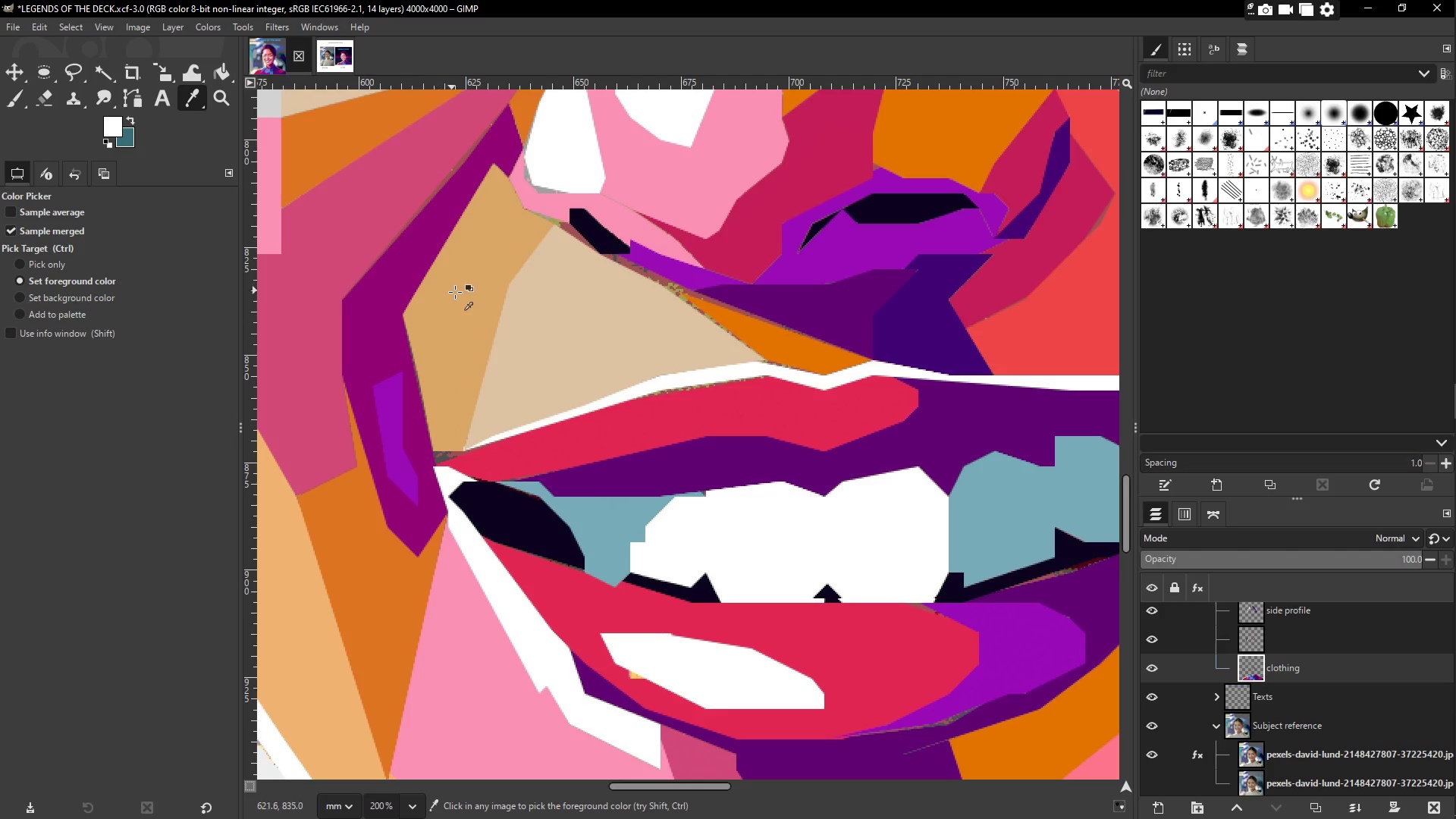 
left_click([458, 296])
 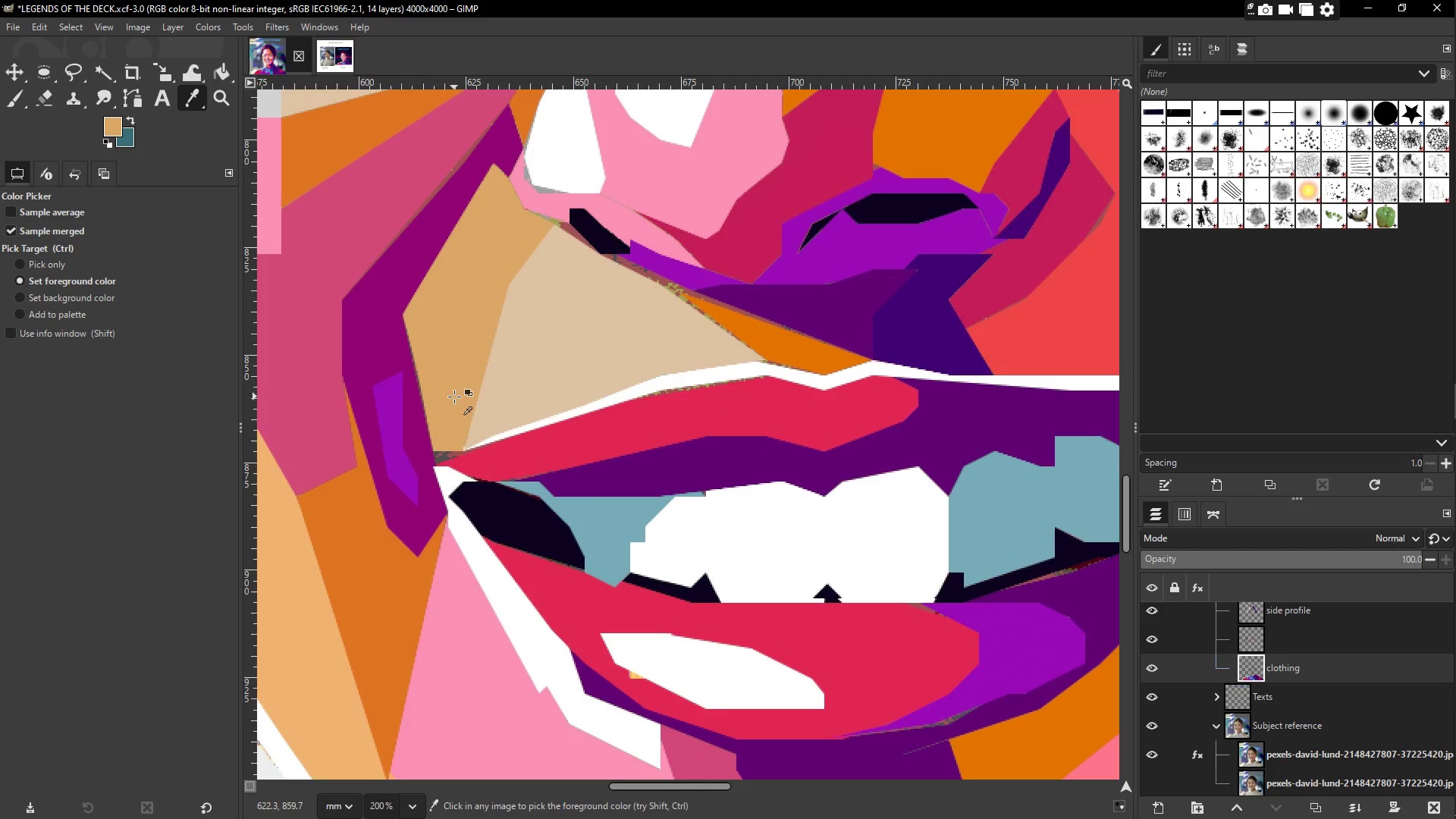 
key(P)
 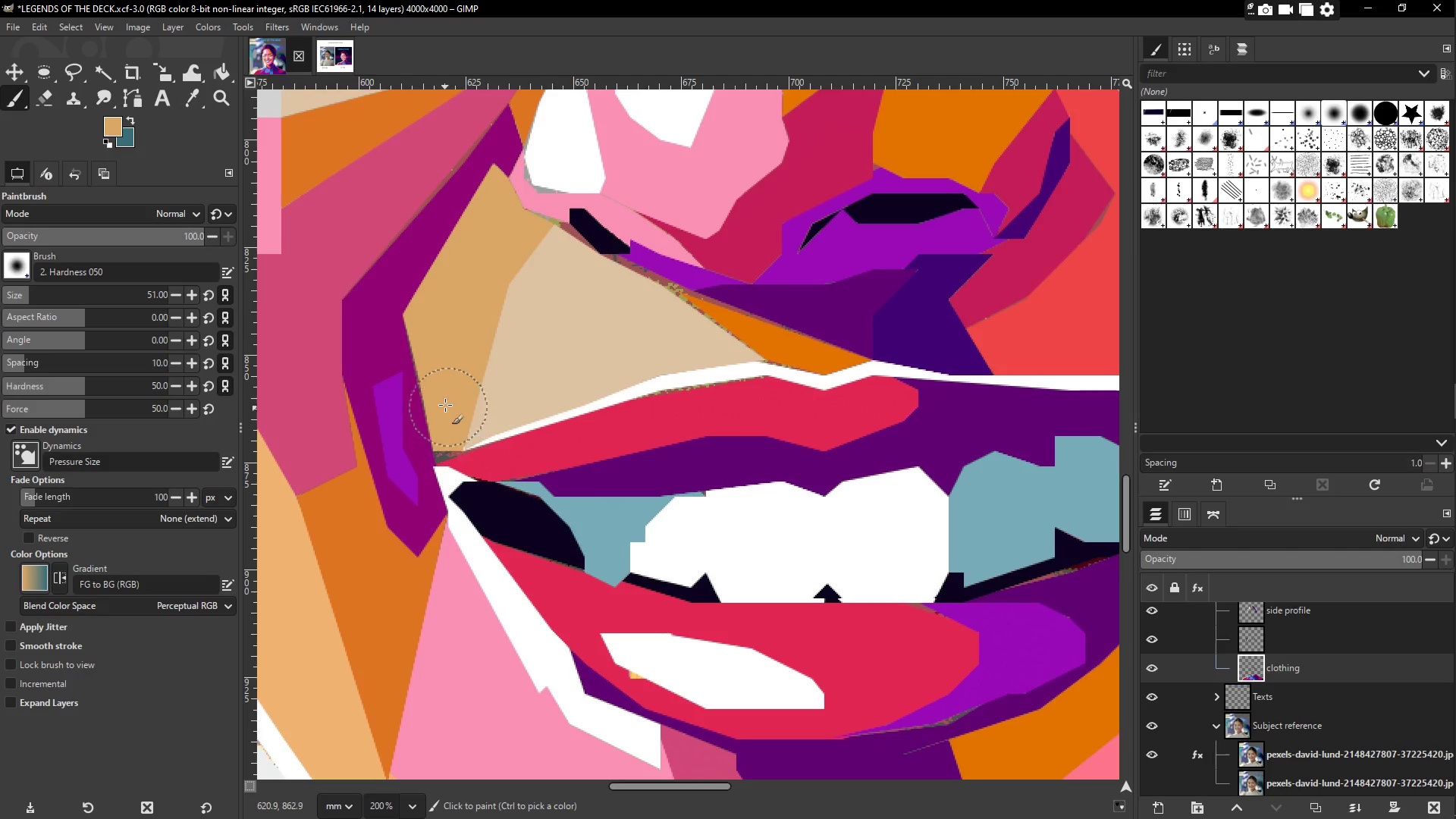 
left_click_drag(start_coordinate=[445, 397], to_coordinate=[419, 328])
 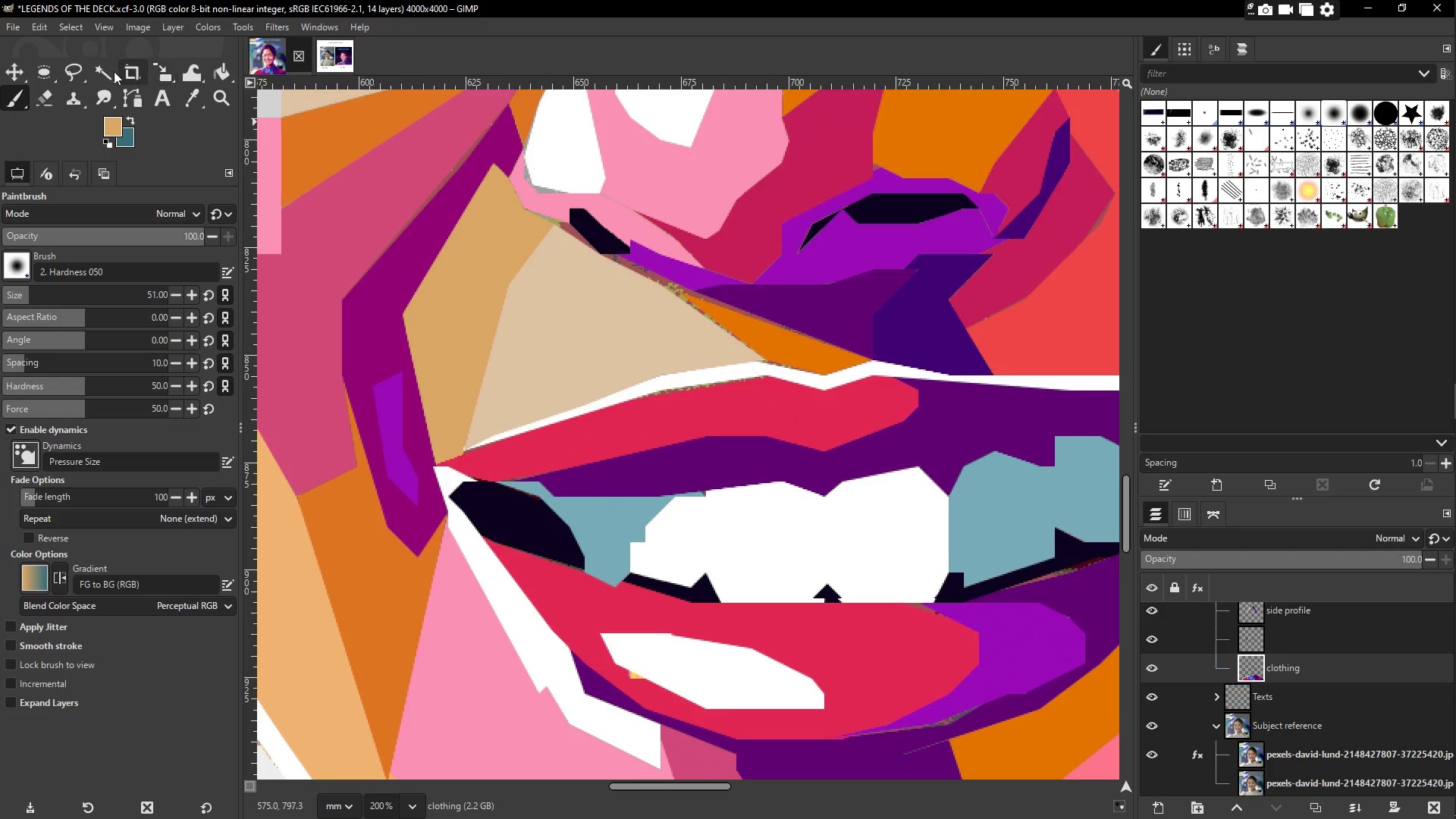 
left_click([74, 69])
 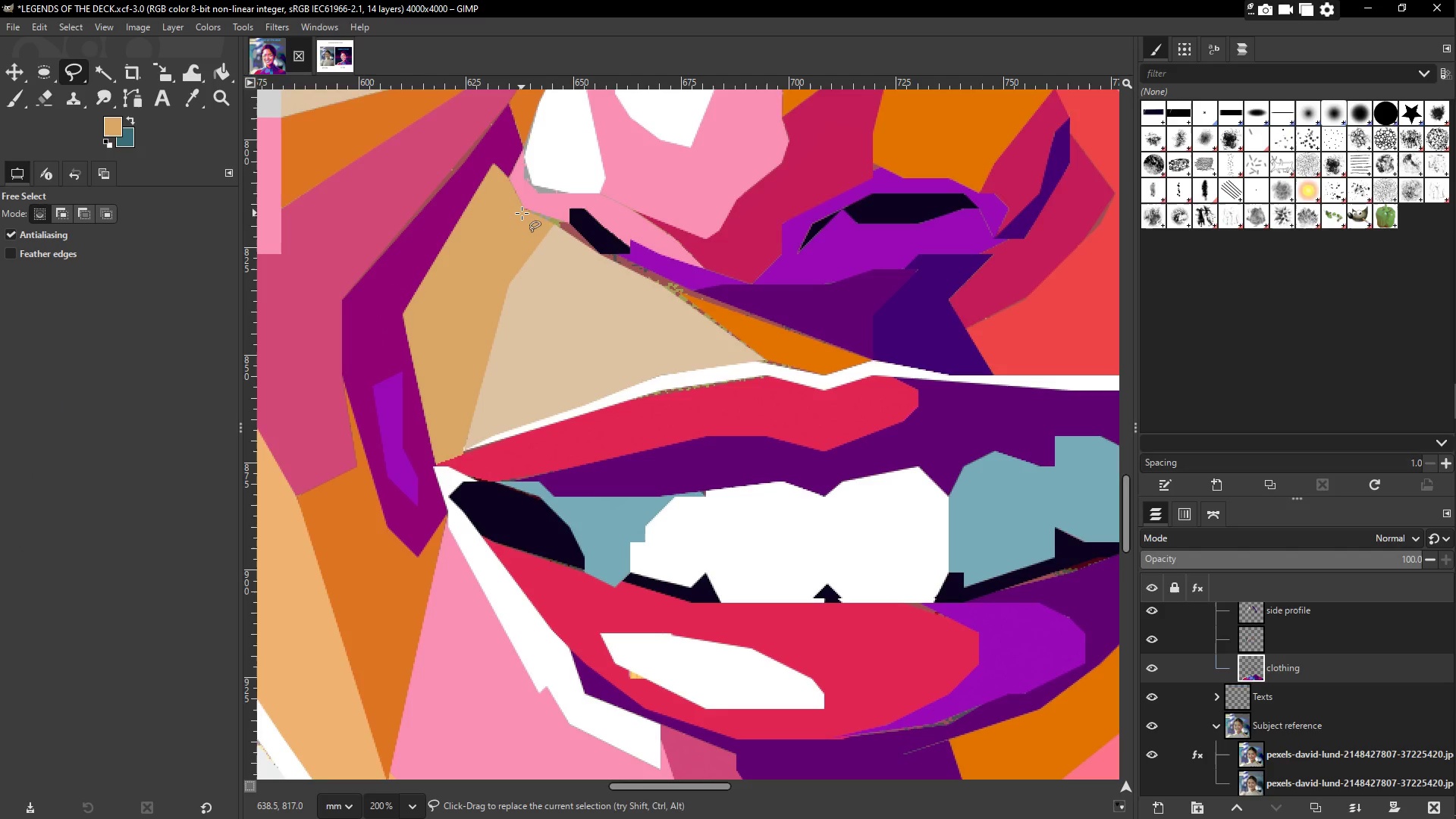 
left_click([519, 211])
 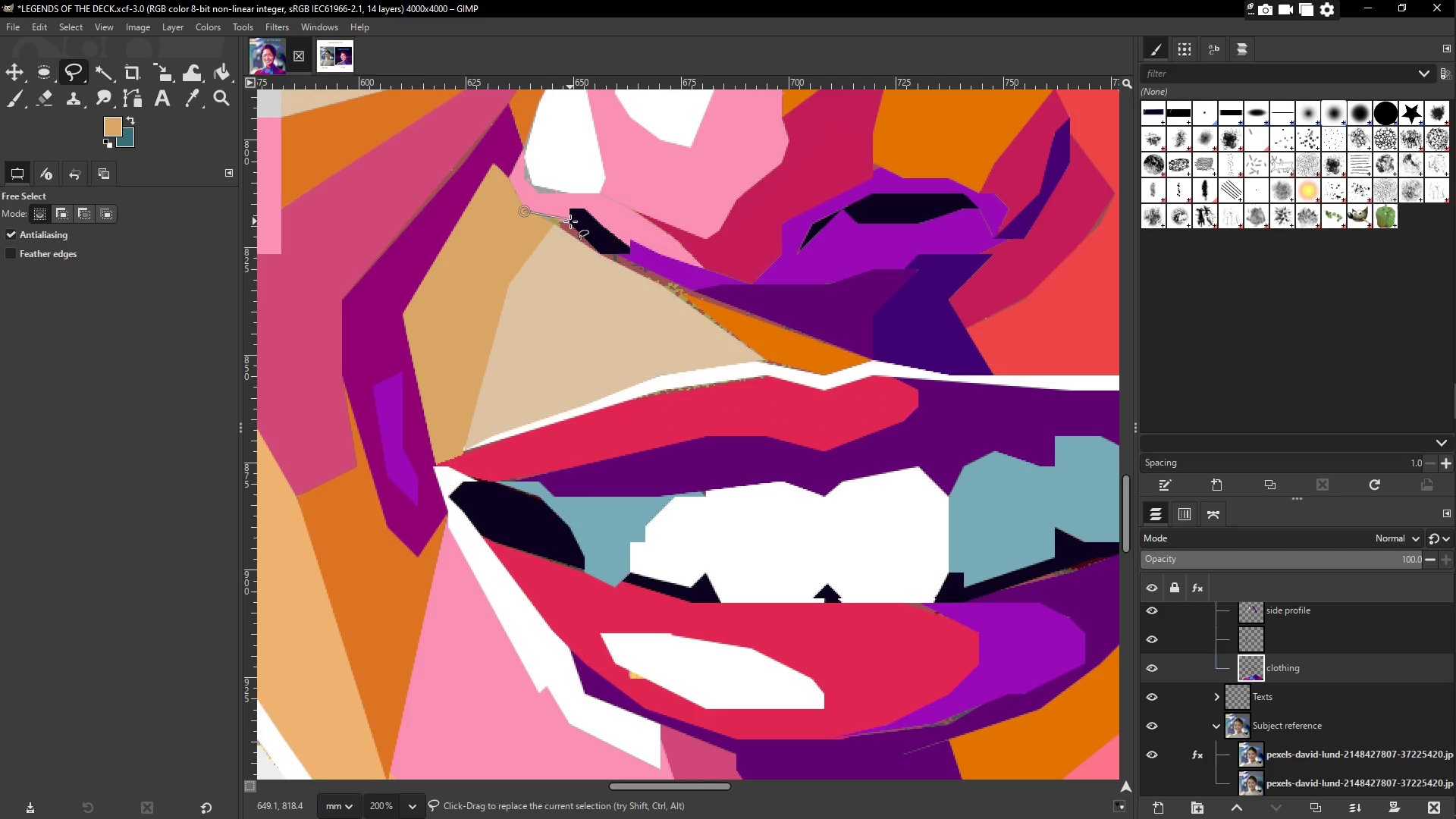 
left_click([570, 220])
 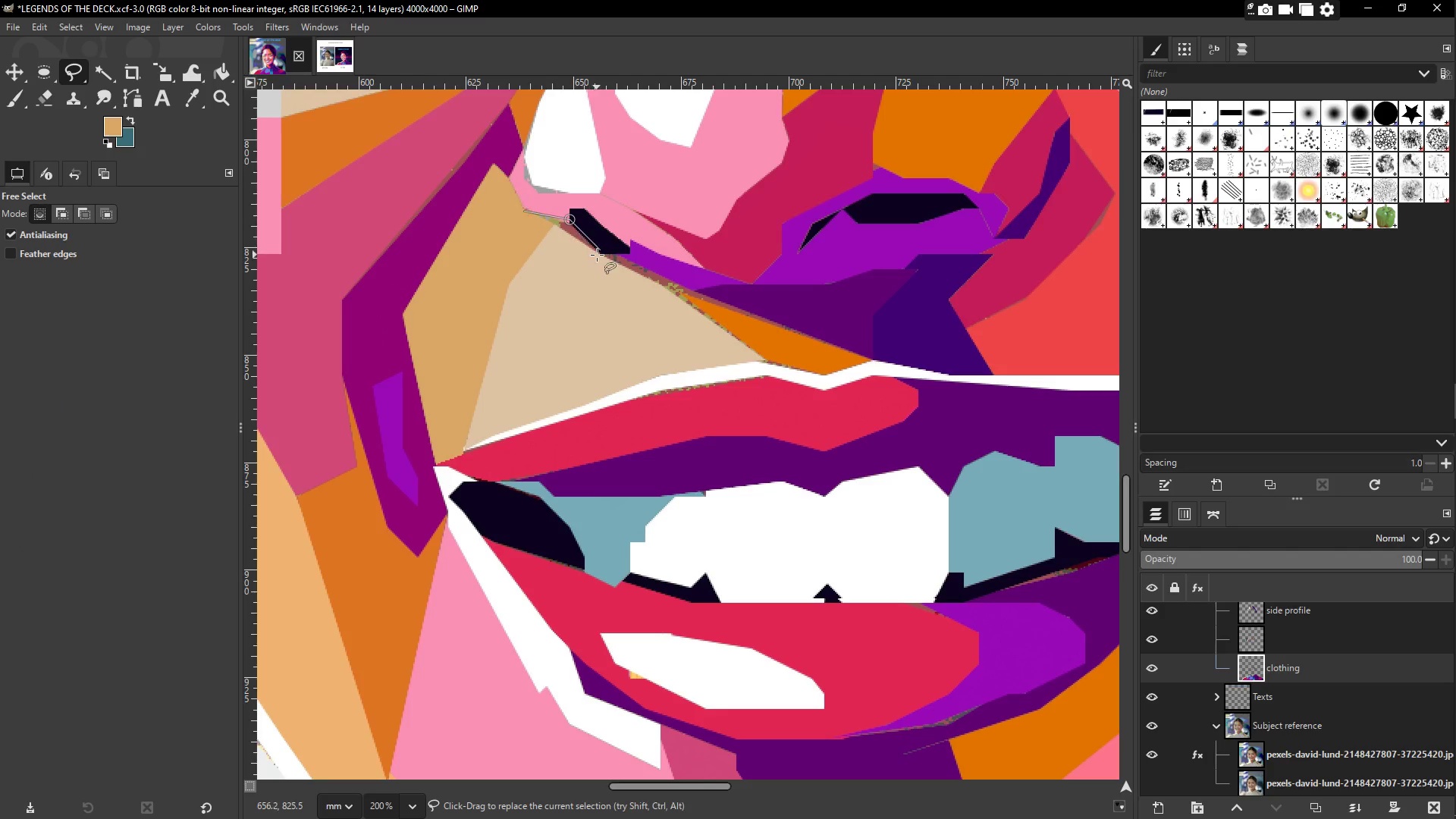 
left_click([597, 254])
 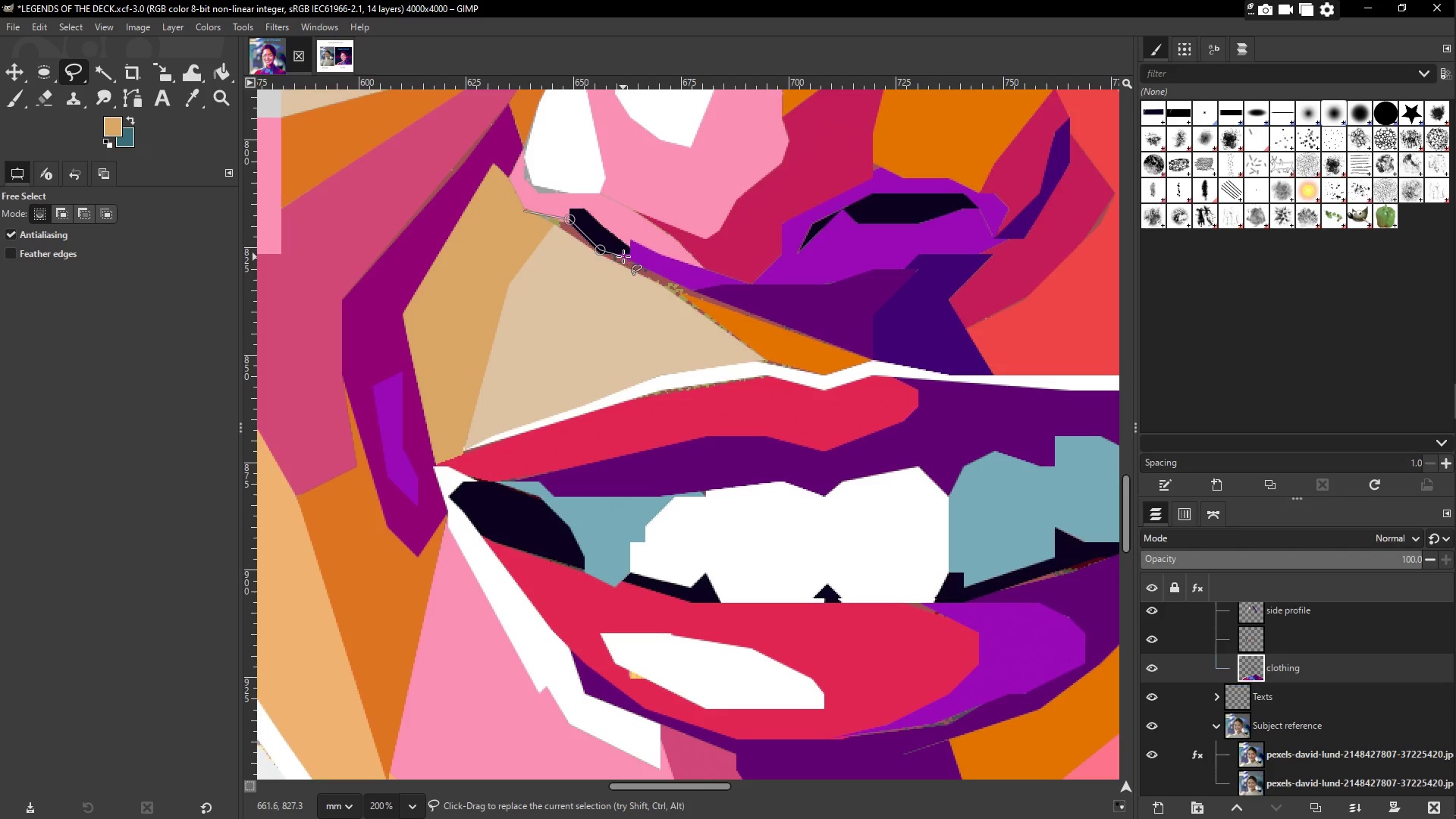 
left_click([625, 255])
 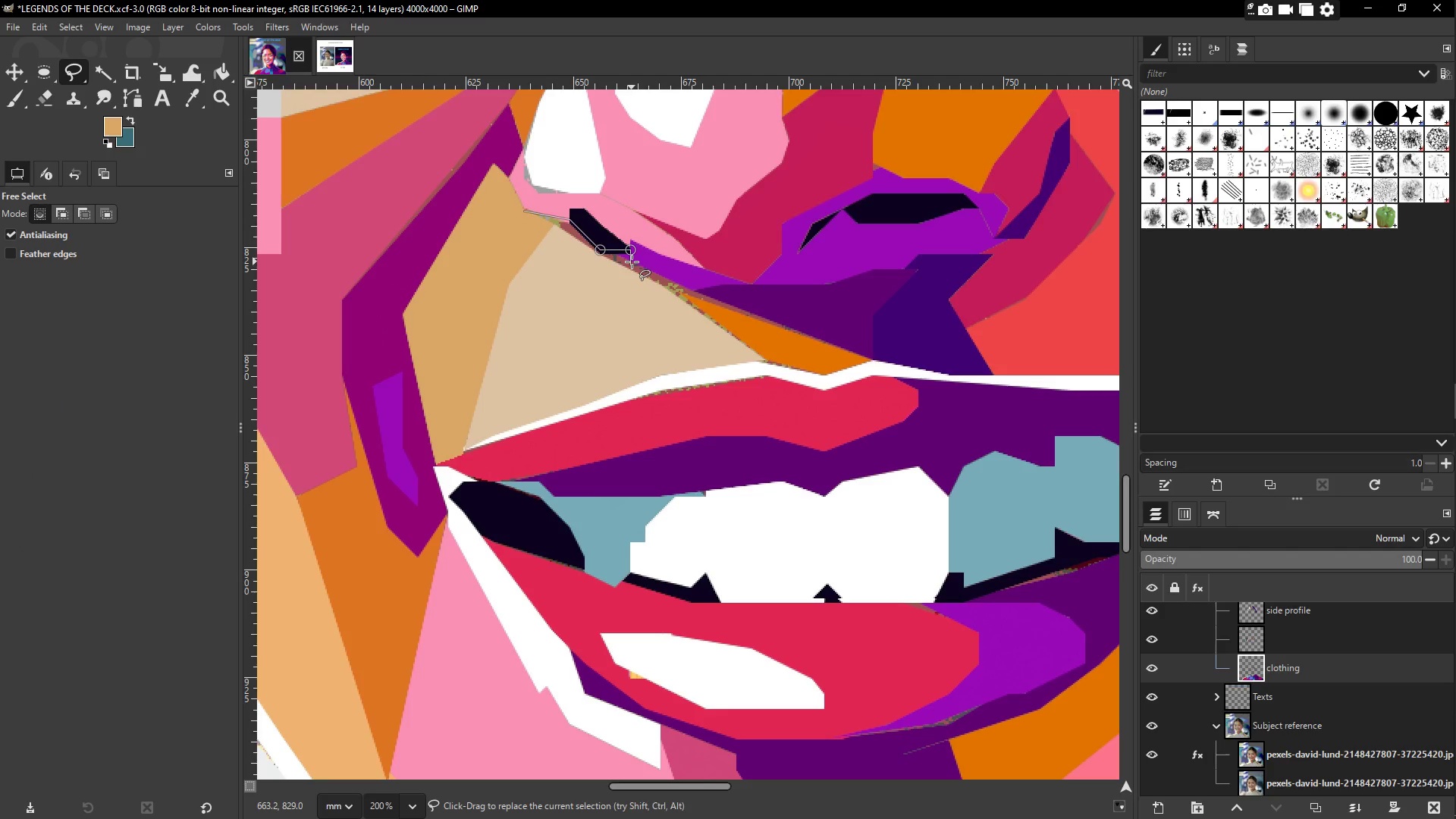 
left_click([632, 262])
 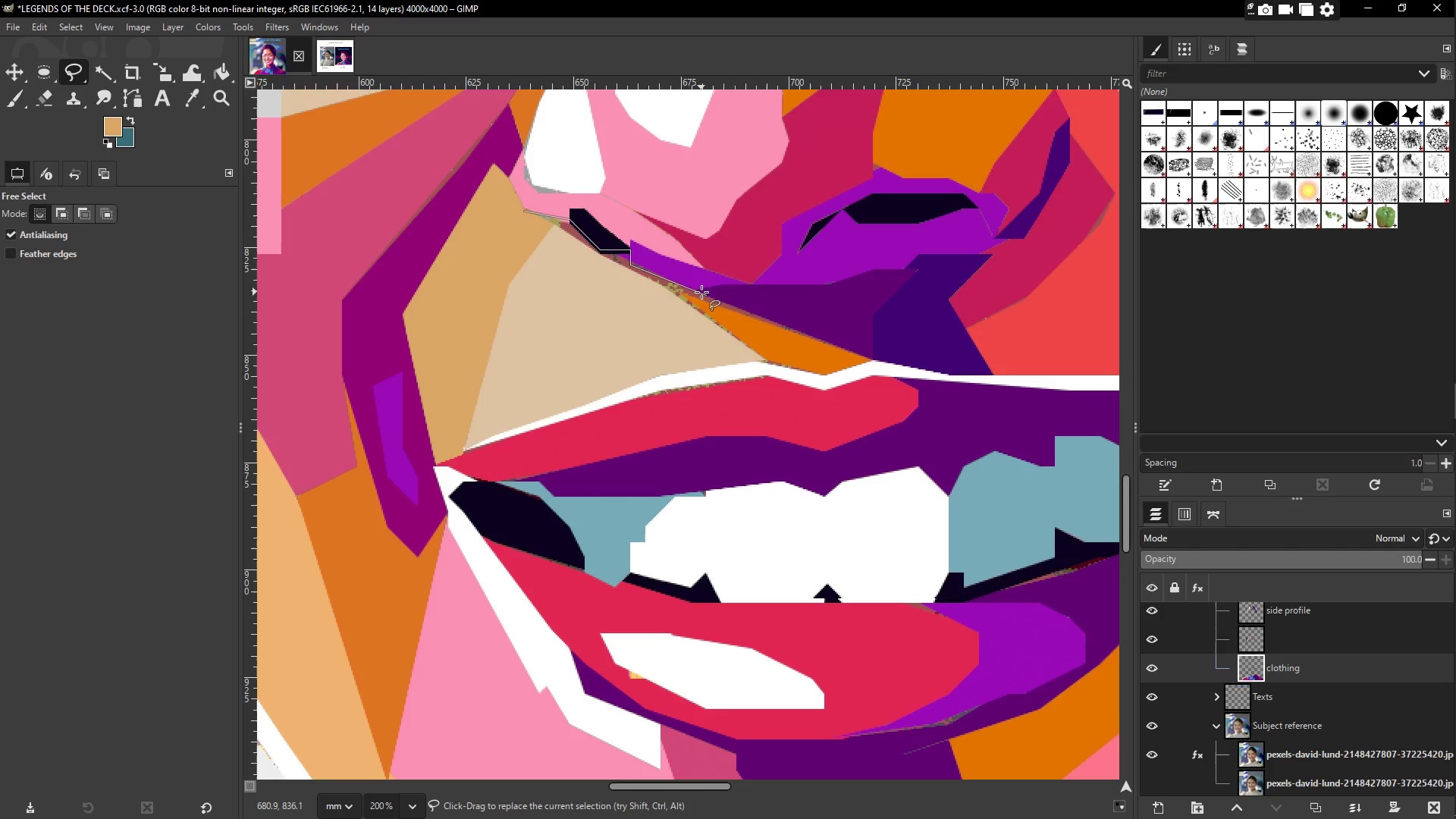 
left_click([702, 290])
 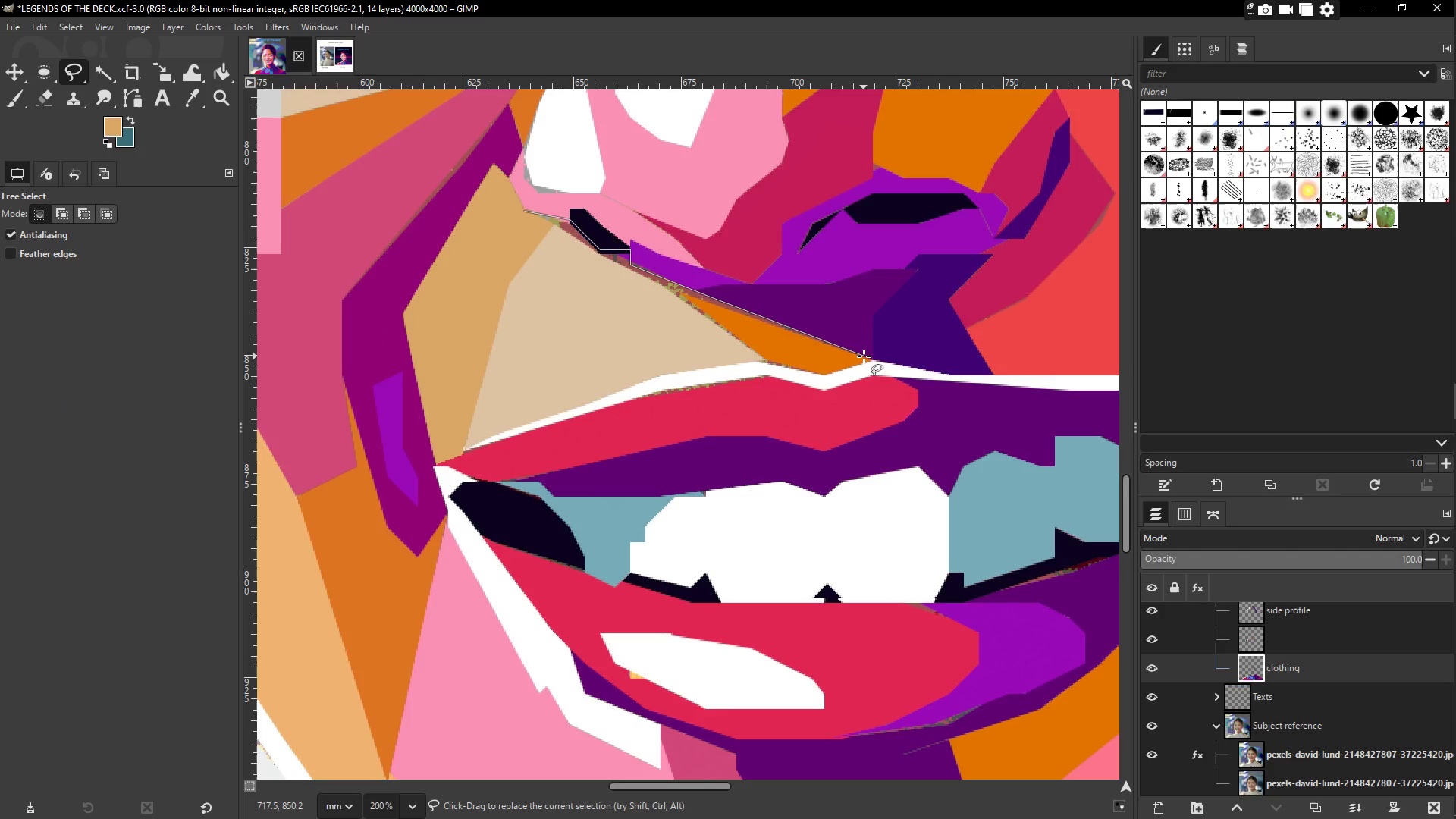 
left_click([866, 356])
 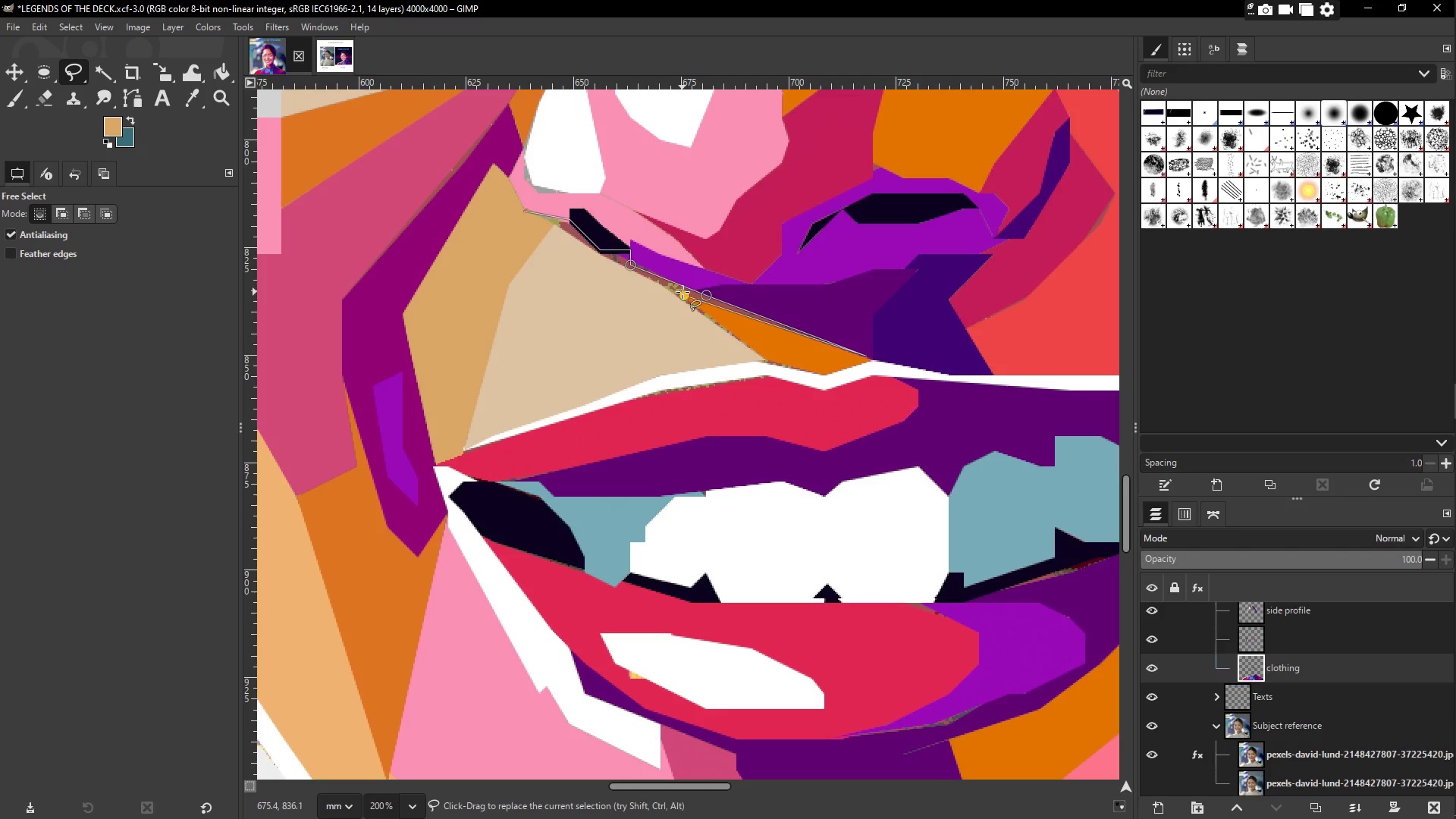 
left_click([672, 290])
 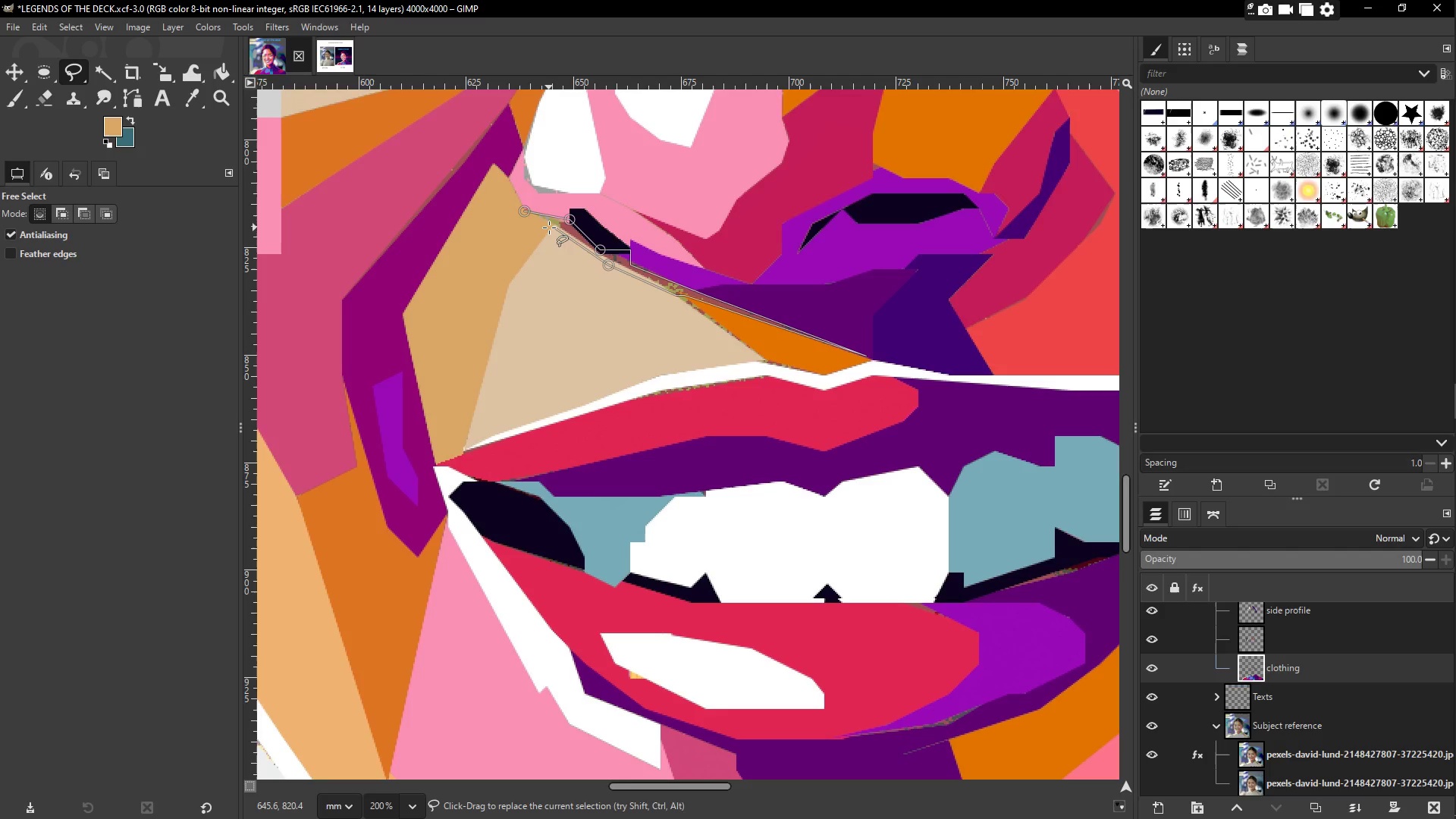 
left_click([527, 212])
 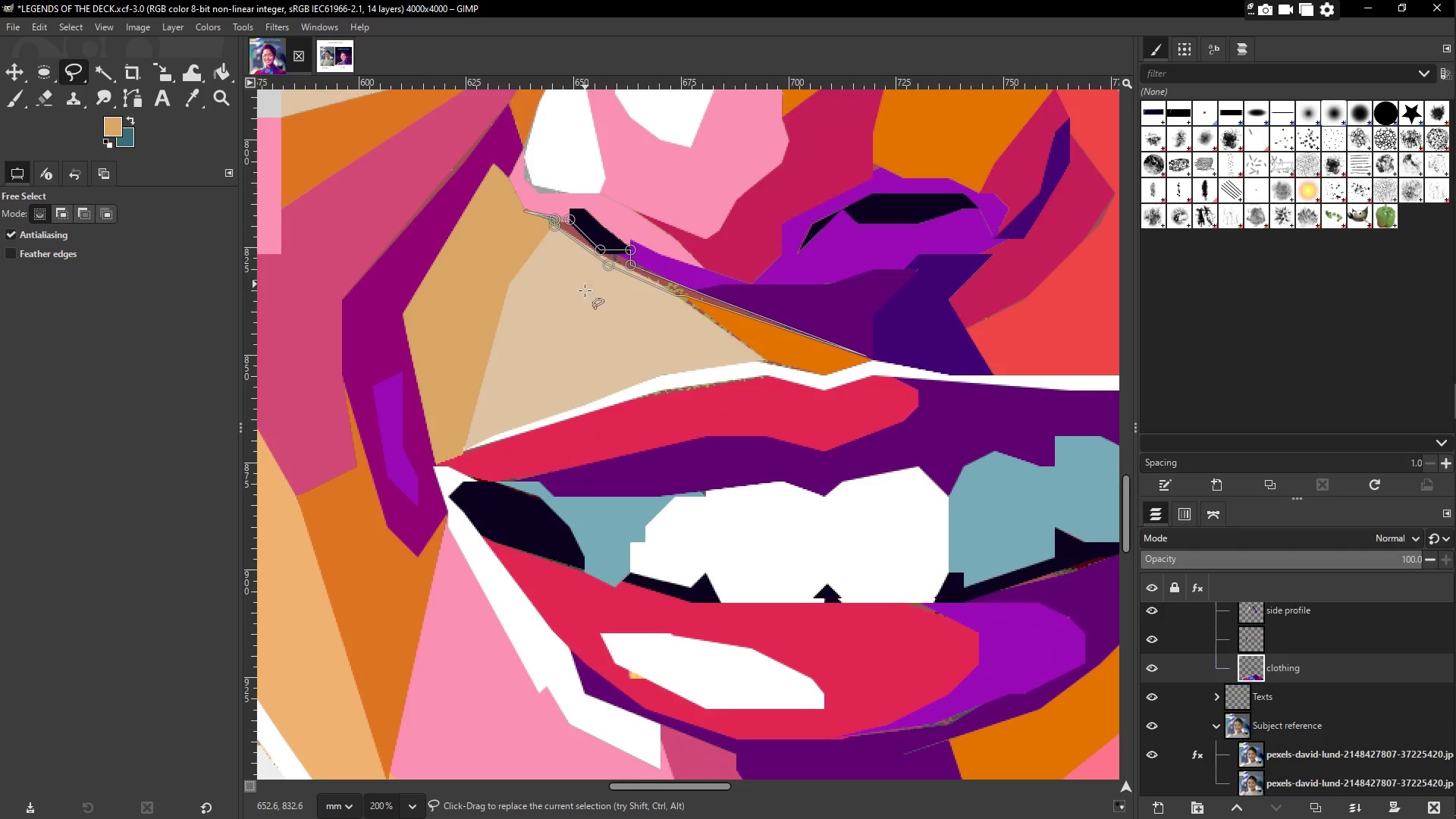 
type(pio)
 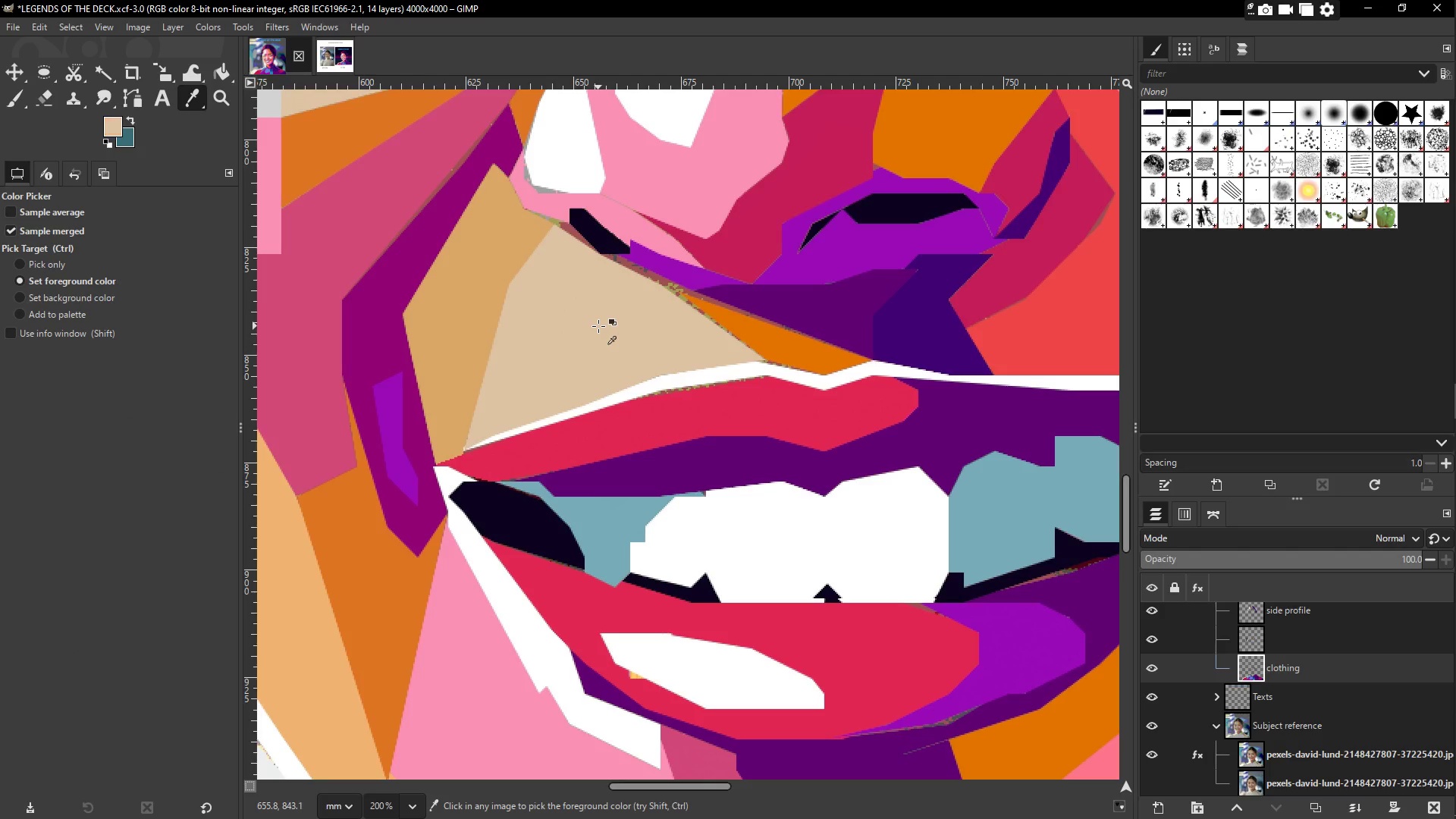 
left_click([598, 326])
 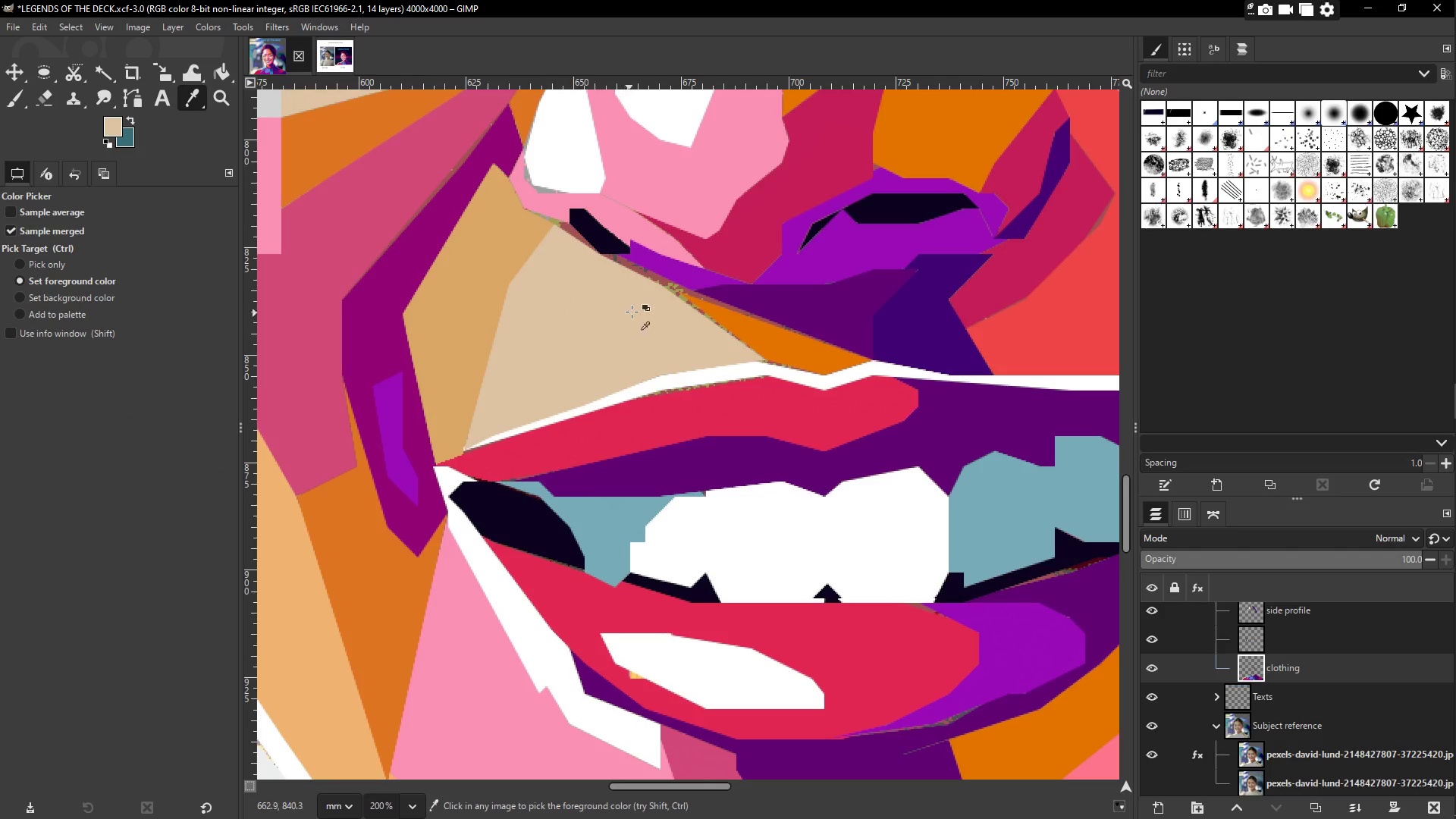 
key(B)
 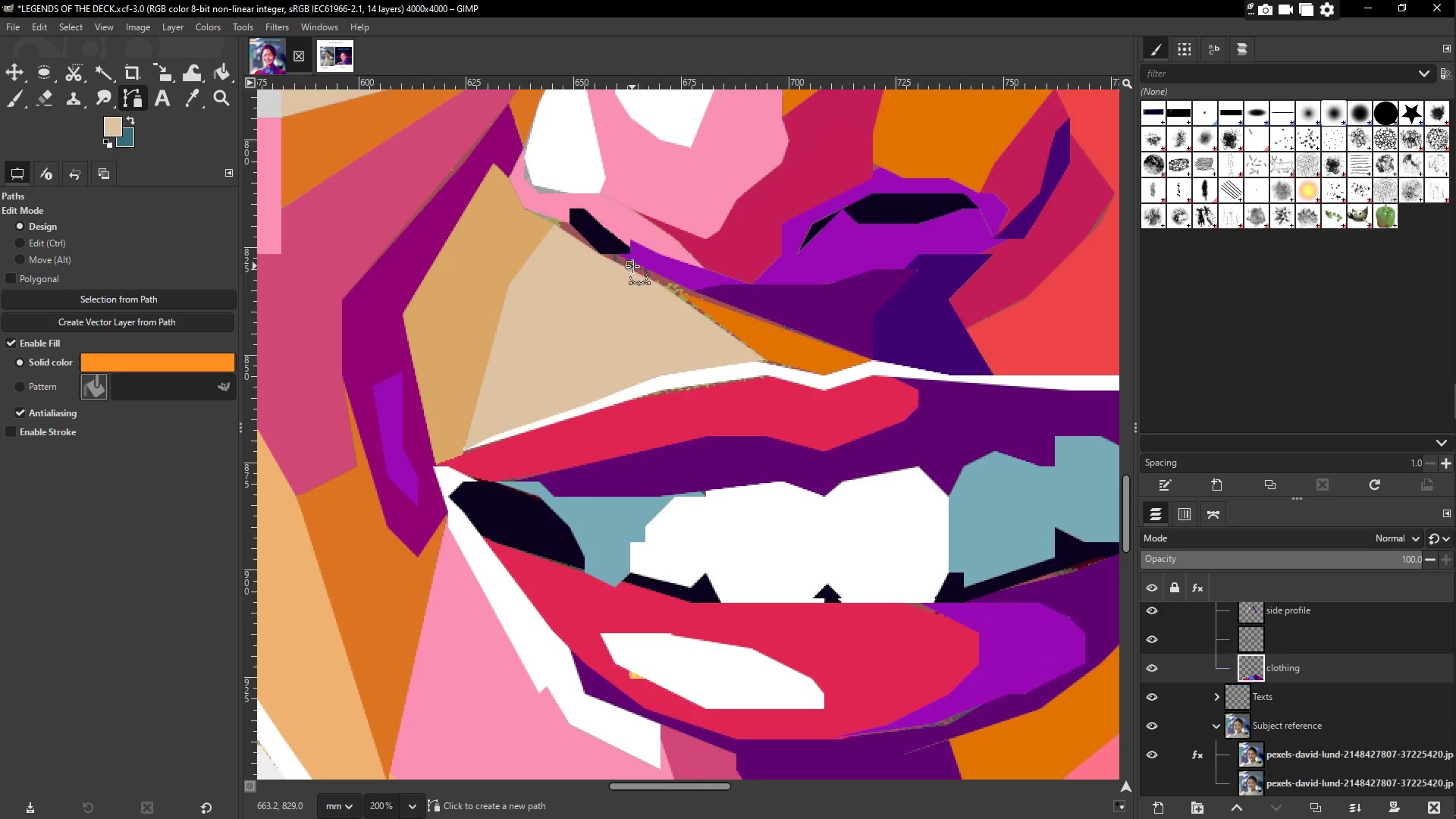 
key(Control+Z)
 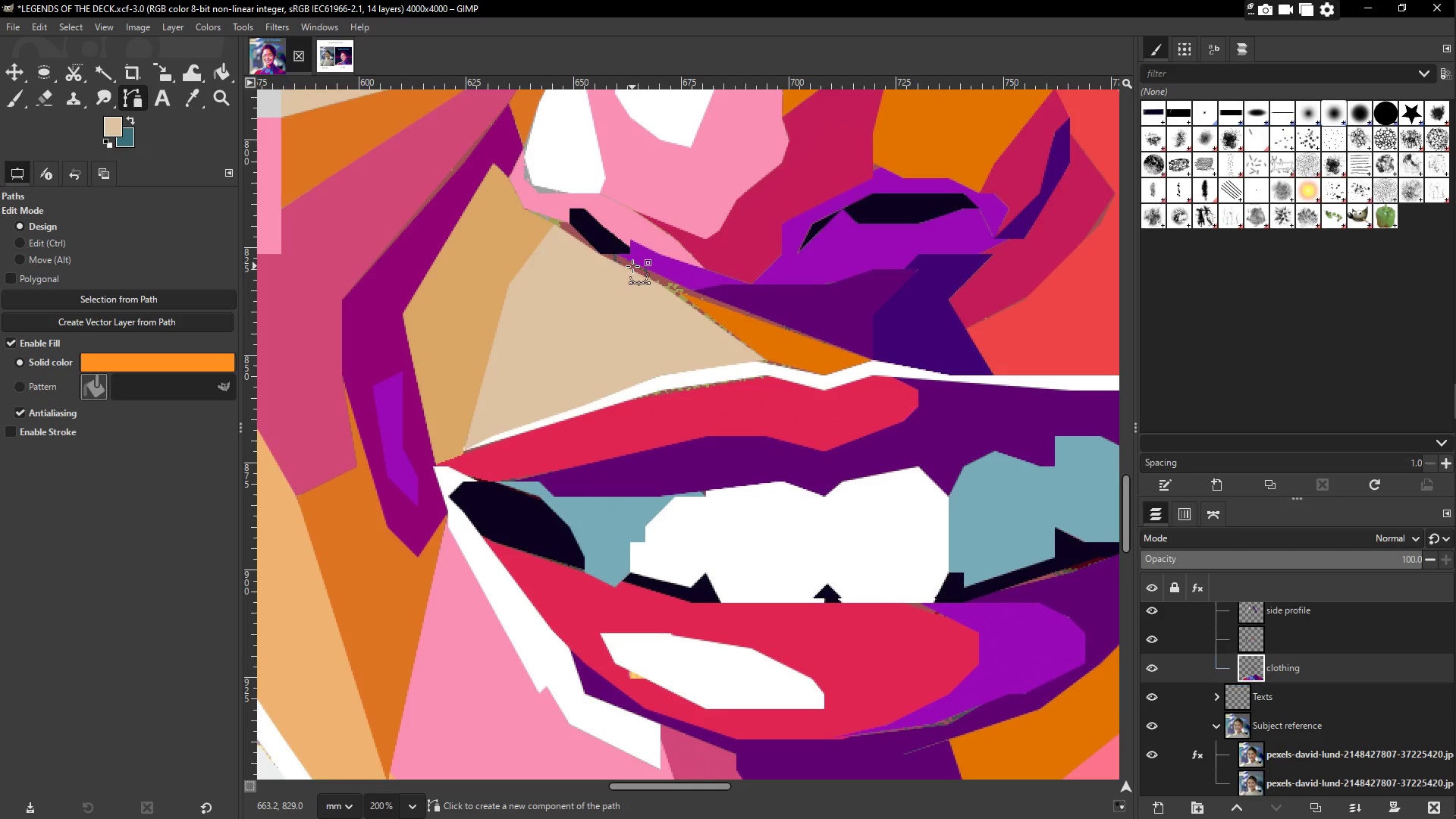 
key(P)
 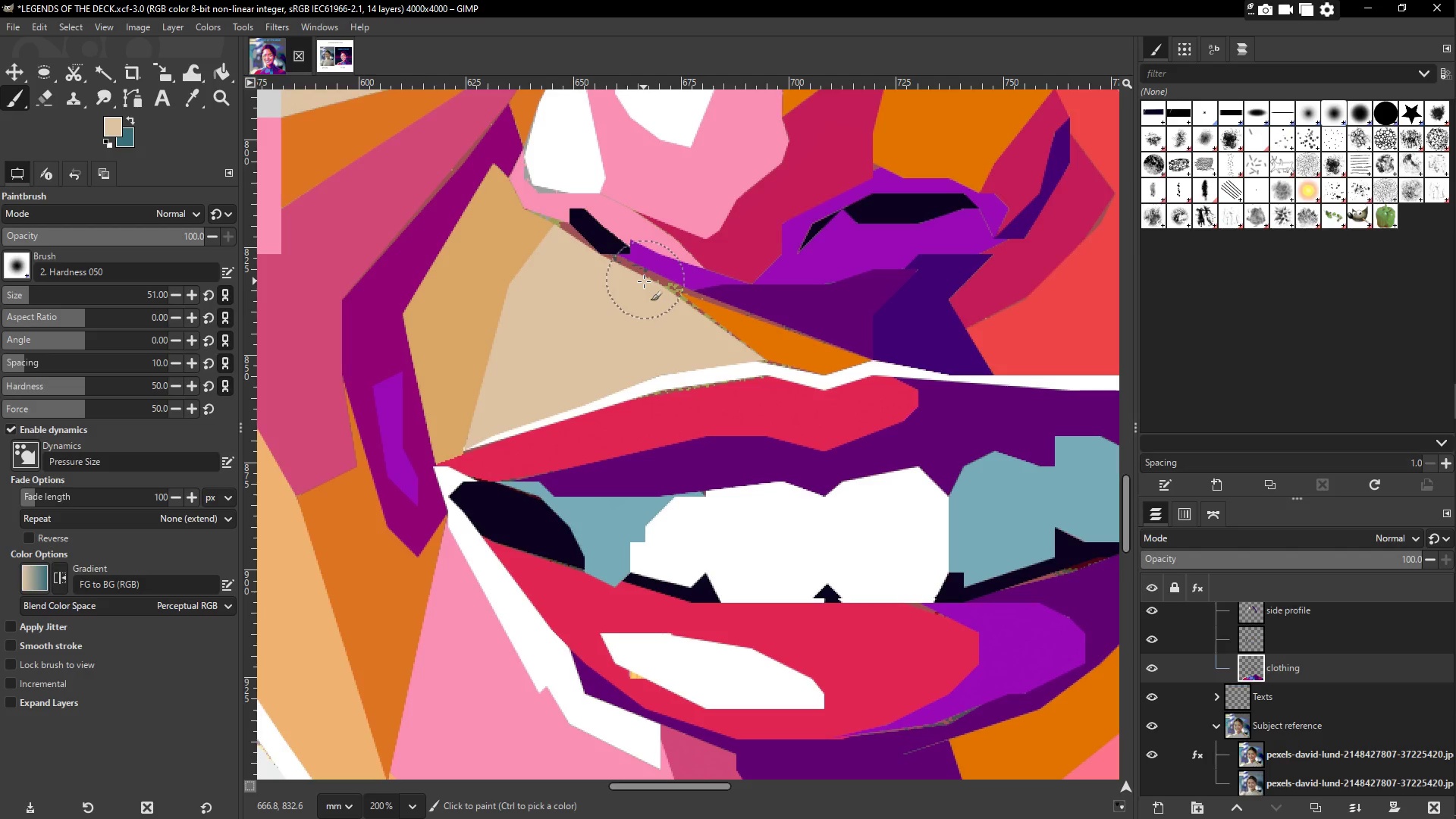 
left_click_drag(start_coordinate=[644, 281], to_coordinate=[529, 203])
 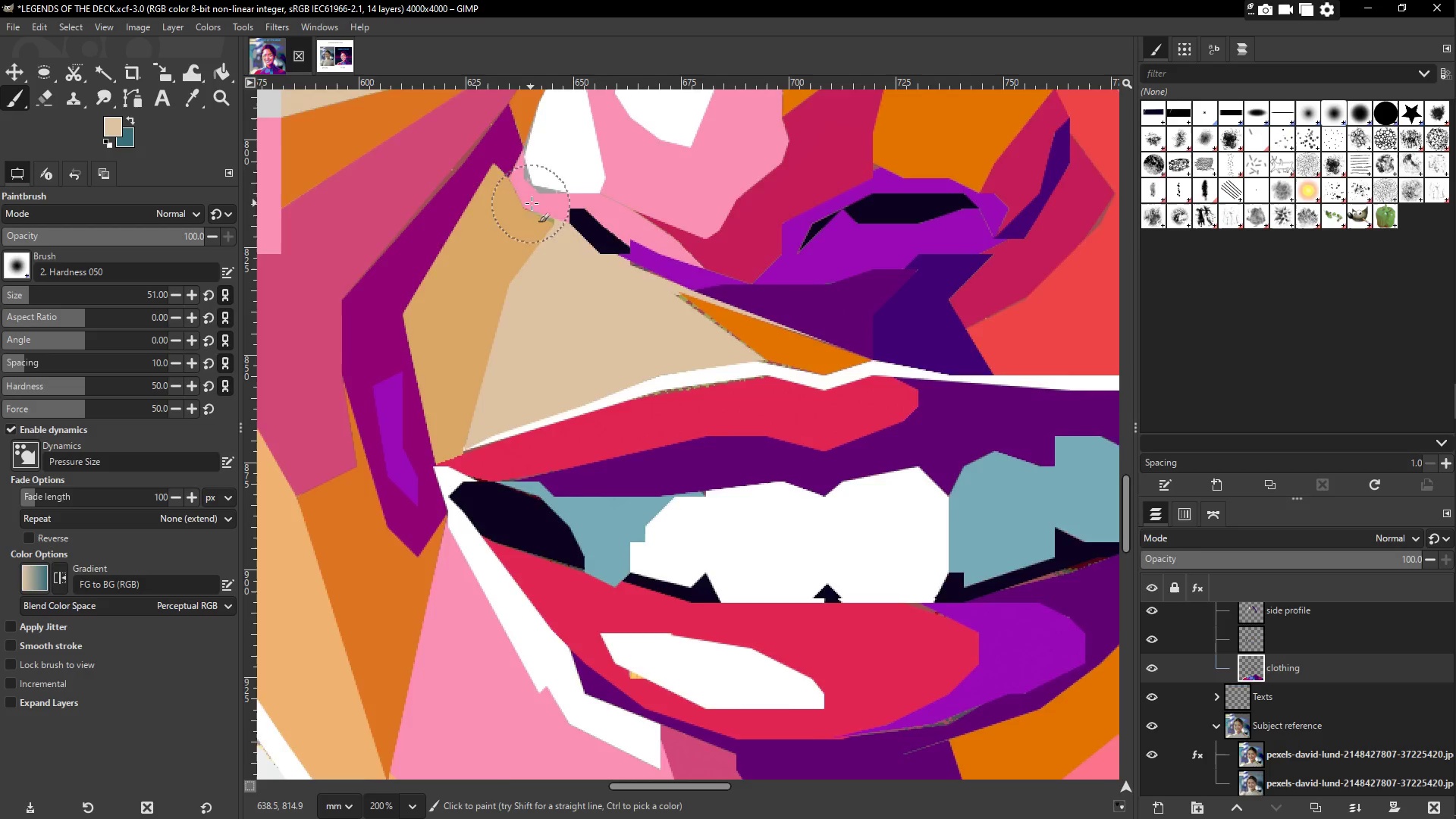 
hold_key(key=Space, duration=0.59)
 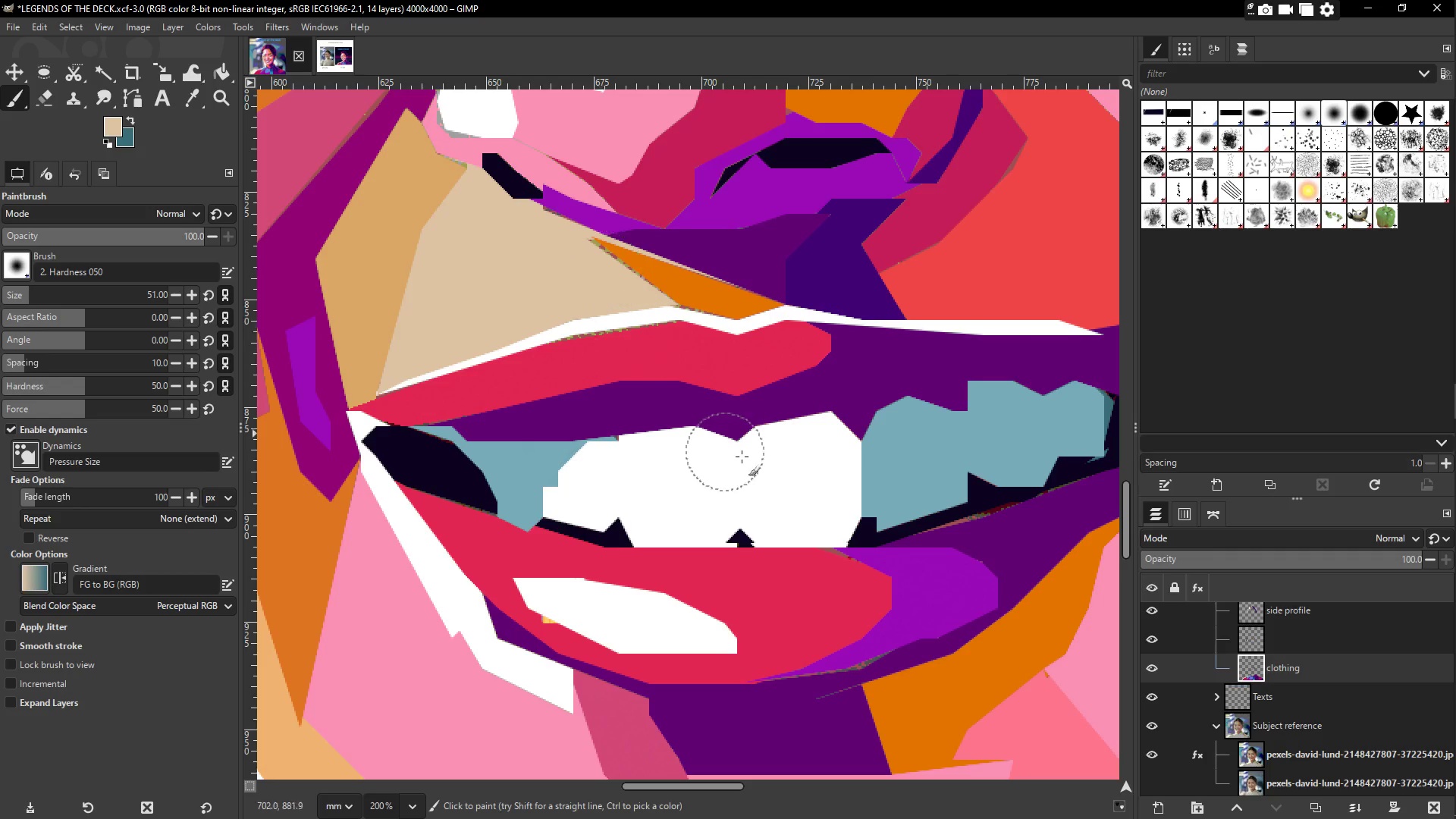 
hold_key(key=Space, duration=0.39)
 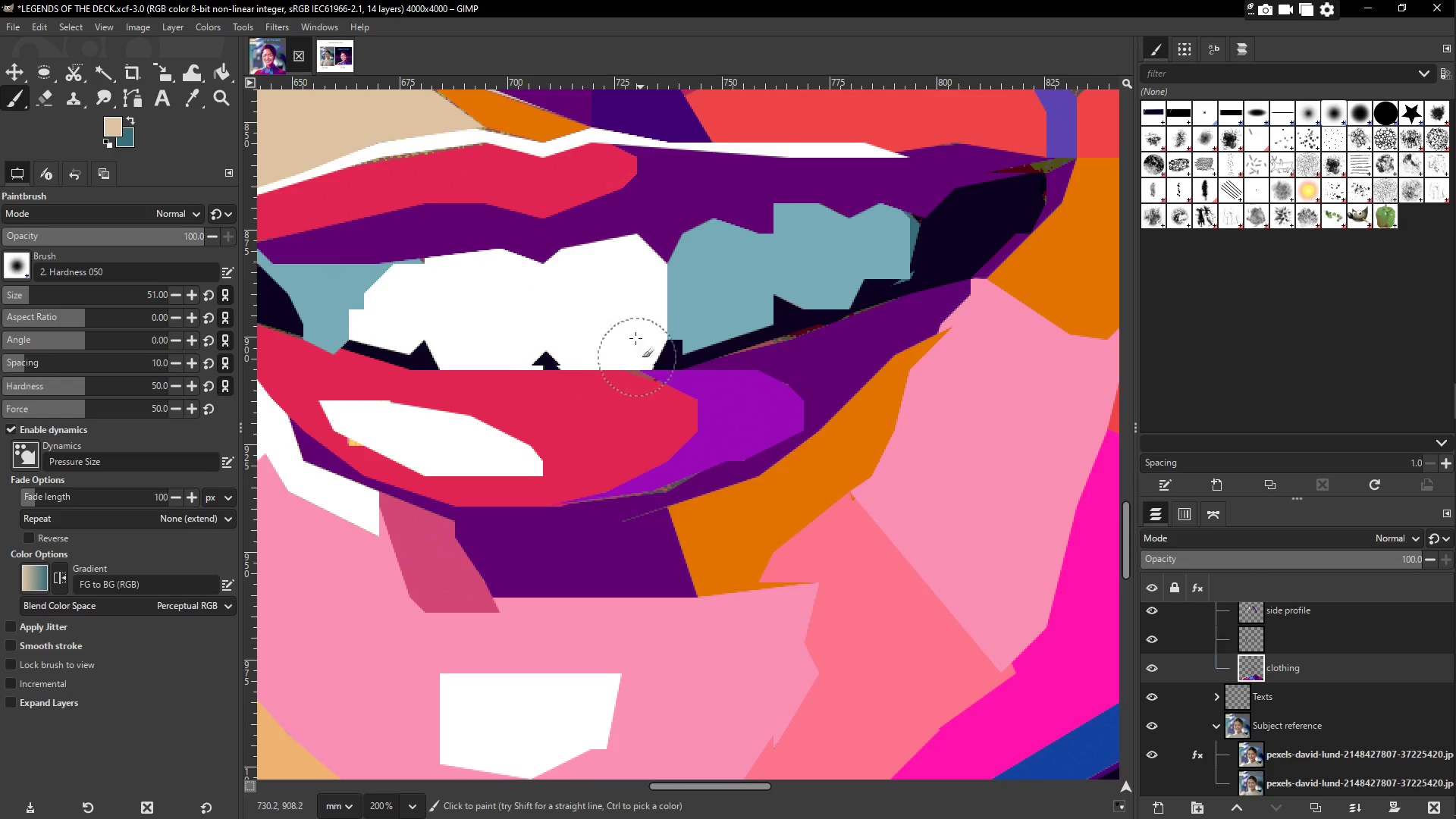 
hold_key(key=Space, duration=1.05)
 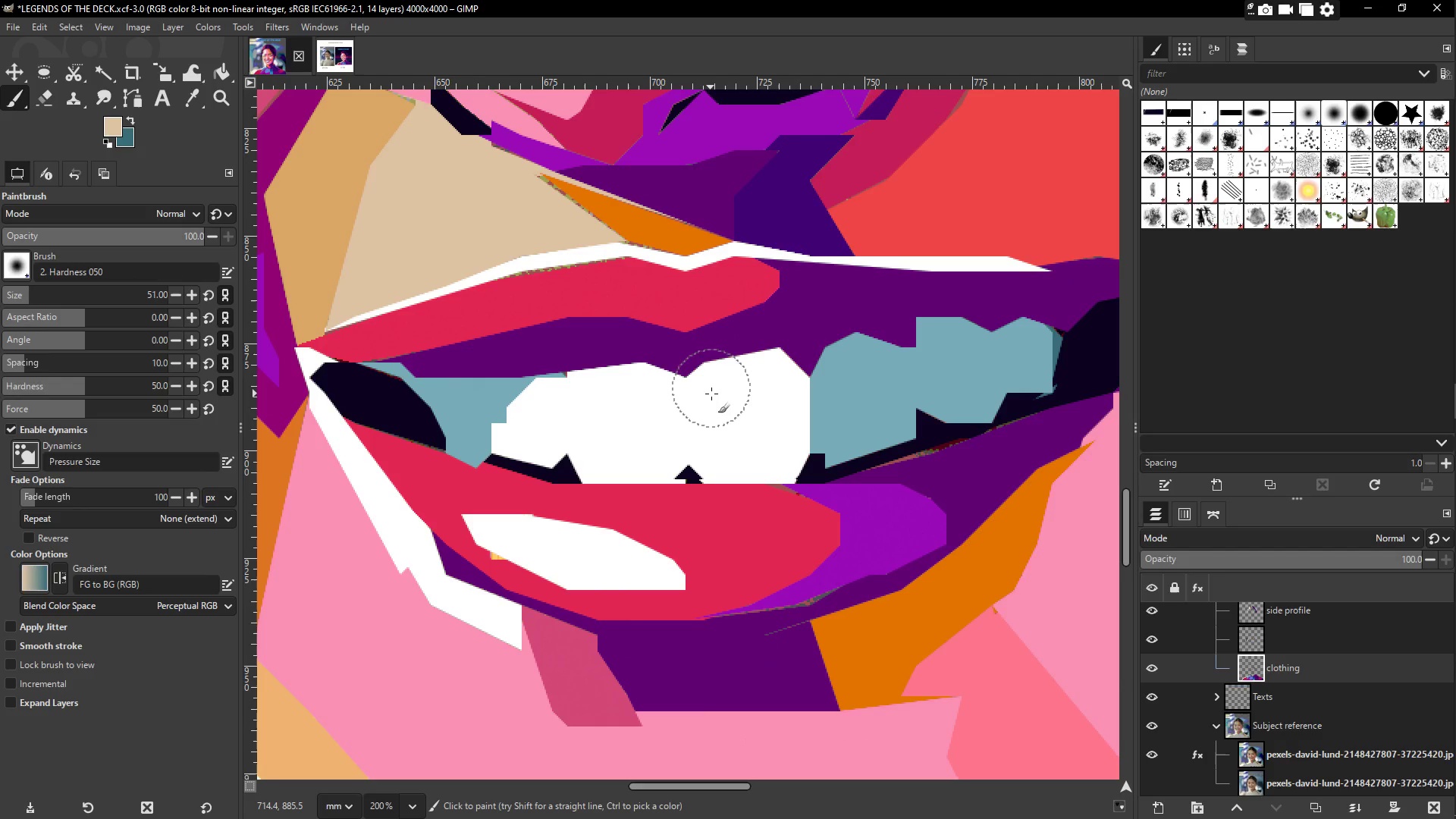 
wait(36.56)
 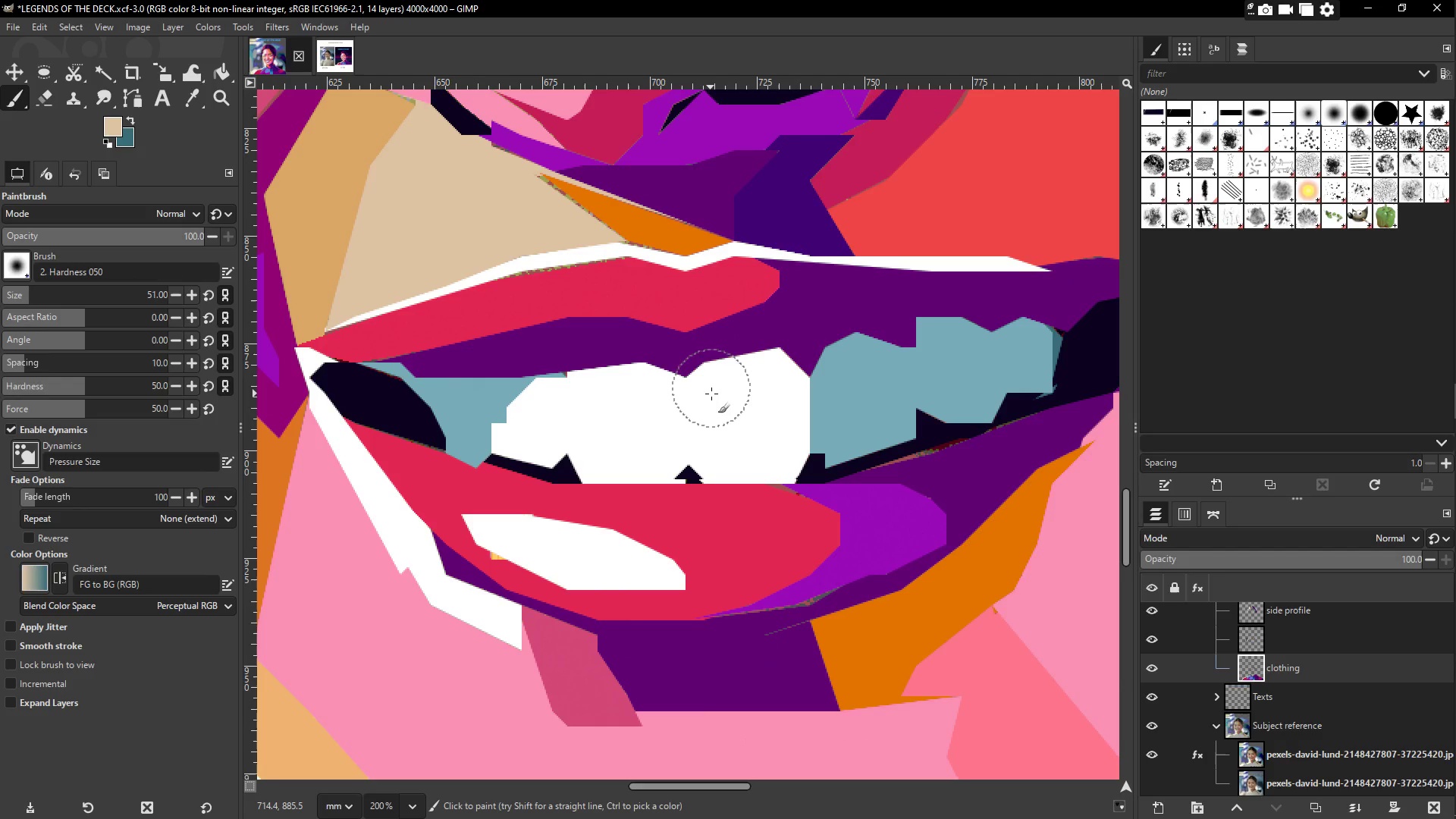 
scroll: coordinate [714, 397], scroll_direction: up, amount: 12.0
 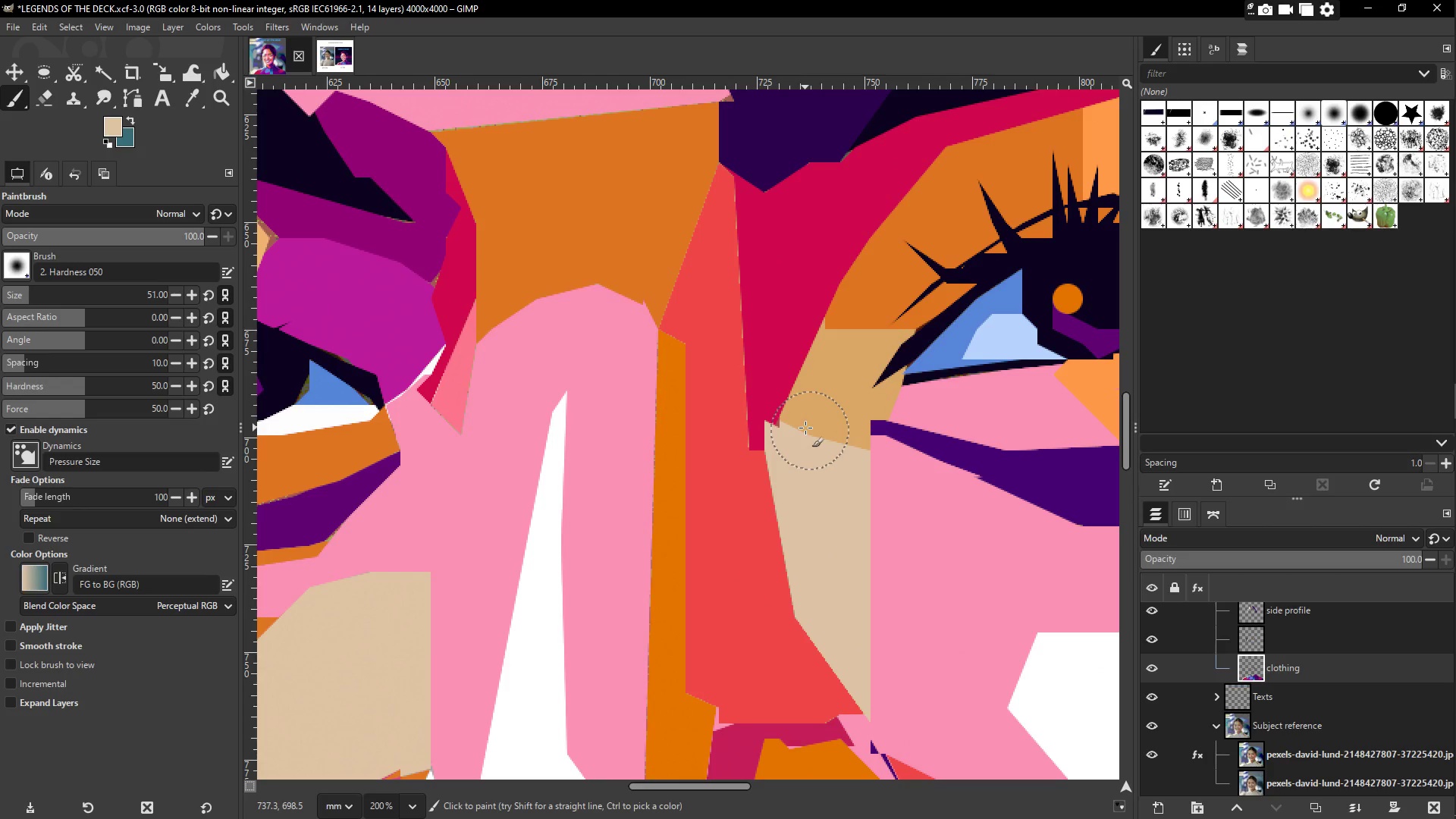 
type(mz)
 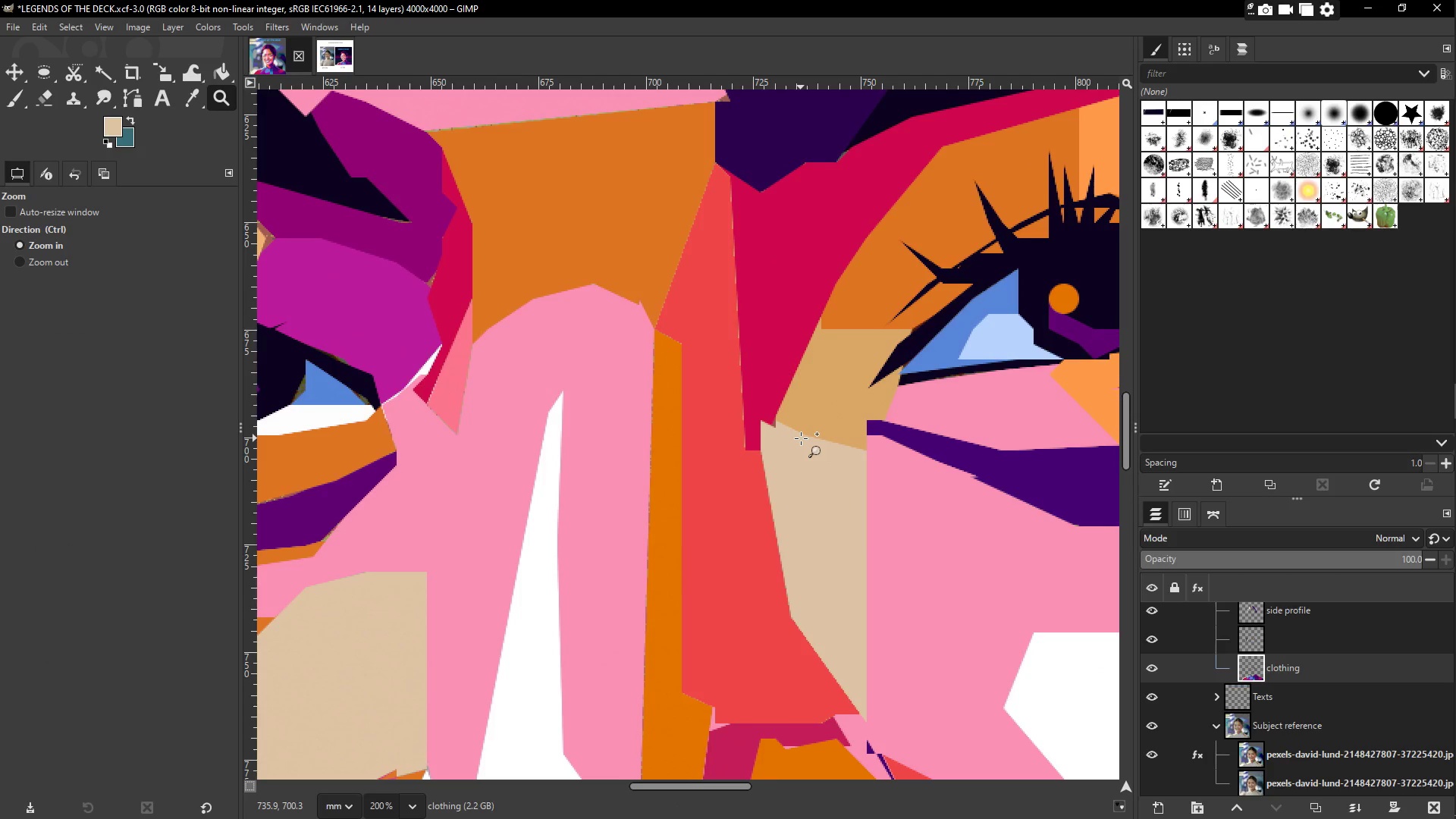 
hold_key(key=Space, duration=0.39)
 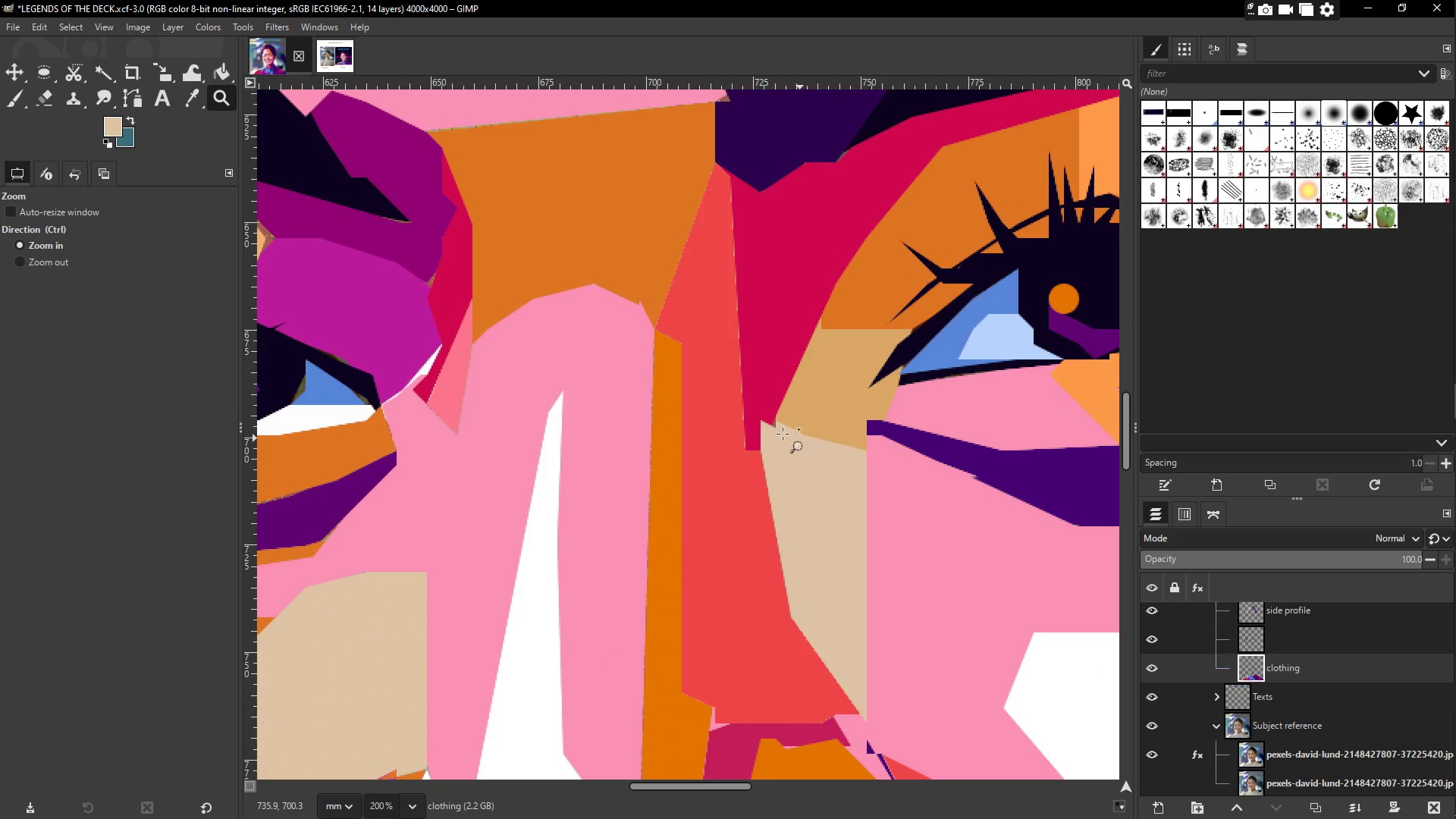 
hold_key(key=AltLeft, duration=0.52)
 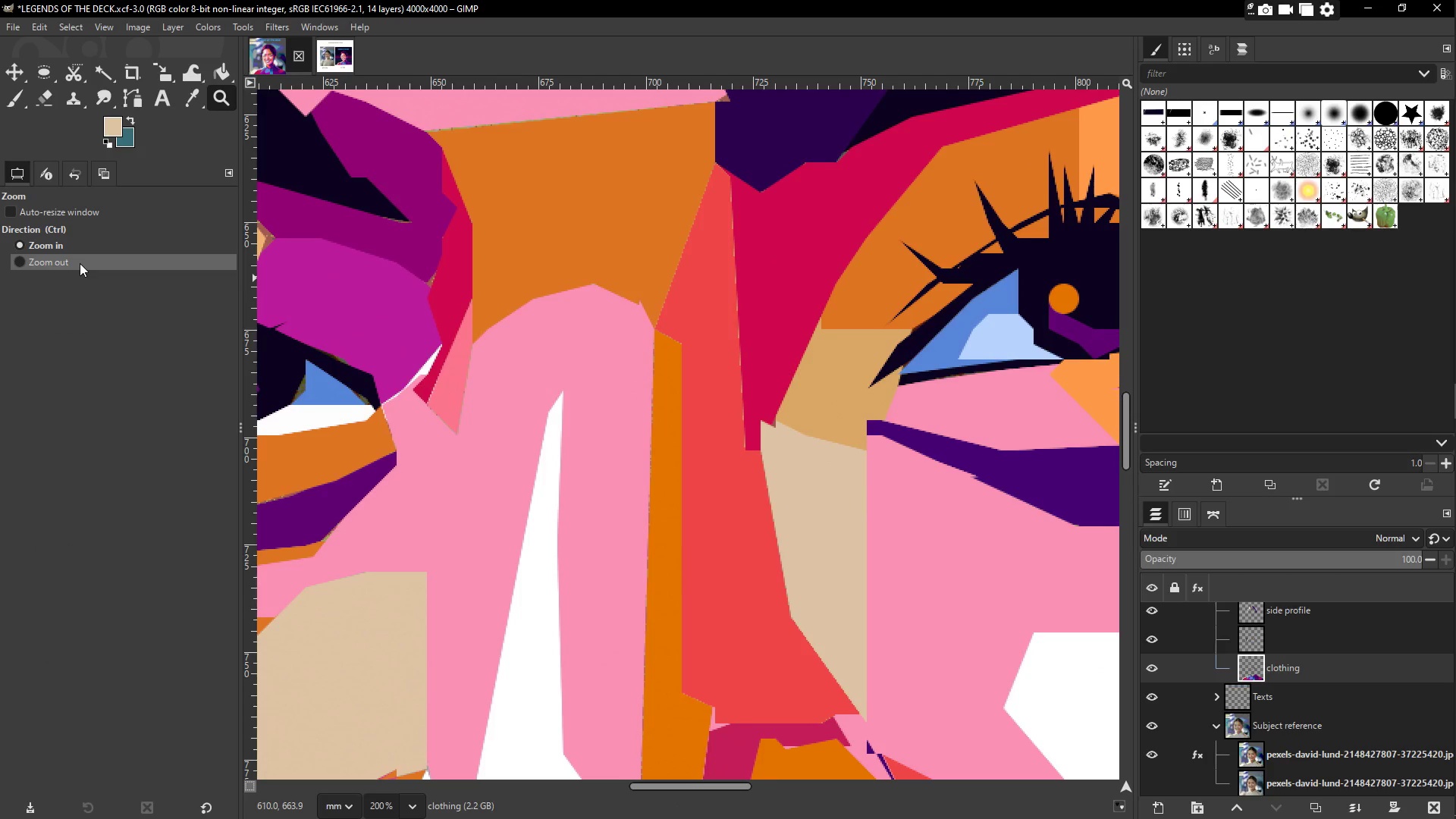 
left_click([79, 263])
 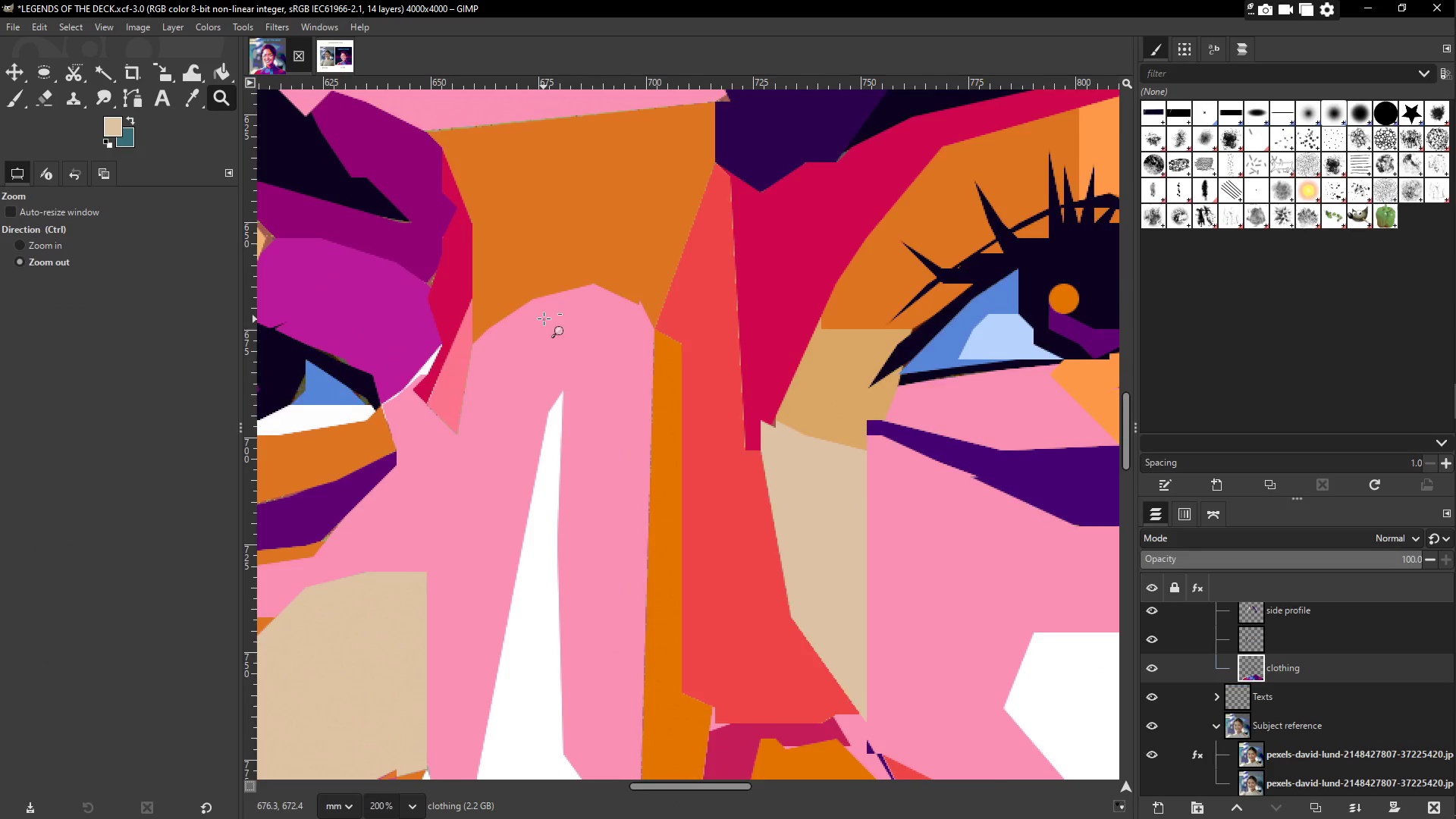 
triple_click([544, 318])
 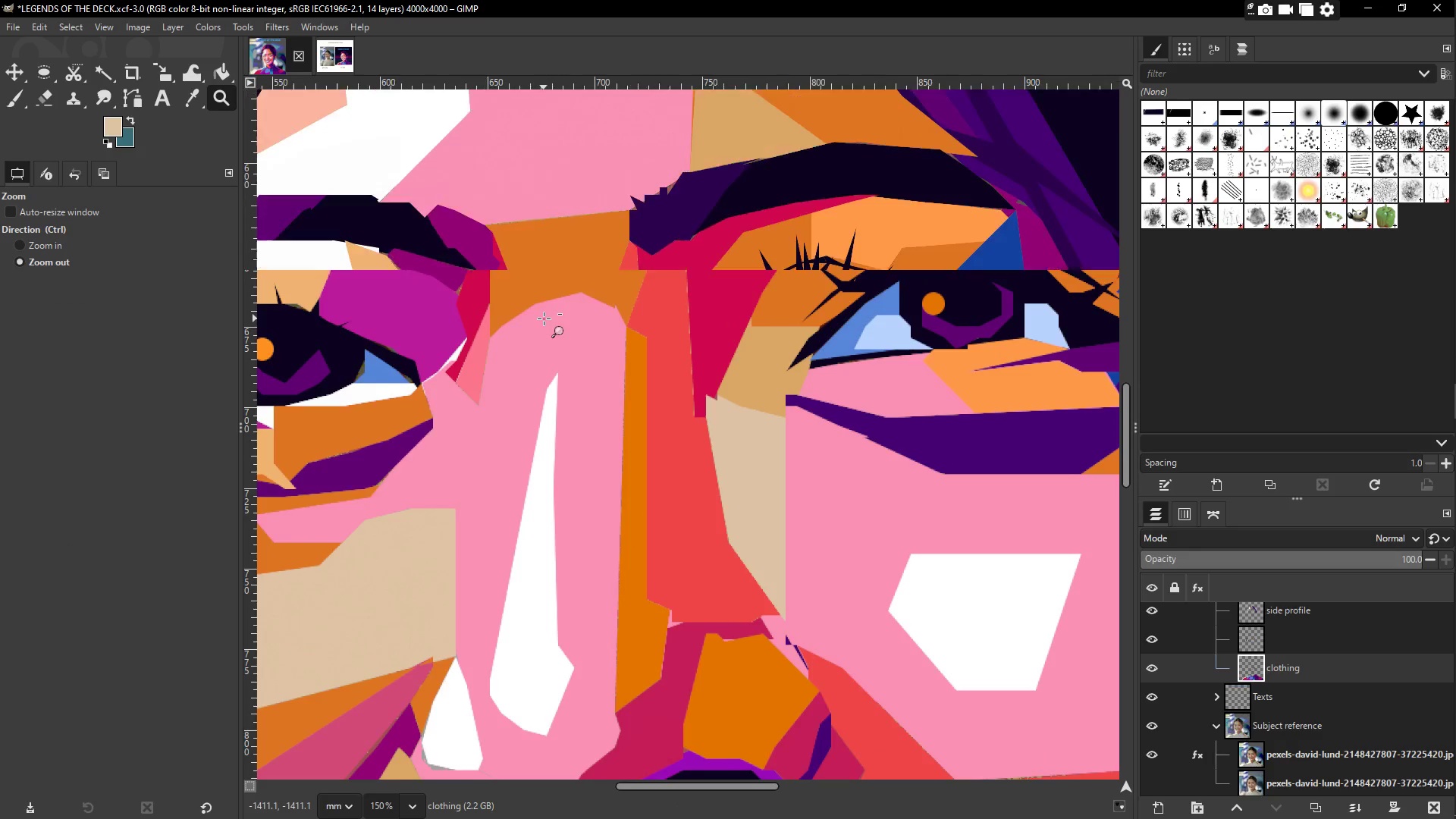 
triple_click([544, 318])
 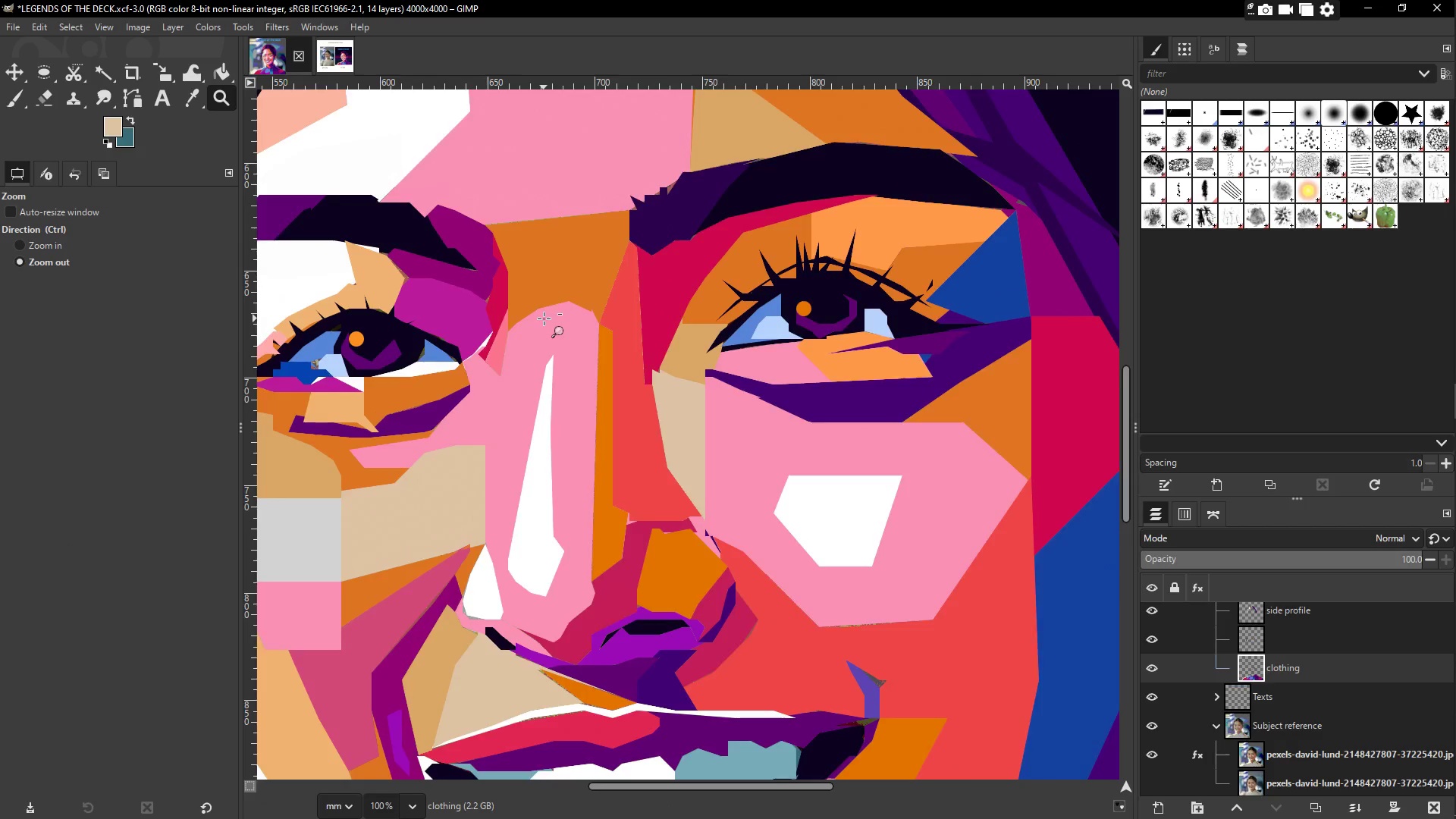 
triple_click([544, 318])
 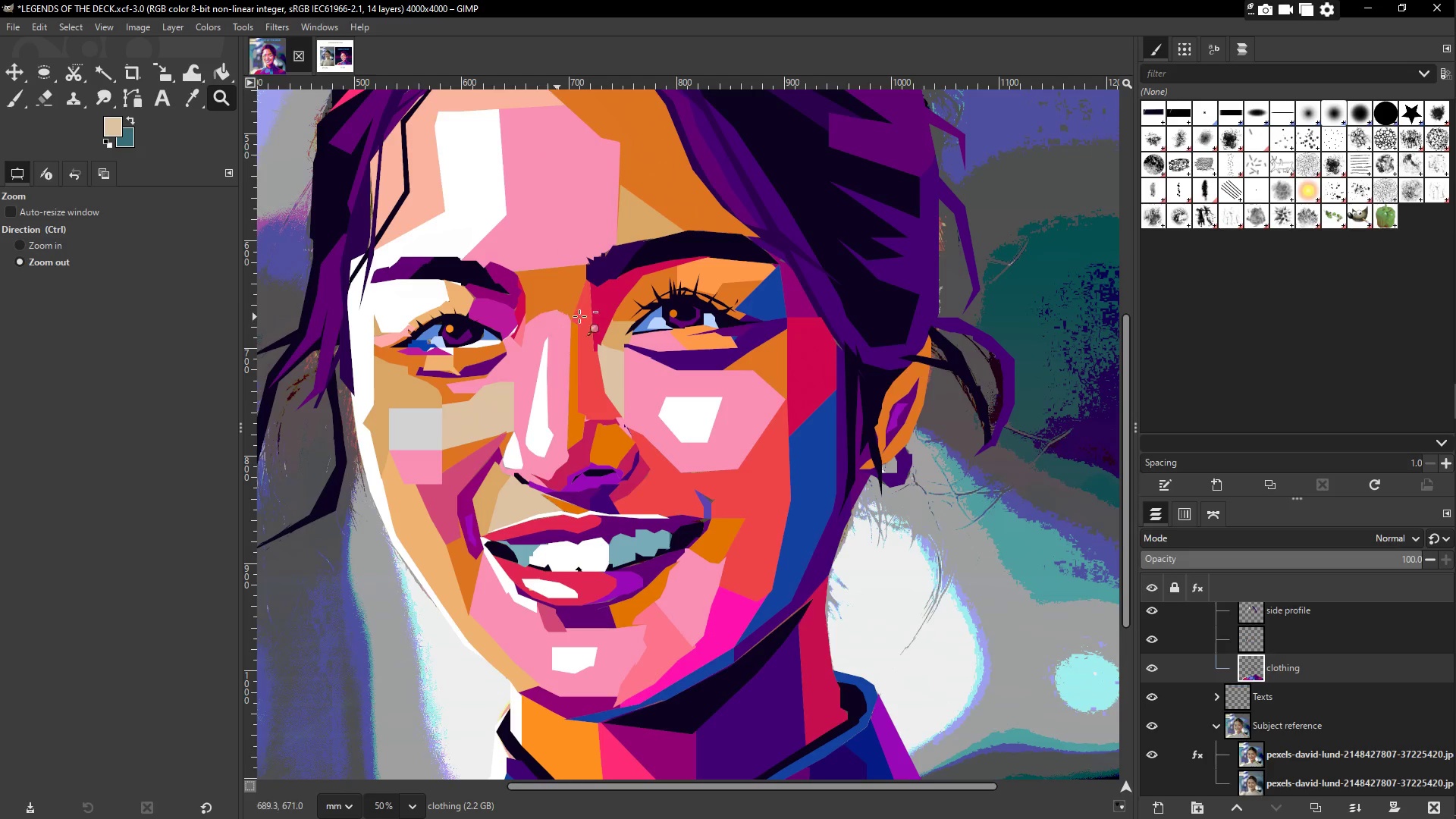 
left_click([593, 316])
 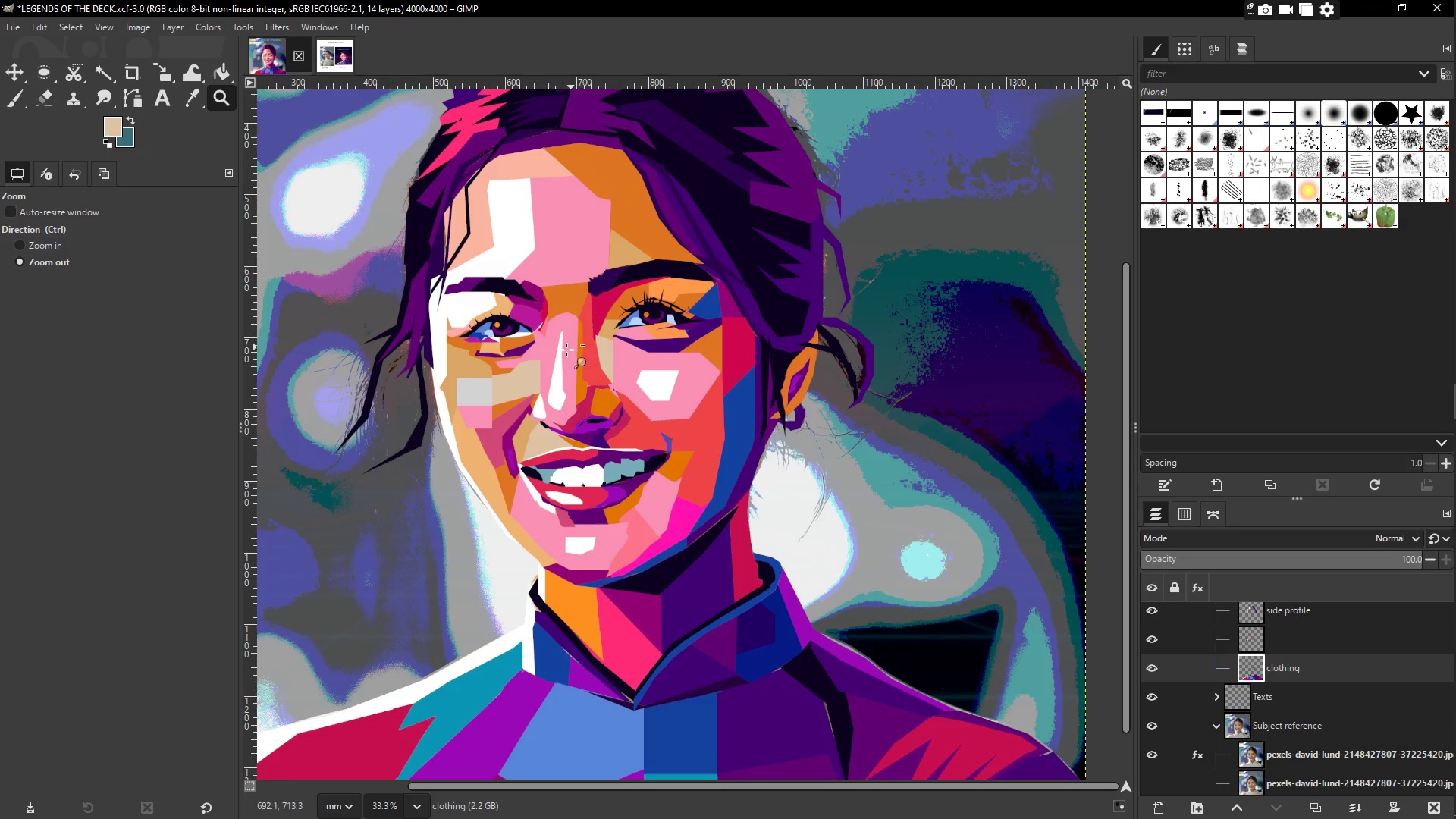 
scroll: coordinate [548, 354], scroll_direction: up, amount: 1.0
 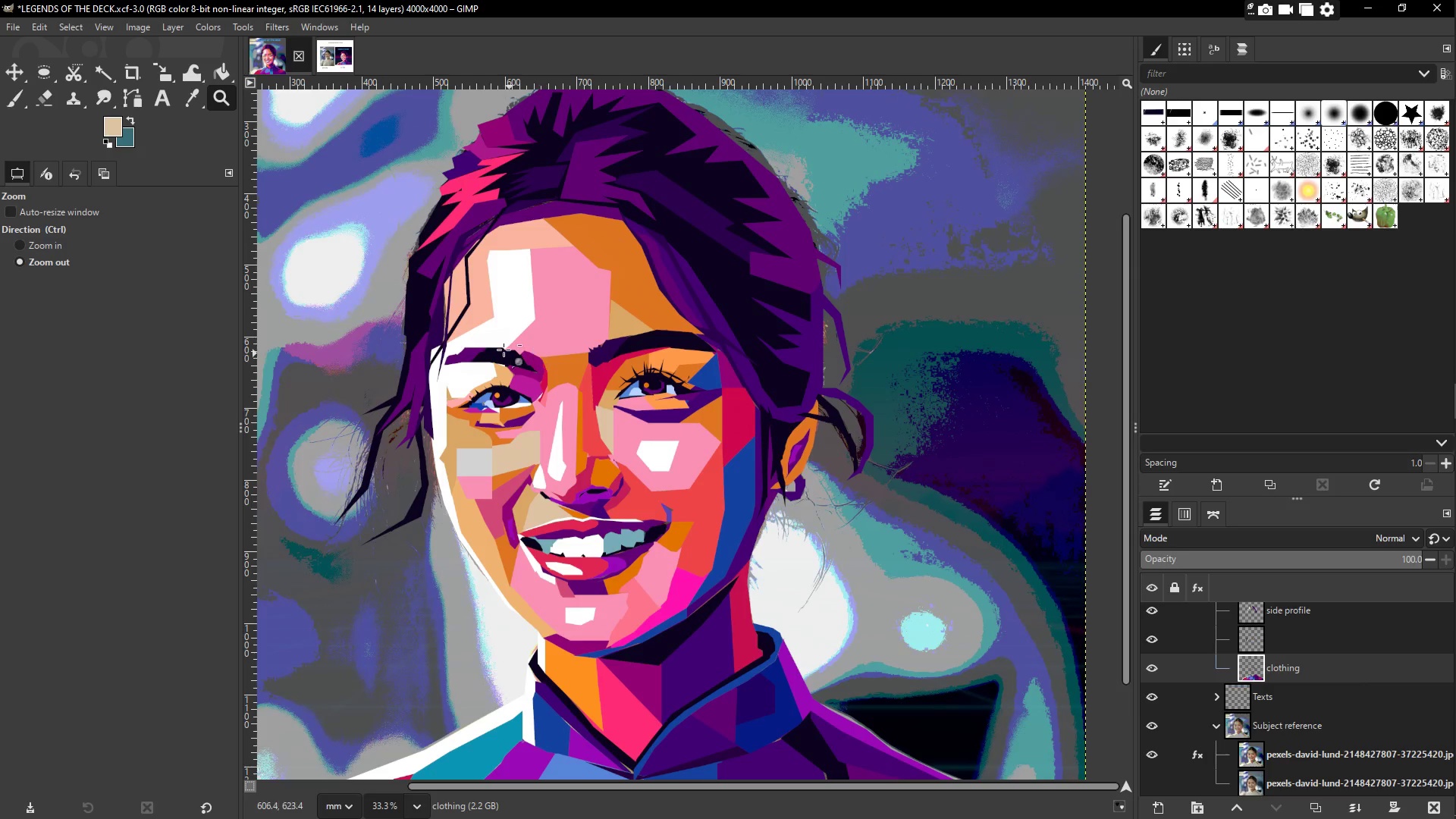 
left_click([504, 349])
 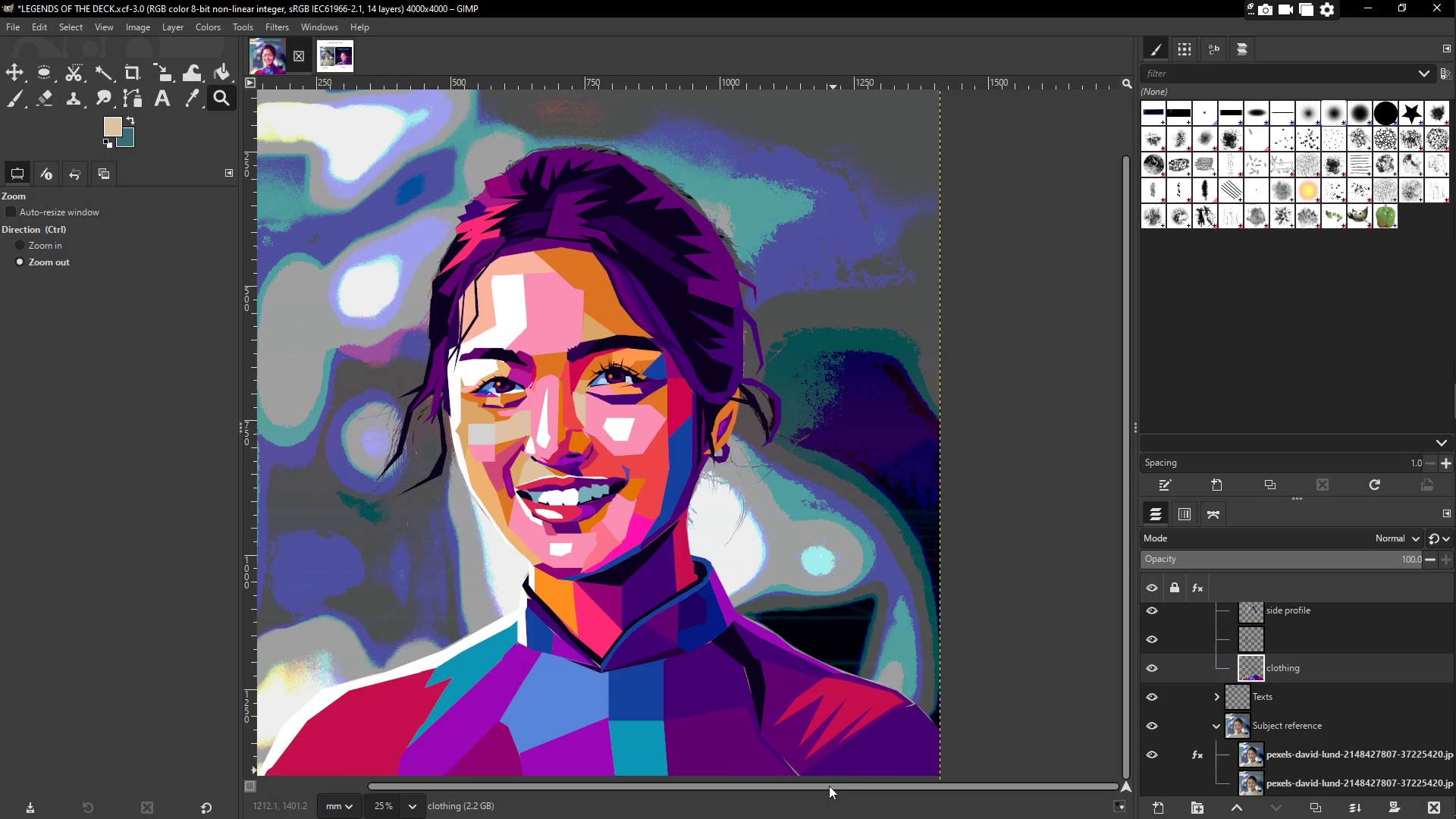 
left_click_drag(start_coordinate=[825, 787], to_coordinate=[714, 795])
 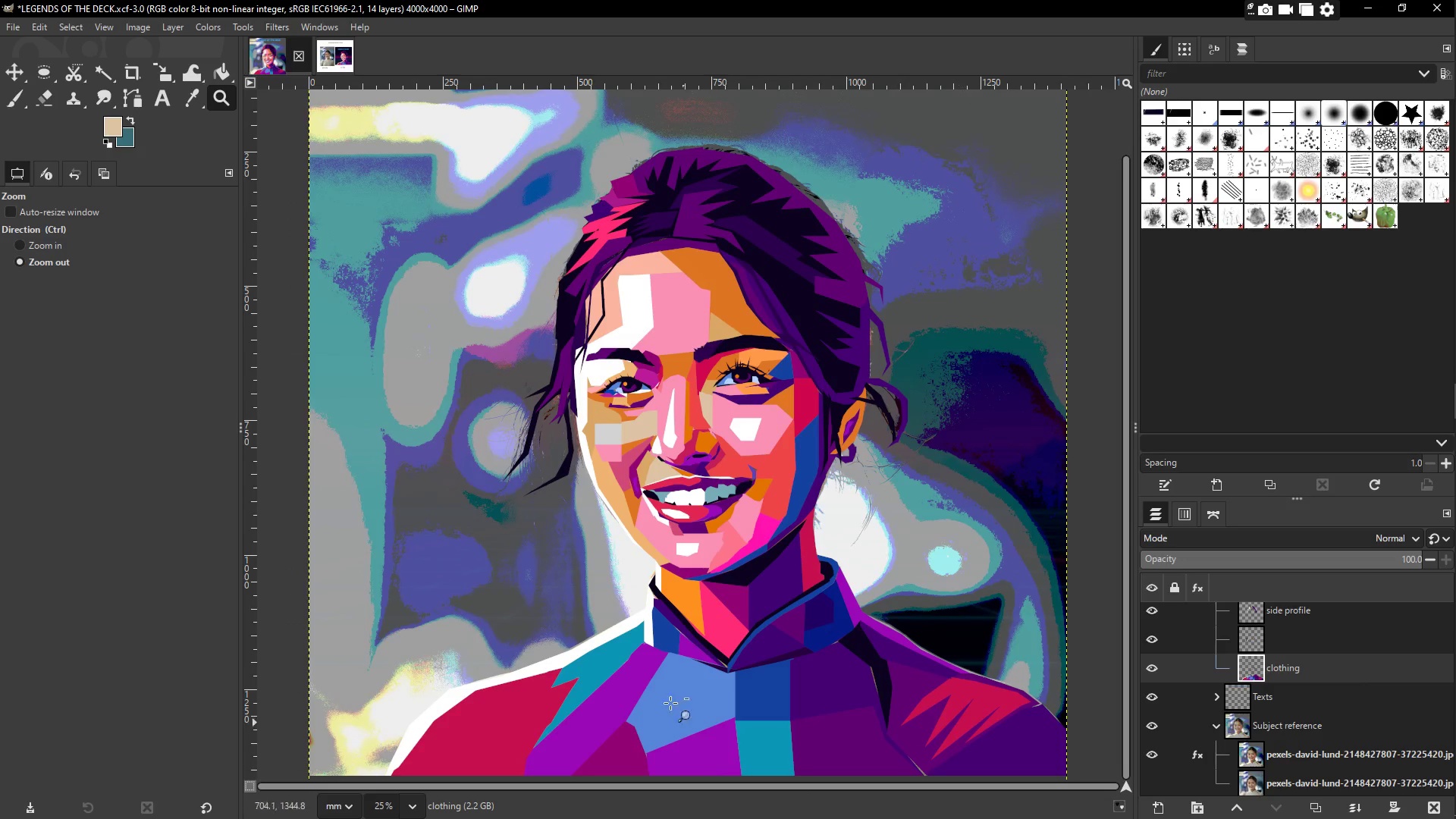 
scroll: coordinate [651, 652], scroll_direction: down, amount: 3.0
 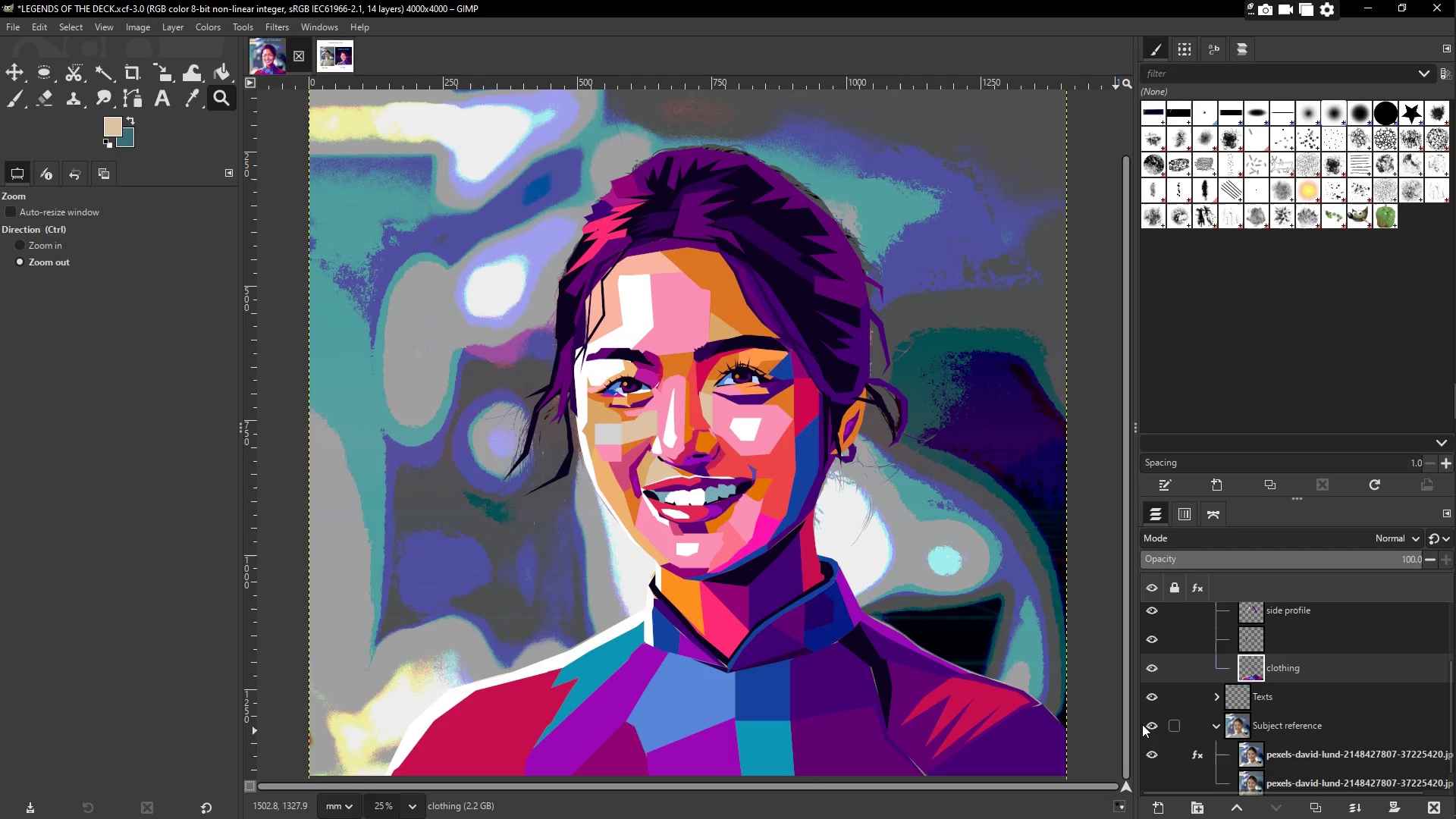 
left_click([1148, 721])
 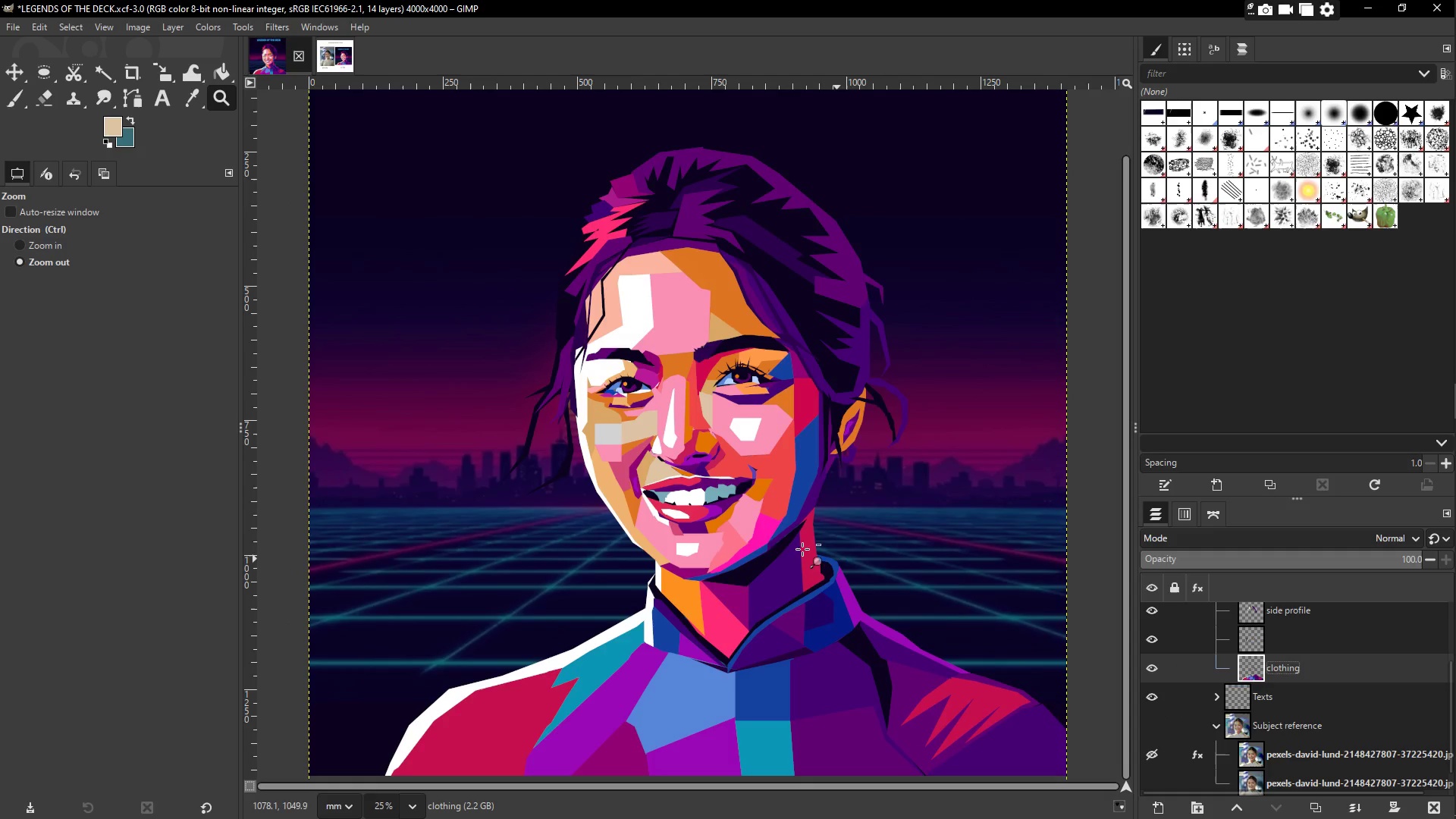 
scroll: coordinate [776, 547], scroll_direction: down, amount: 2.0
 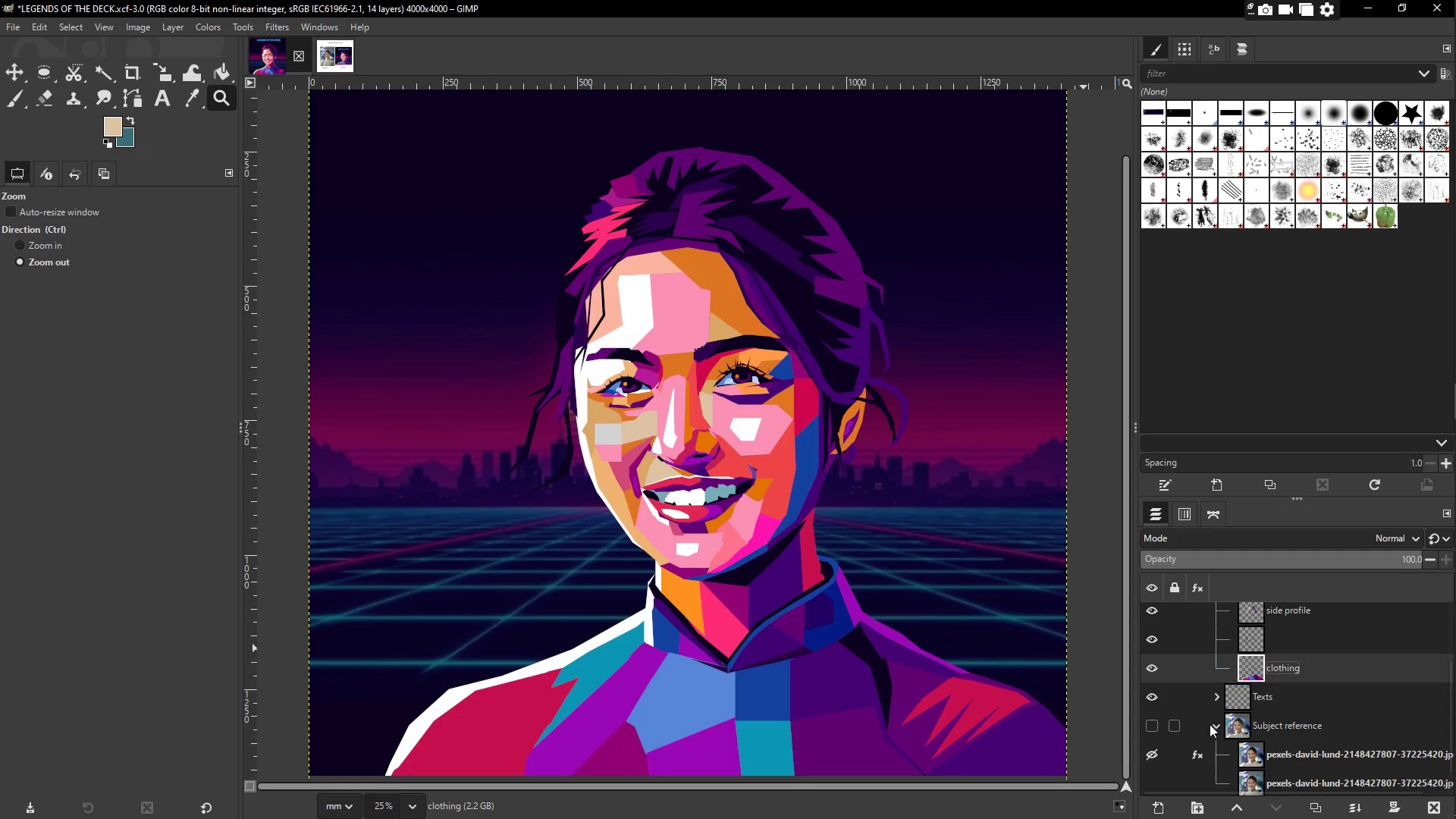 
scroll: coordinate [942, 490], scroll_direction: up, amount: 3.0
 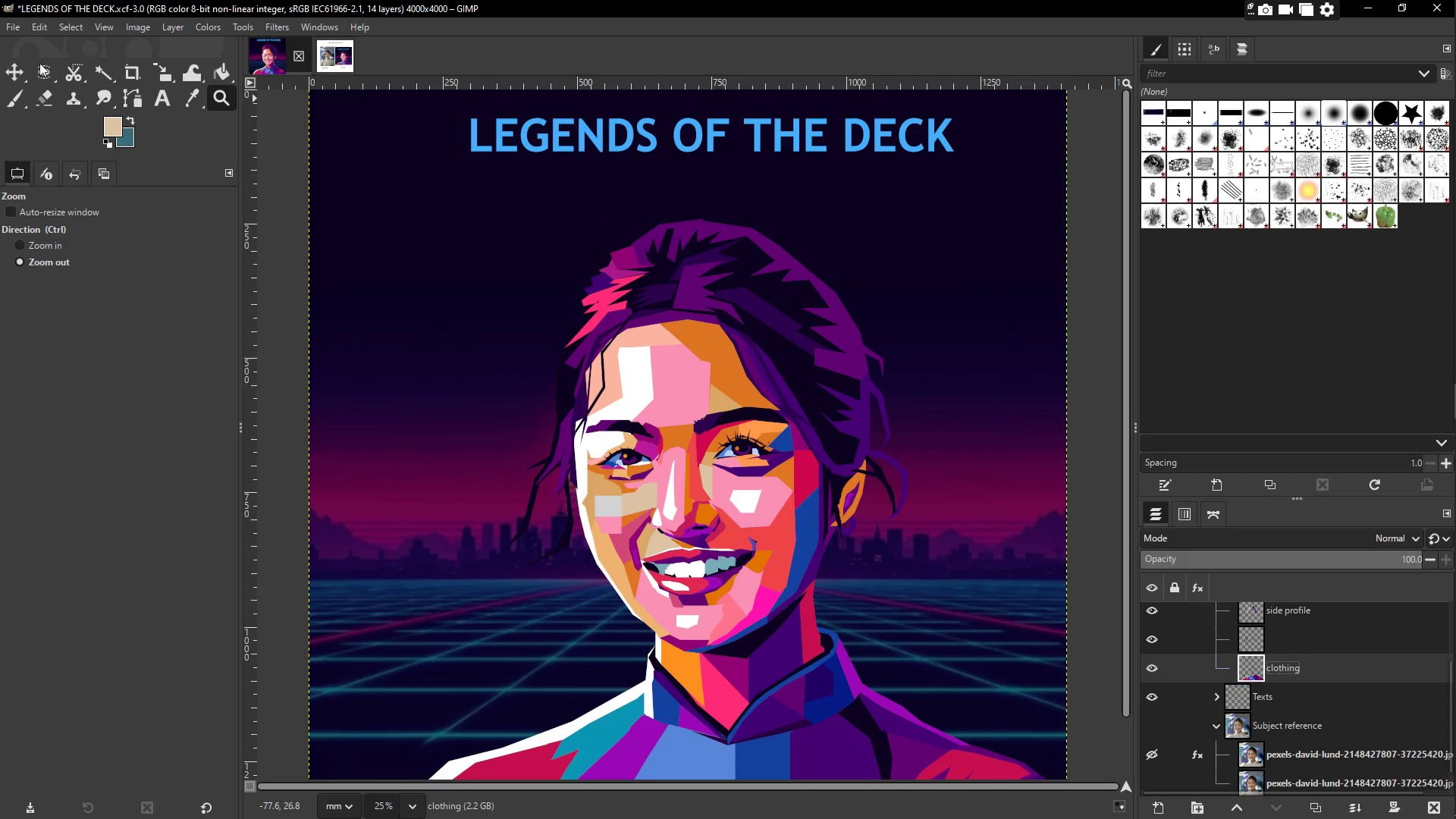 
left_click([12, 66])
 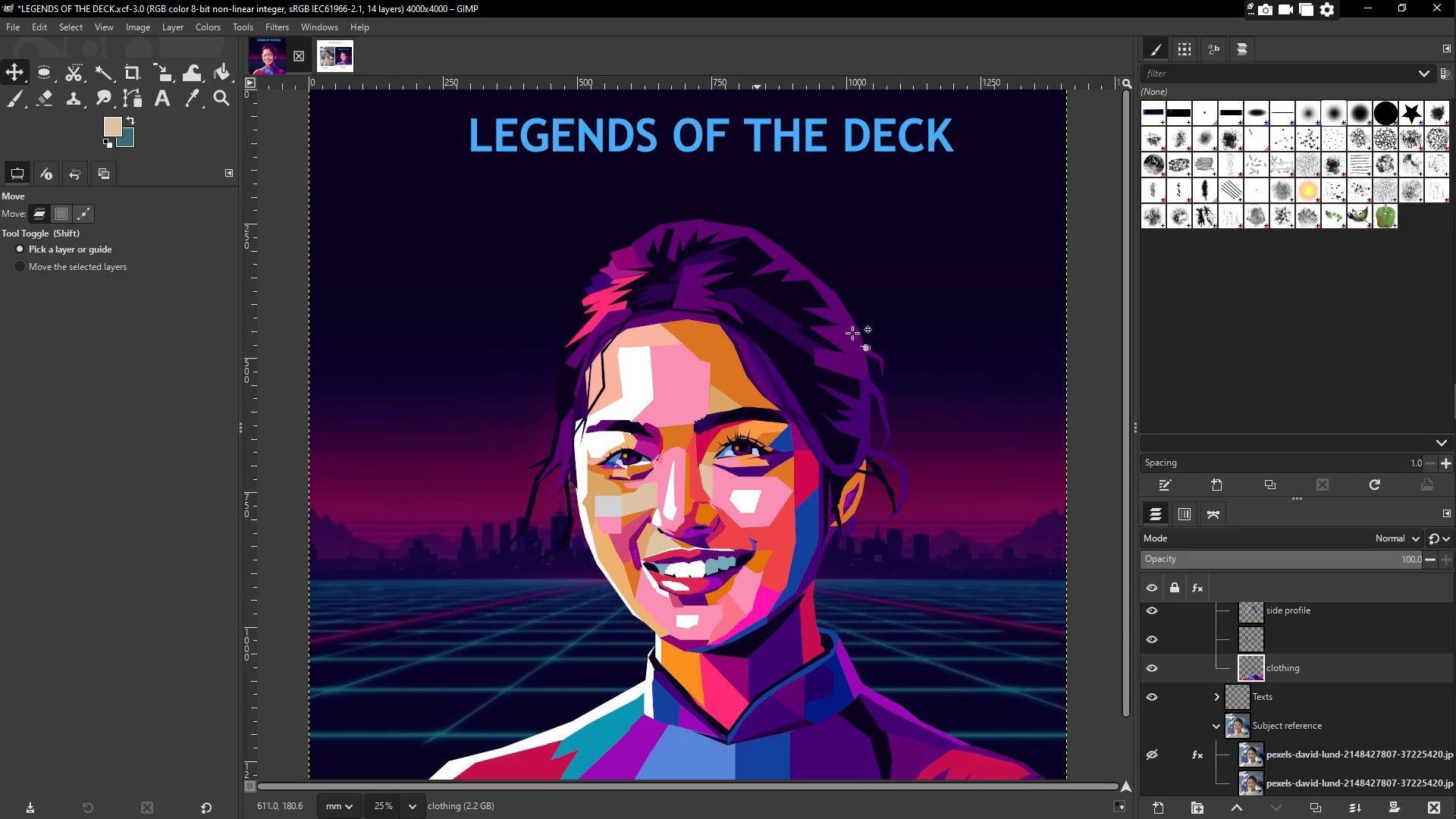 
scroll: coordinate [1273, 736], scroll_direction: down, amount: 4.0
 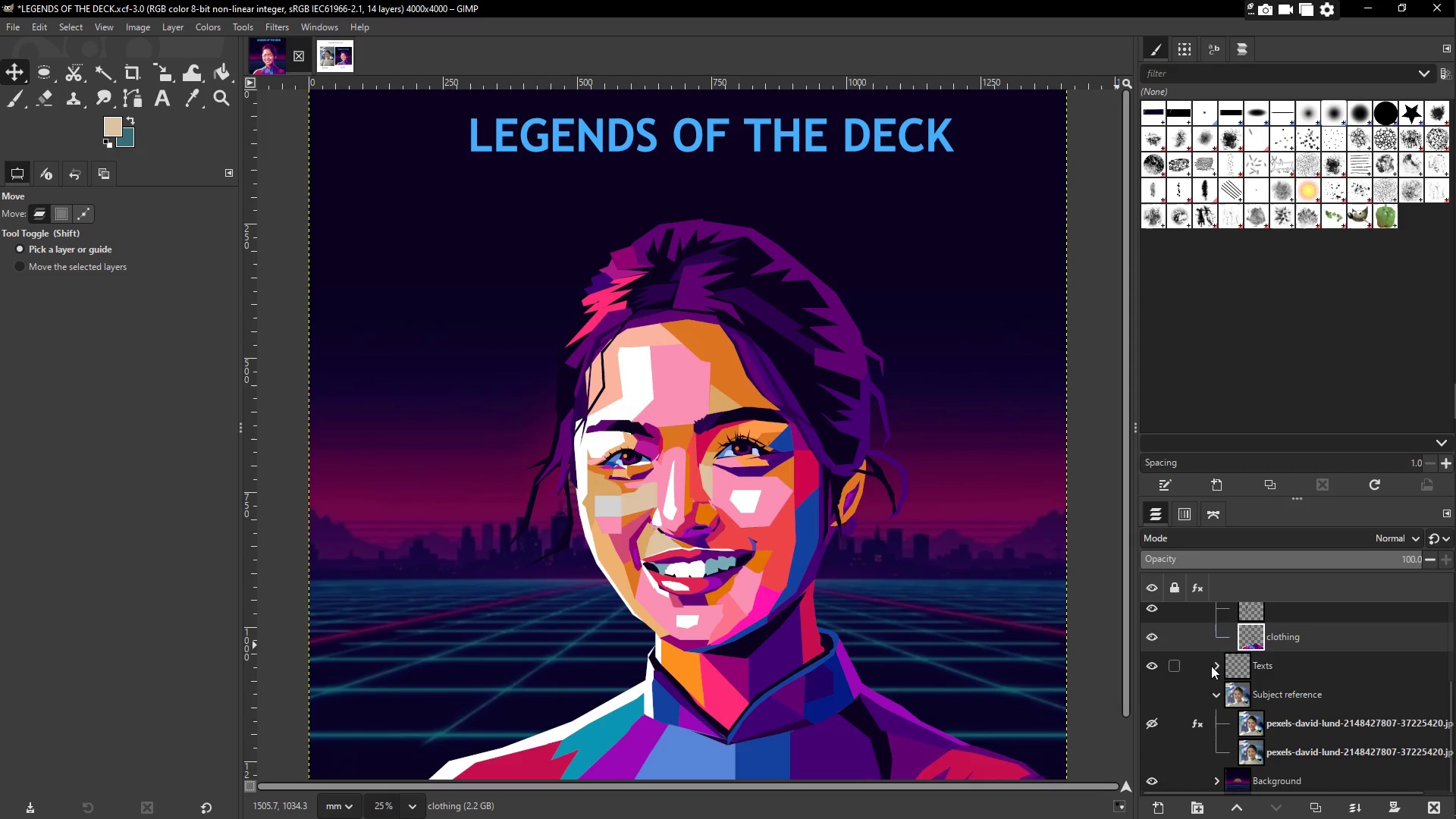 
left_click([1269, 666])
 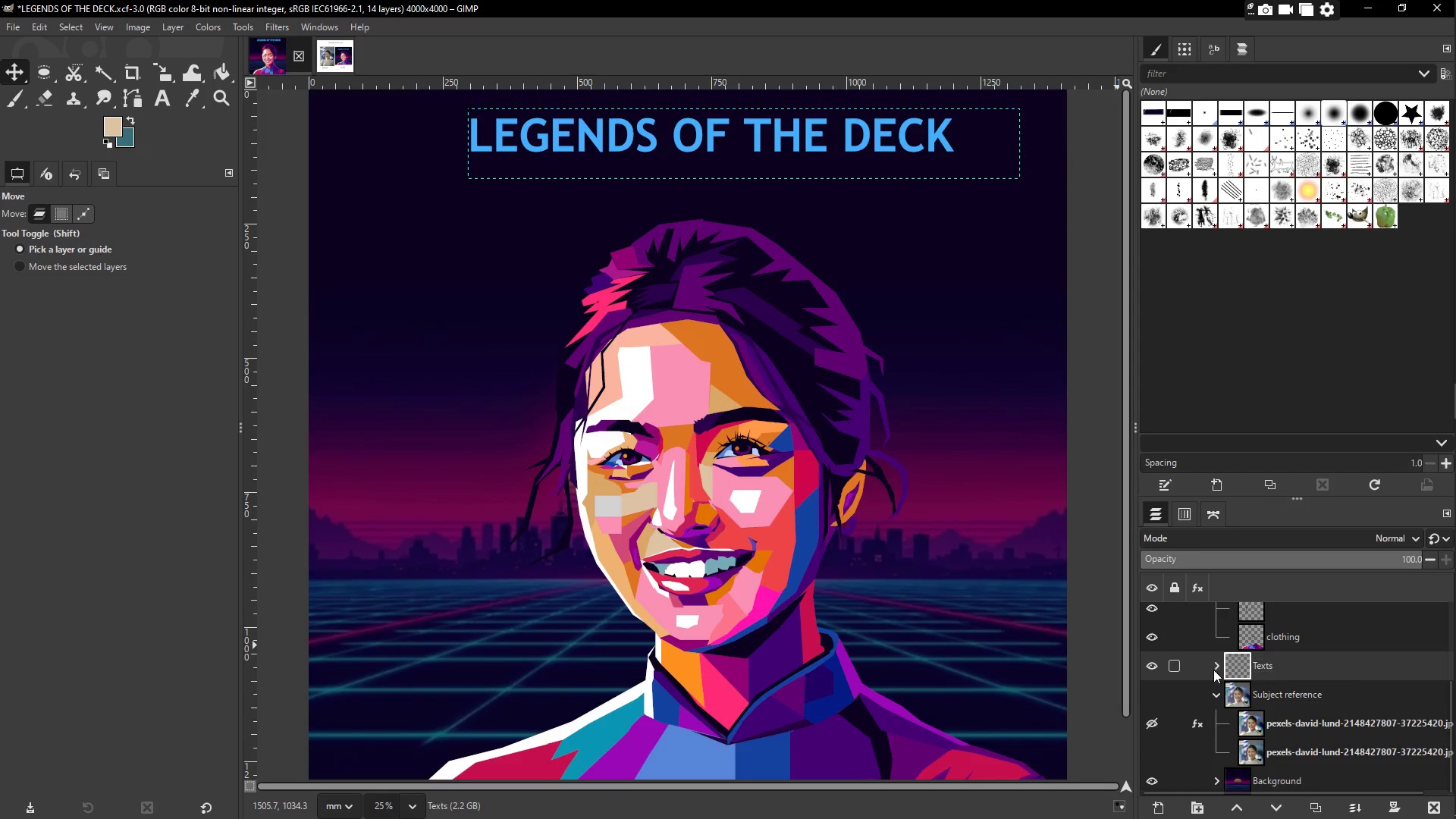 
left_click([1295, 694])
 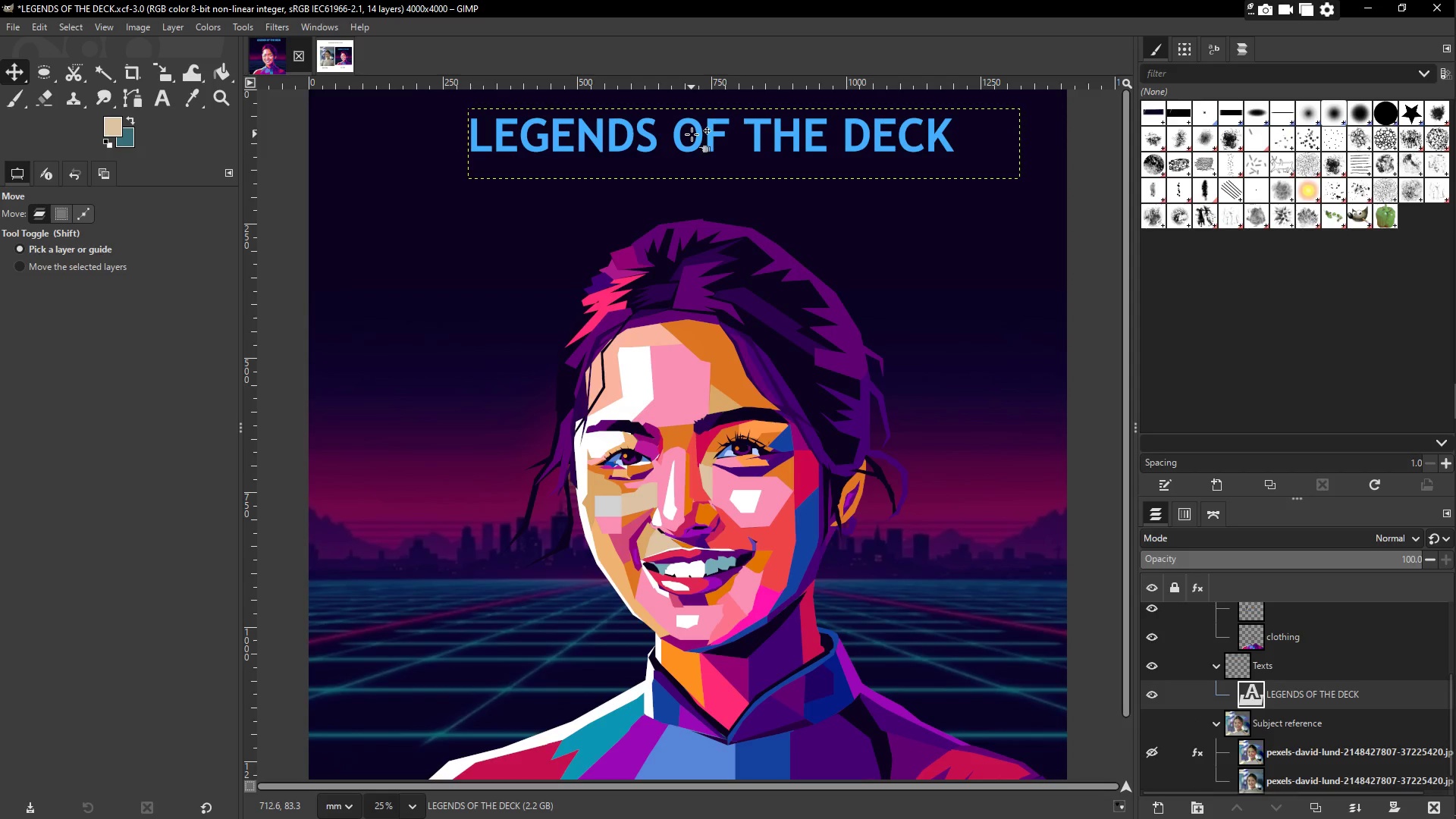 
left_click_drag(start_coordinate=[673, 139], to_coordinate=[595, 140])
 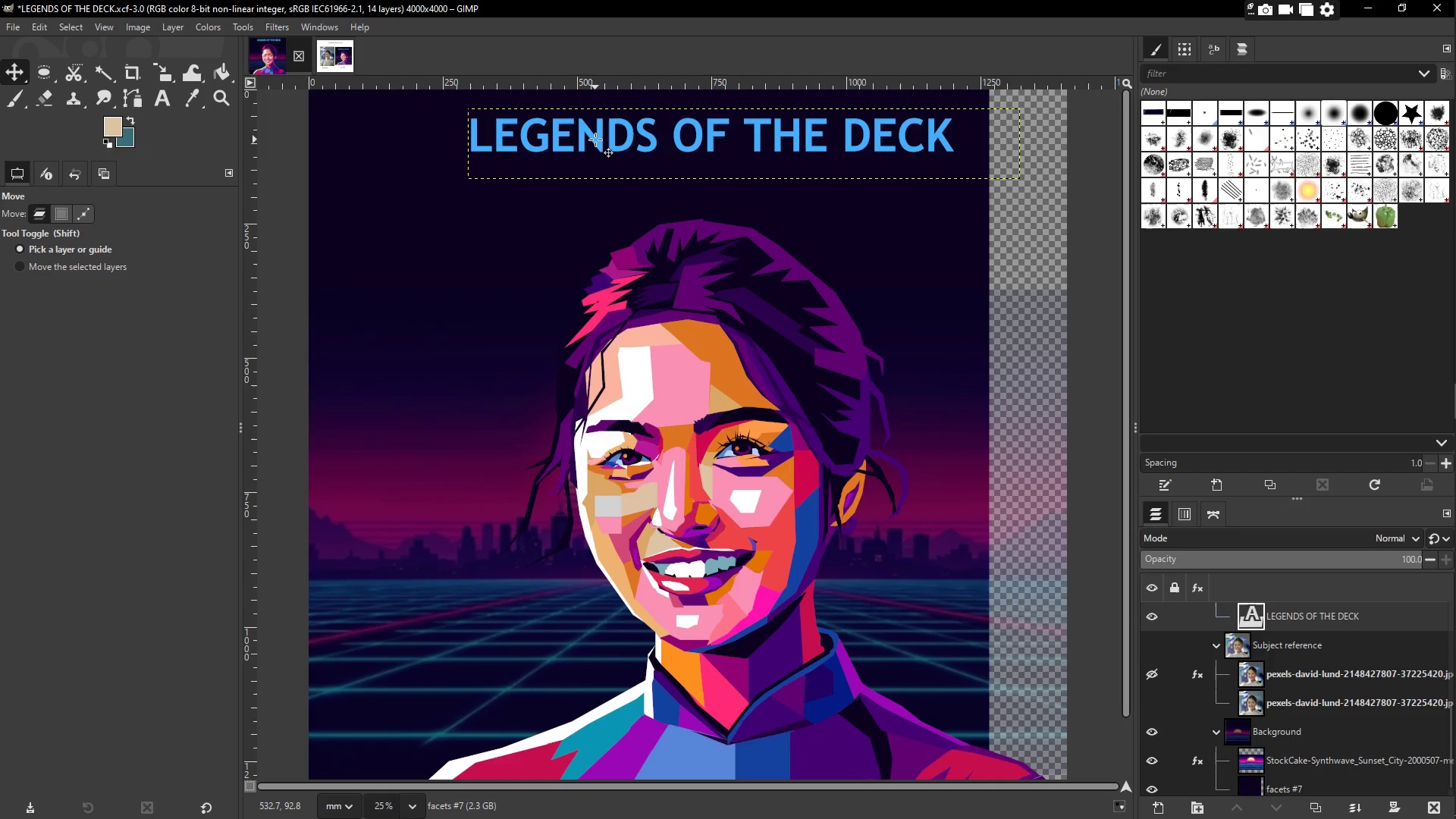 
key(Control+Z)
 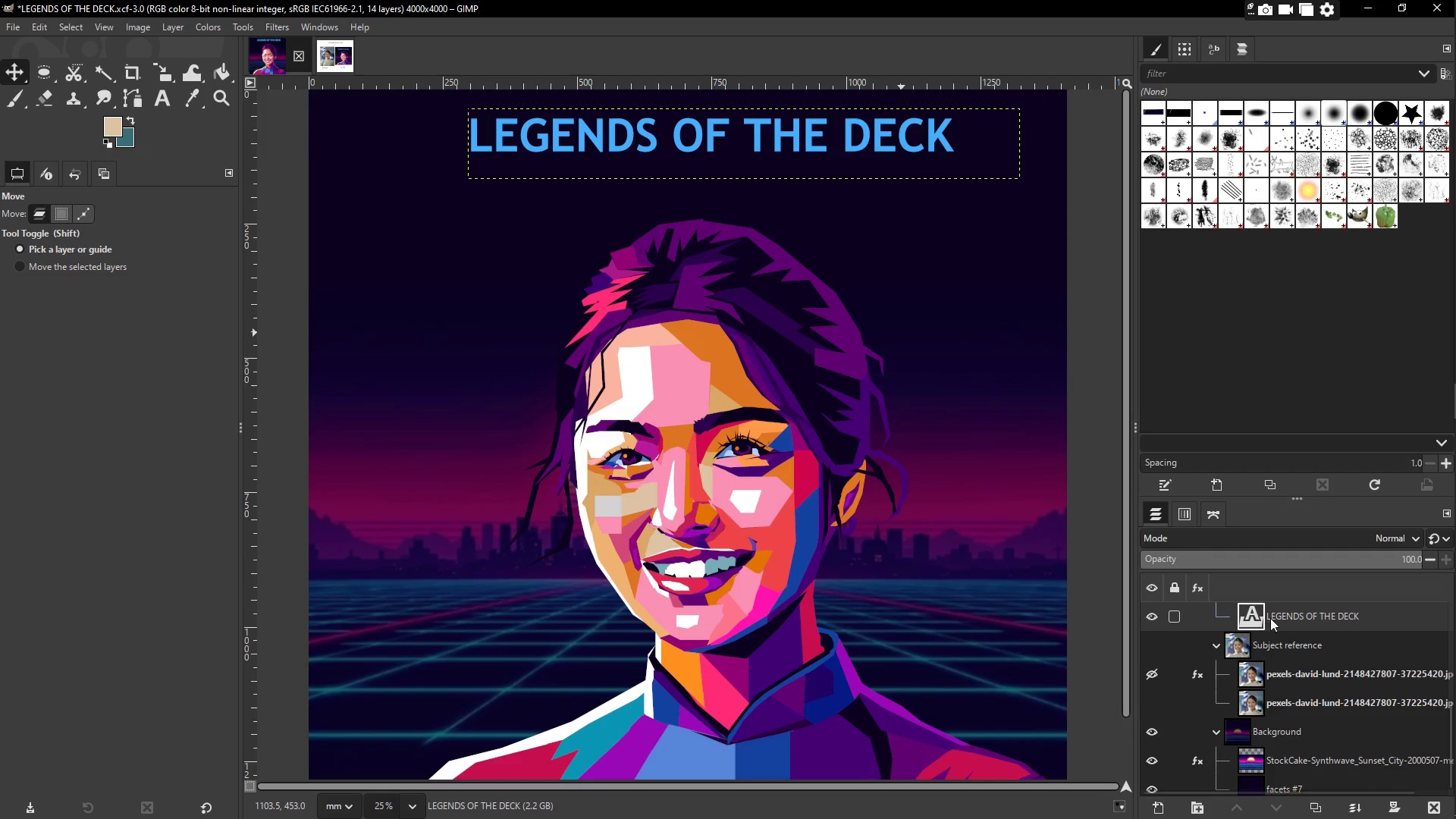 
left_click([1259, 619])
 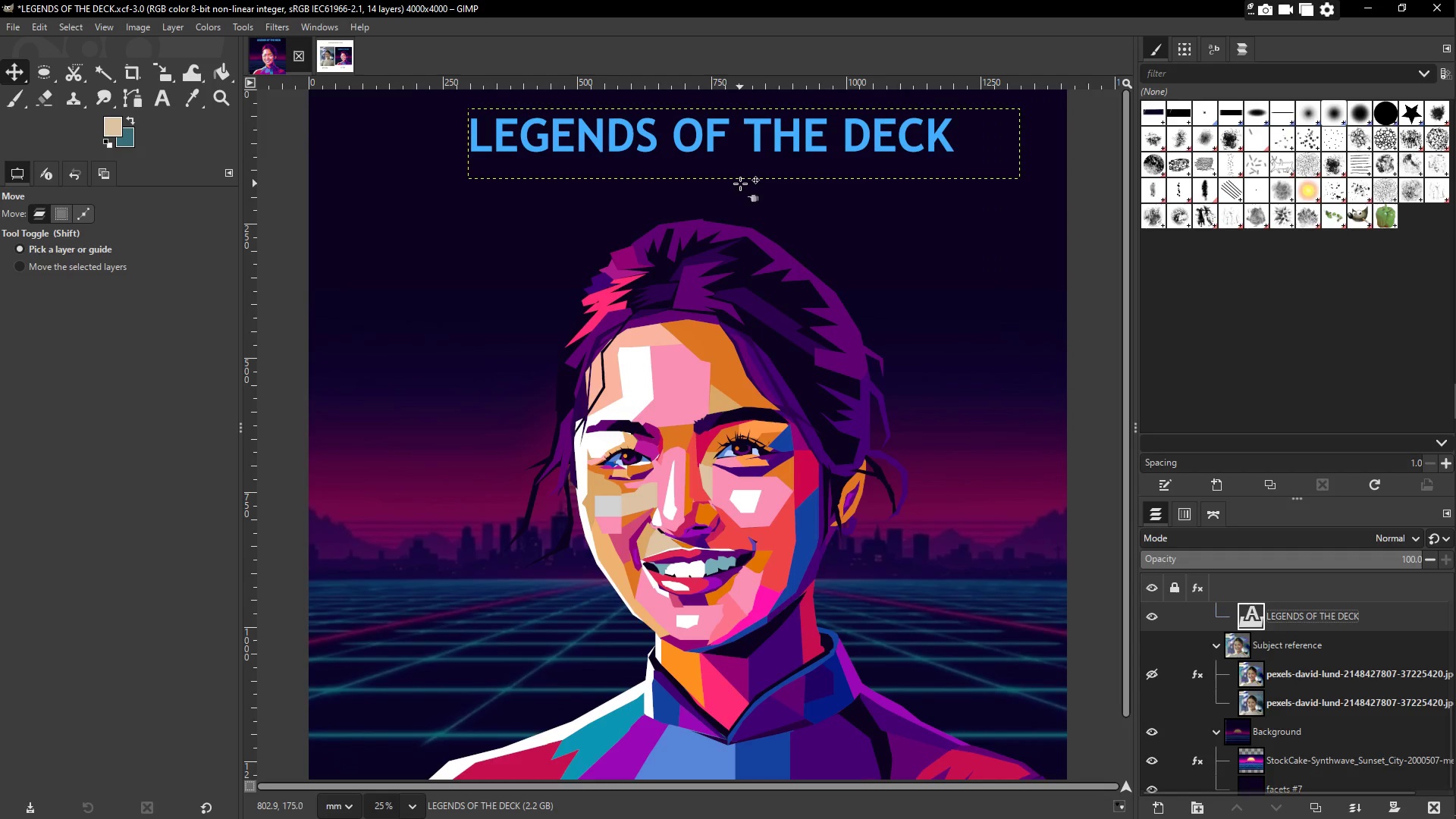 
type(mmm)
 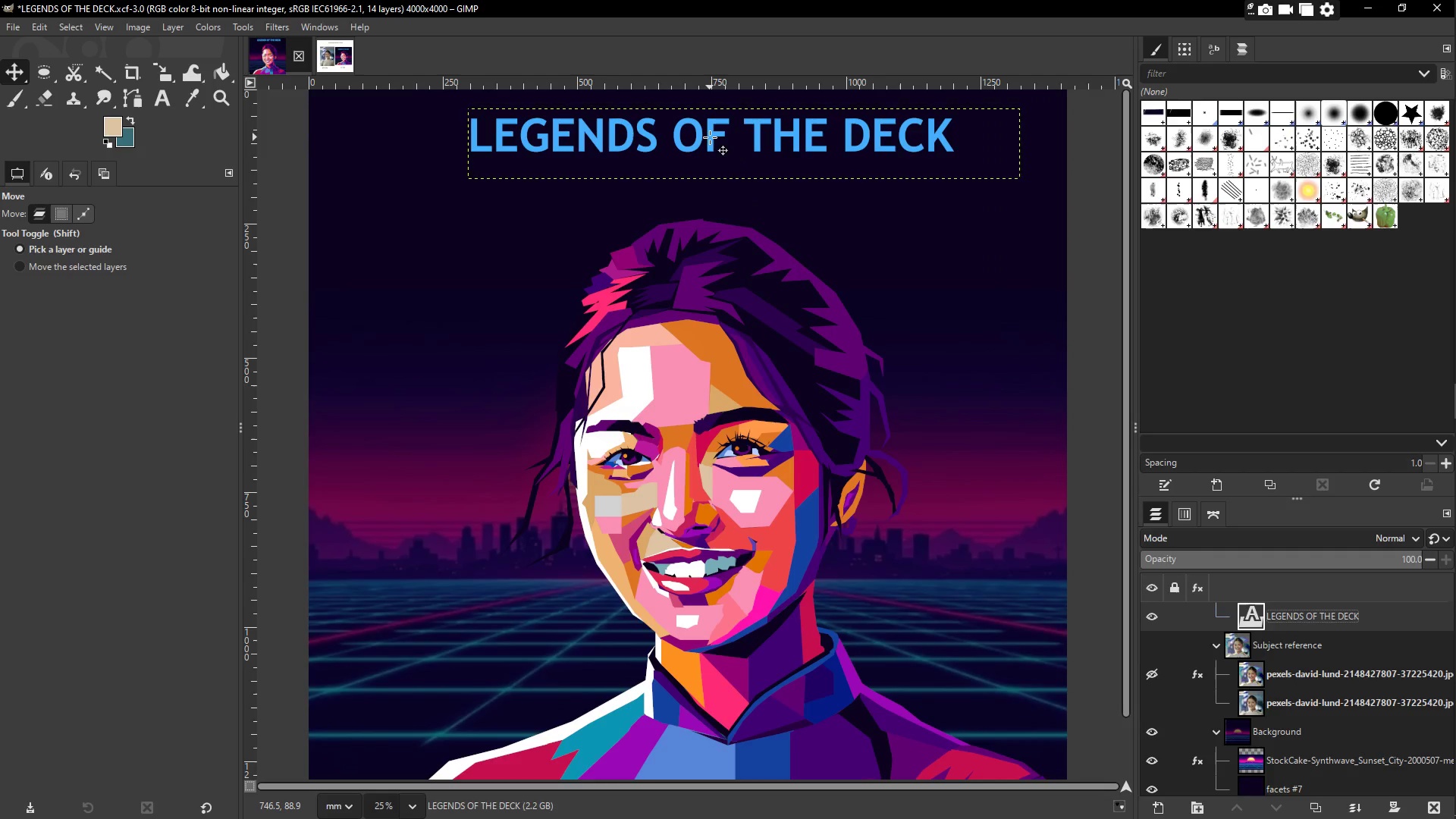 
left_click_drag(start_coordinate=[710, 137], to_coordinate=[570, 139])
 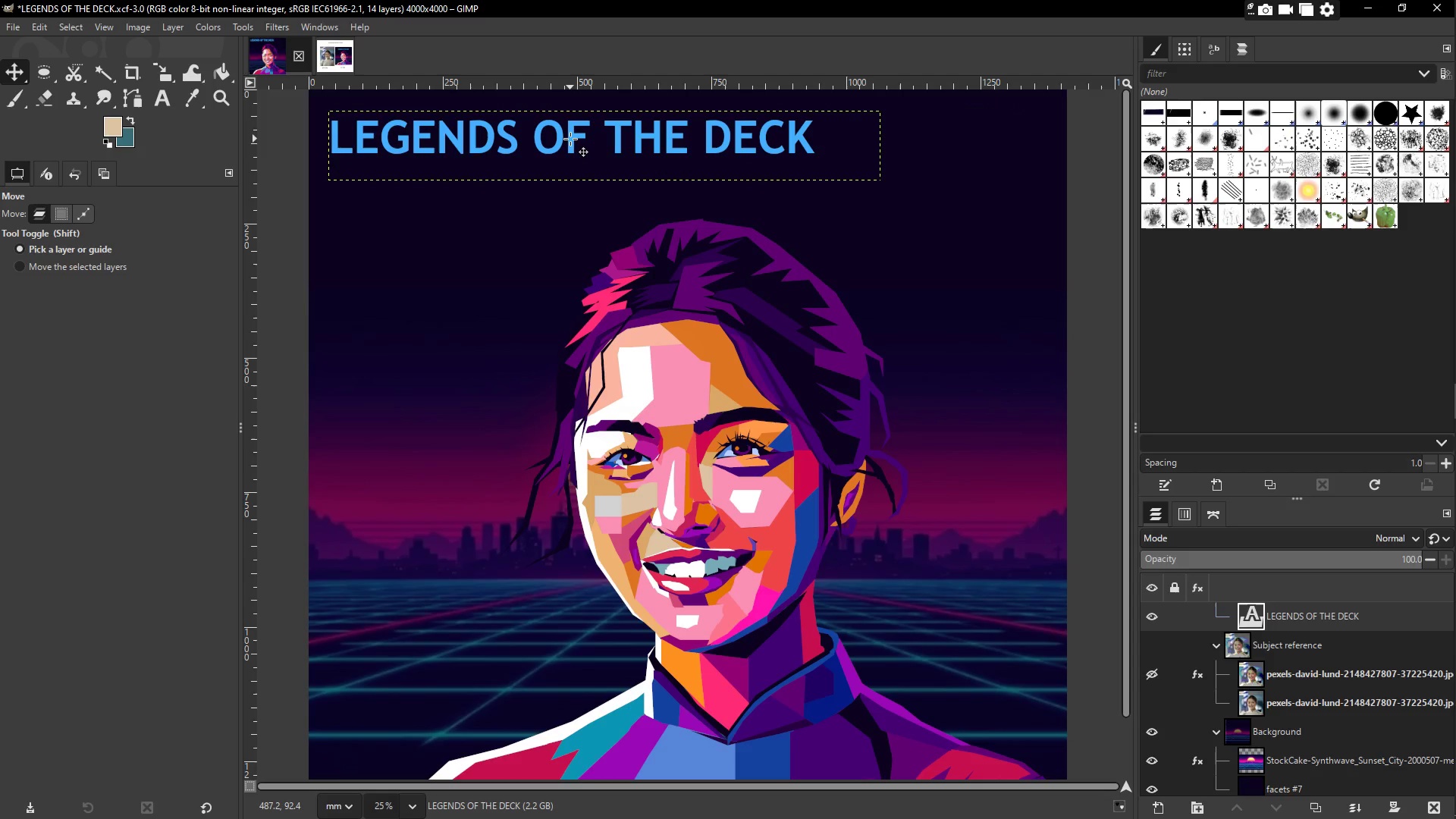 
wait(21.34)
 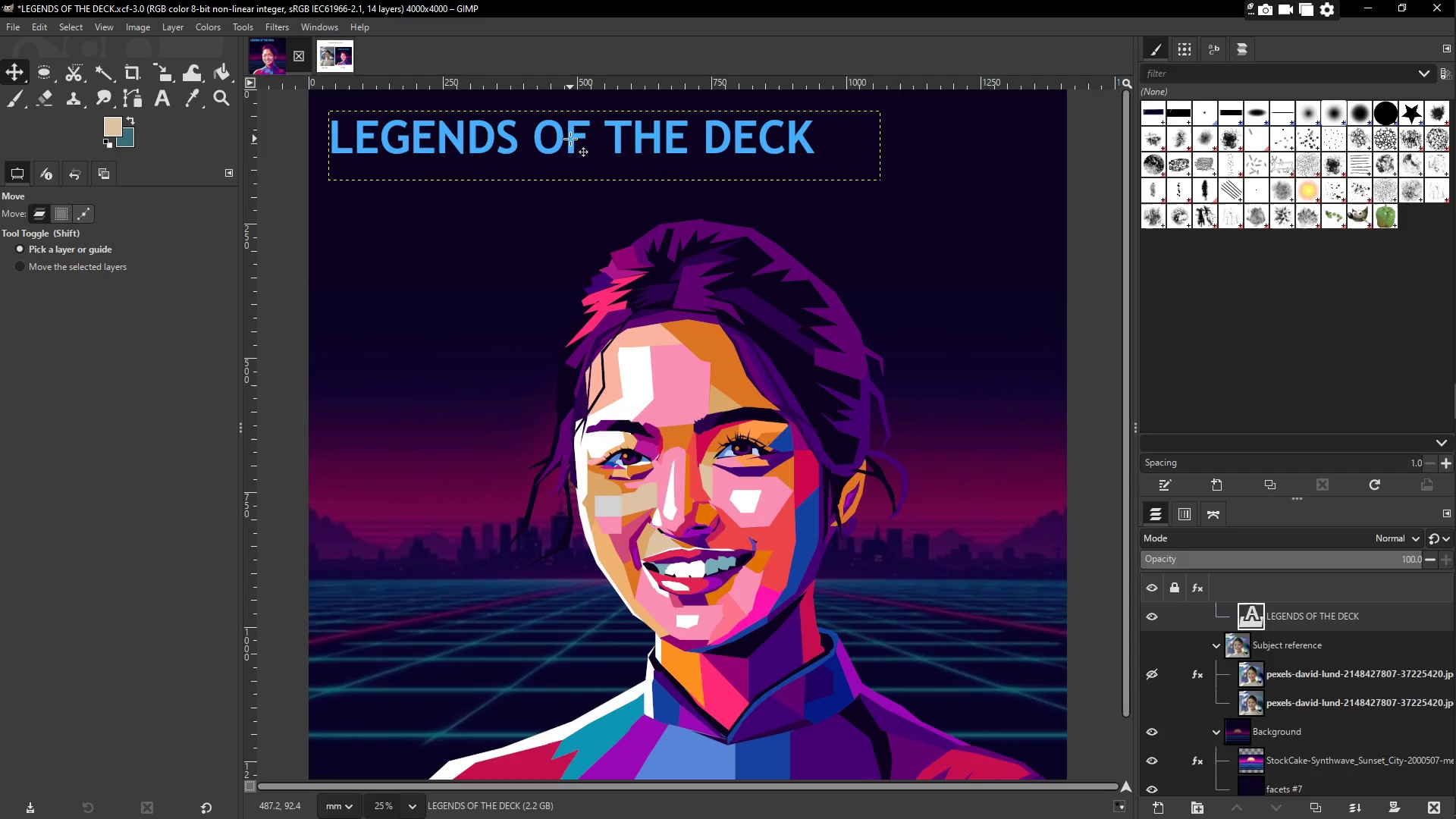 
key(Shift+ShiftLeft)
 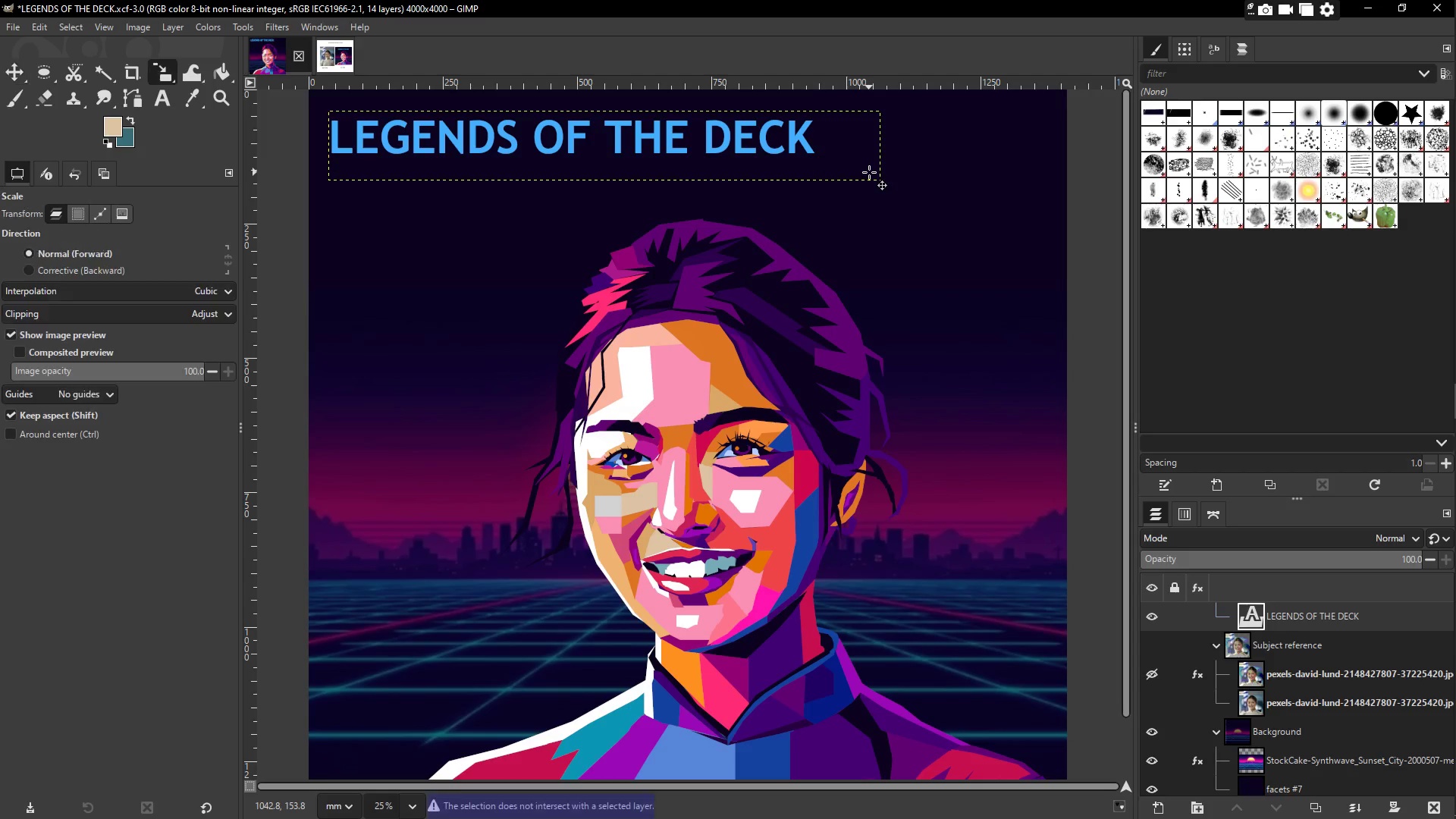 
key(Shift+S)
 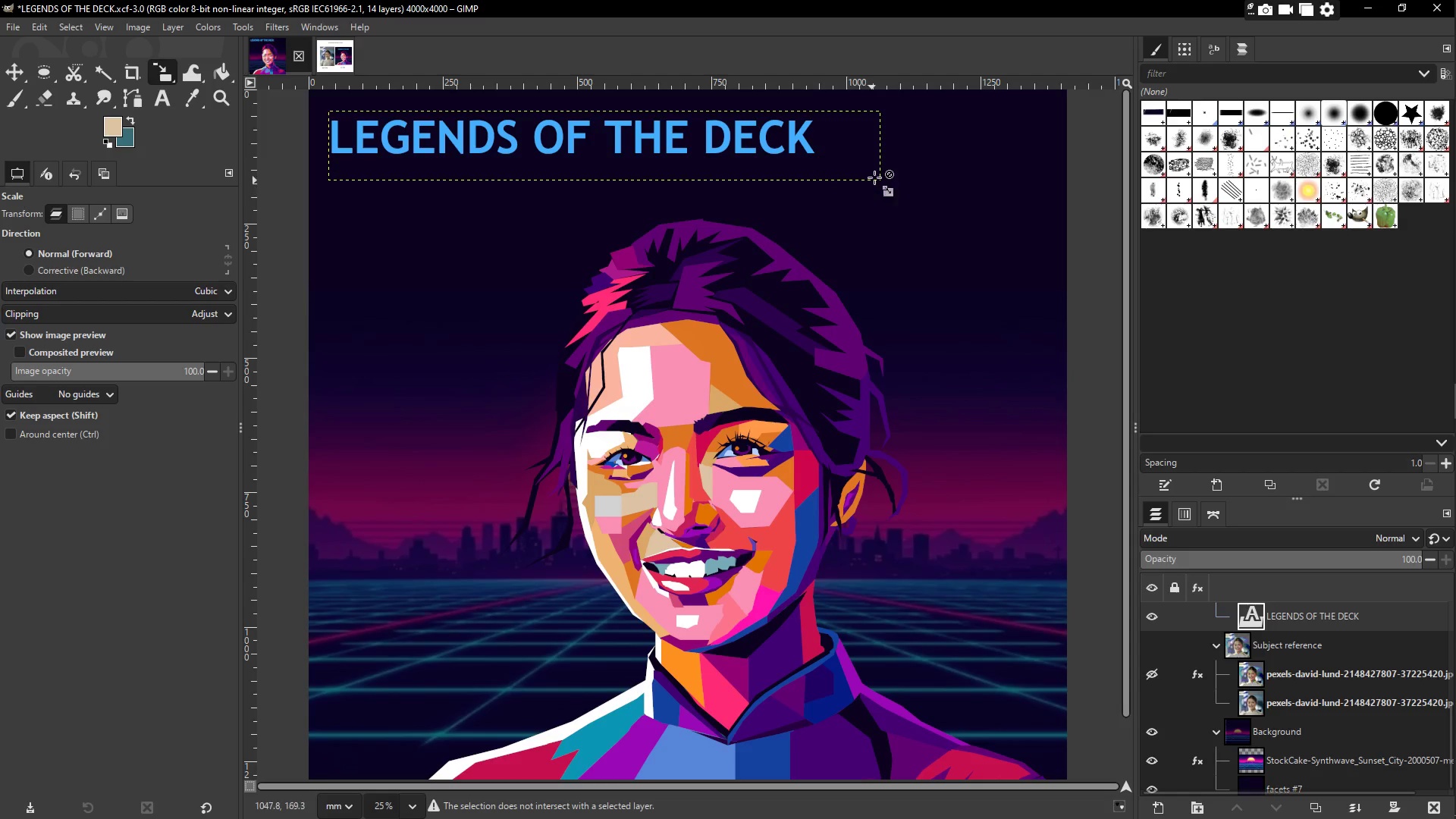 
left_click_drag(start_coordinate=[877, 176], to_coordinate=[841, 166])
 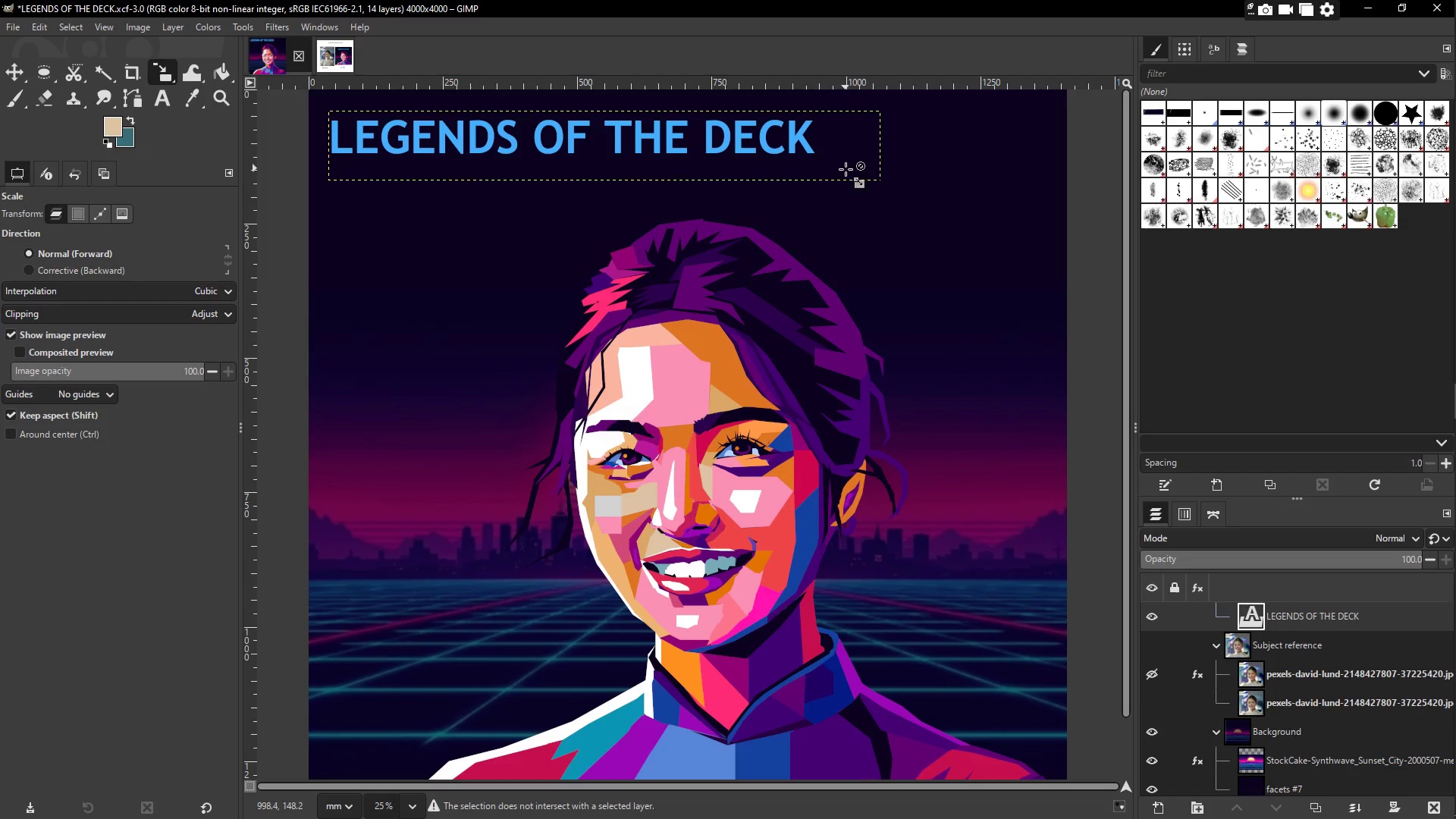 
left_click_drag(start_coordinate=[850, 169], to_coordinate=[808, 153])
 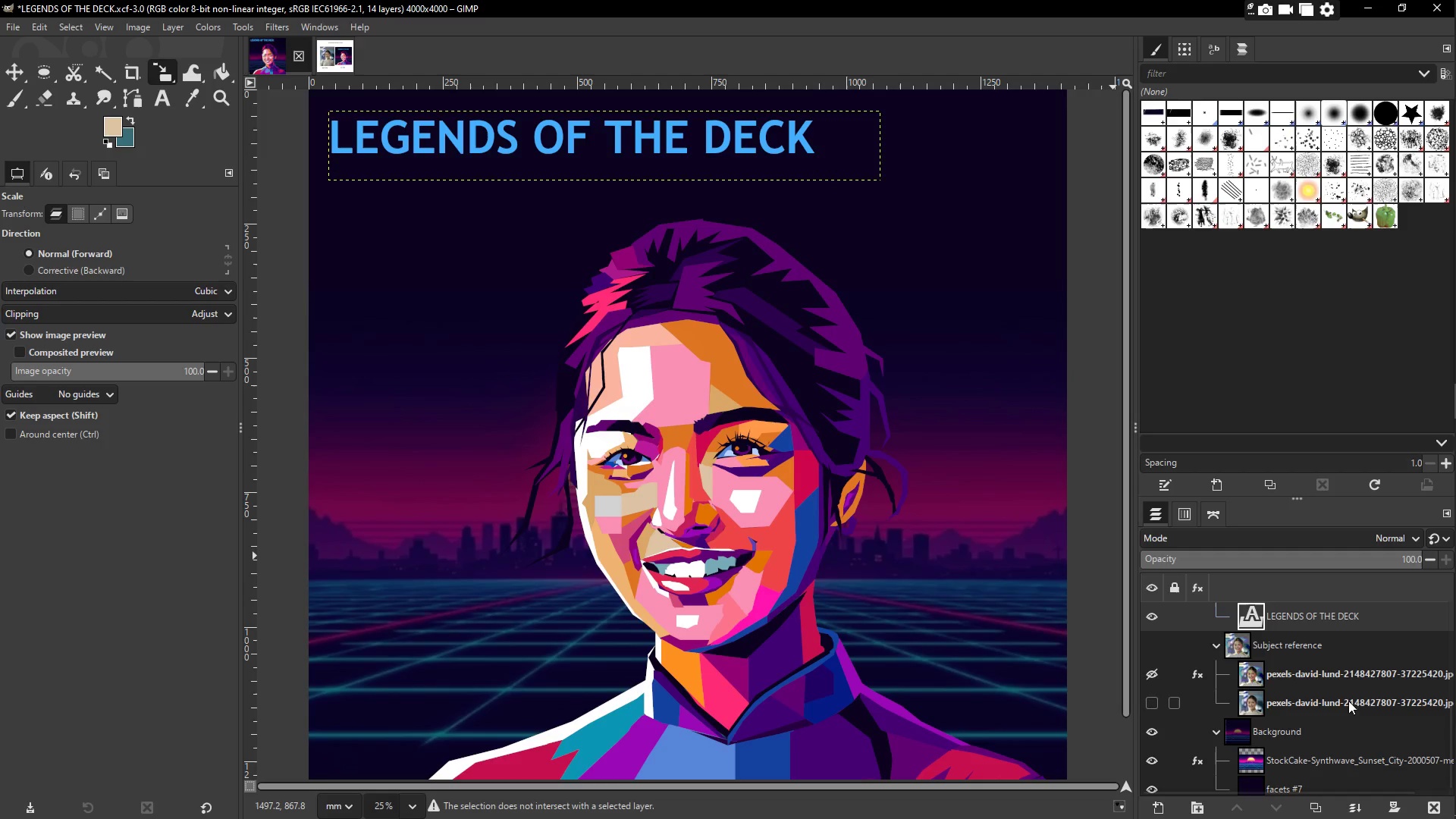 
left_click([1326, 642])
 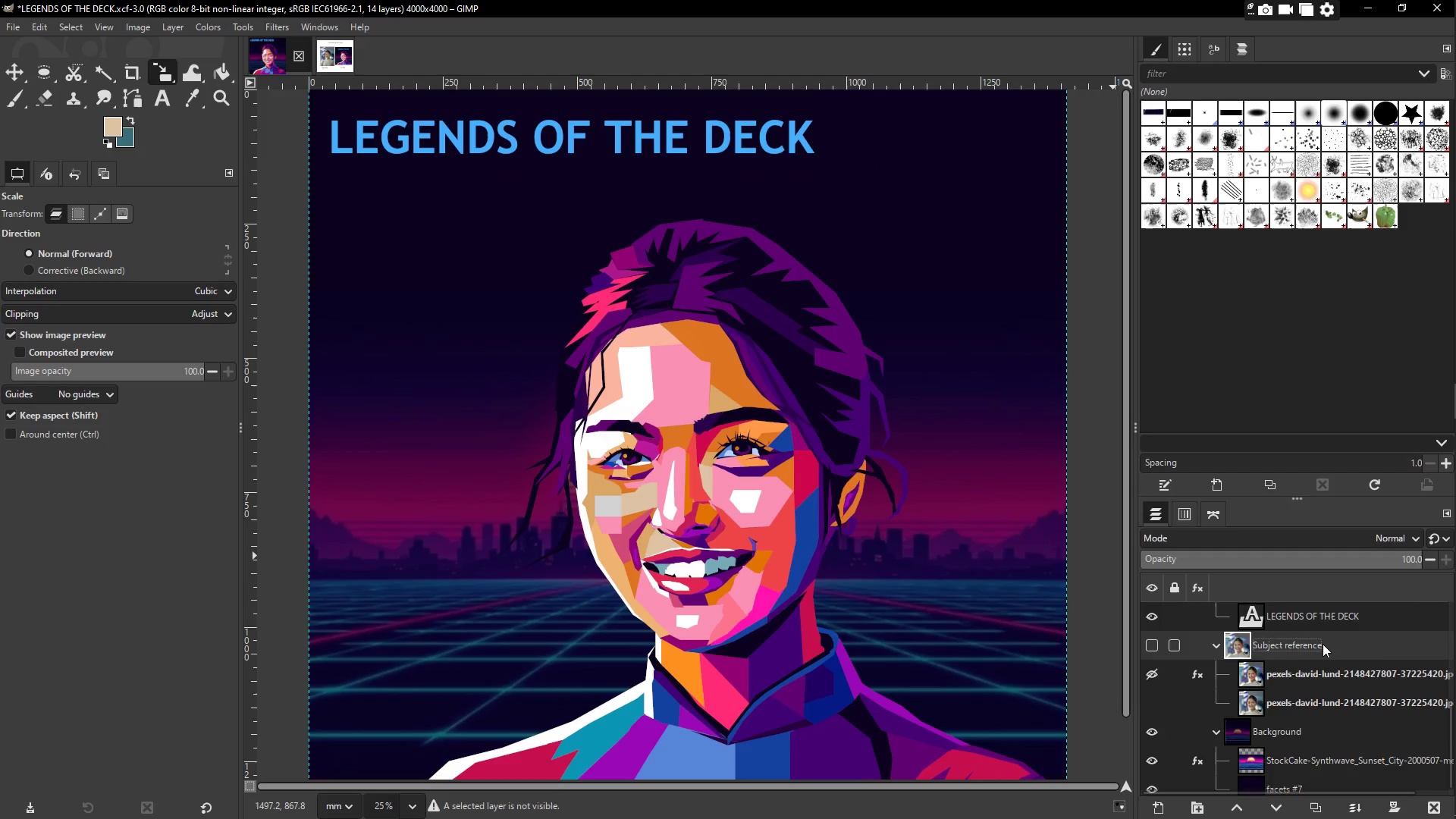 
scroll: coordinate [1322, 645], scroll_direction: up, amount: 1.0
 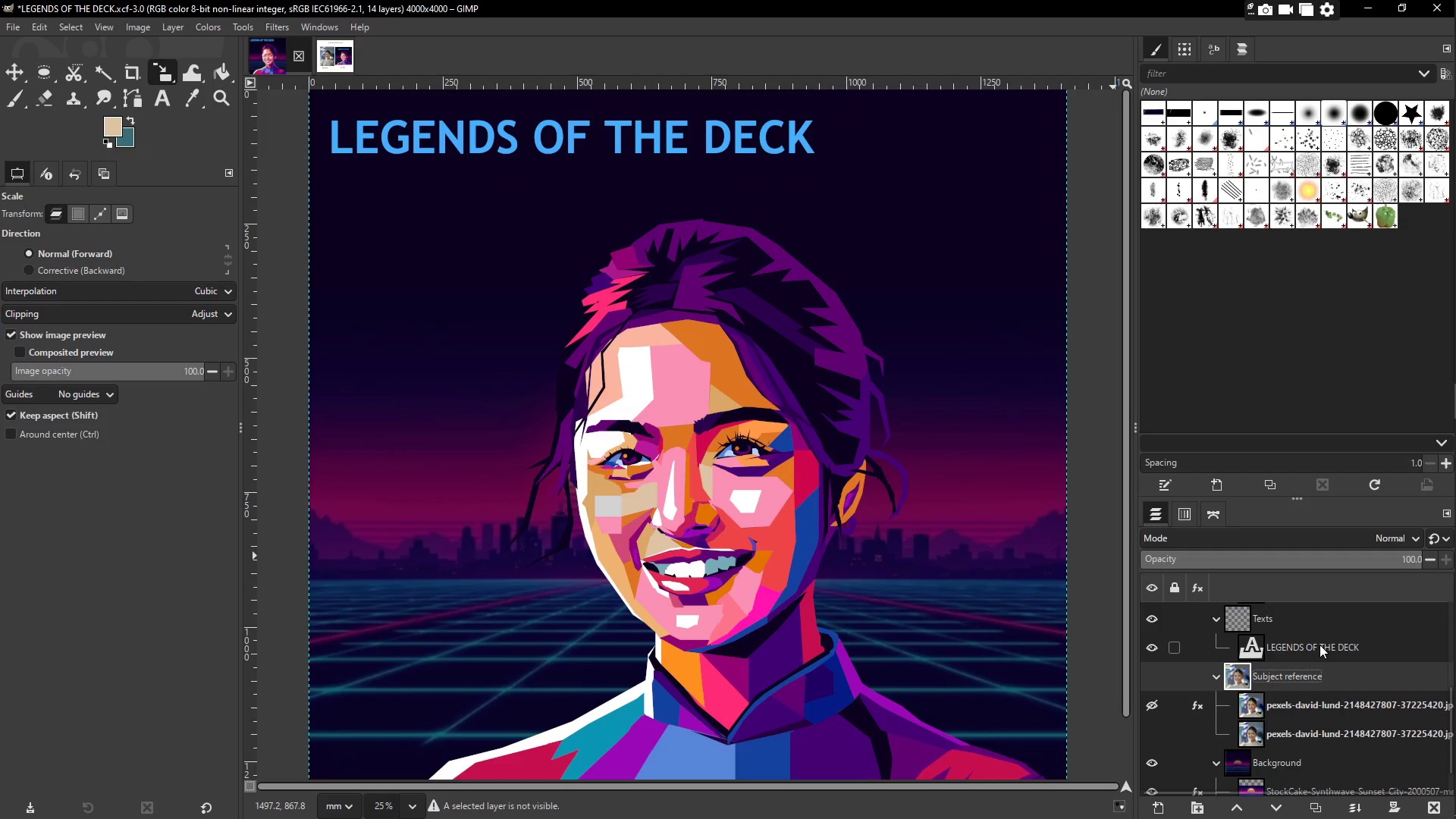 
key(Control+Shift+A)
 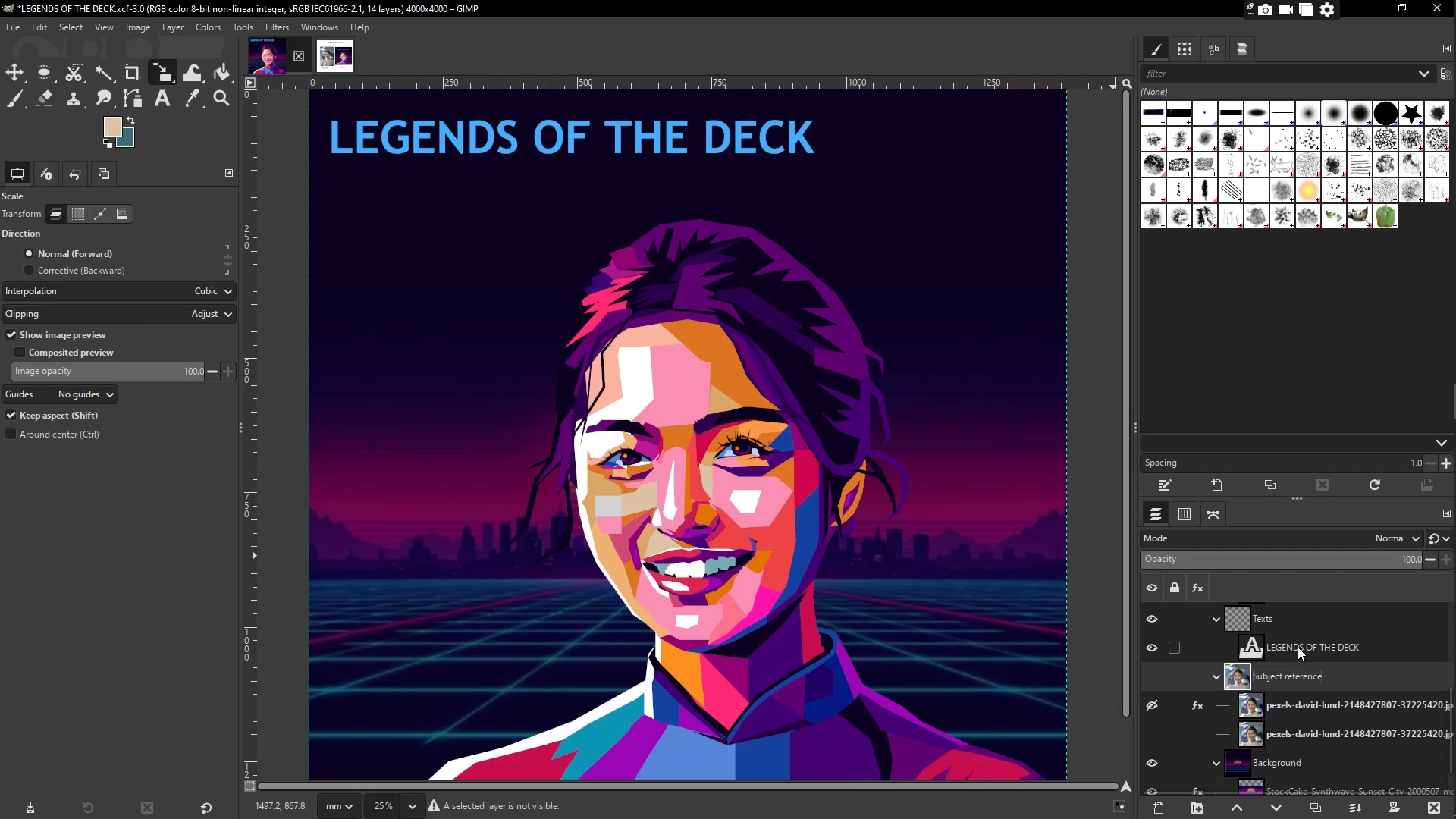 
key(Control+Shift+A)
 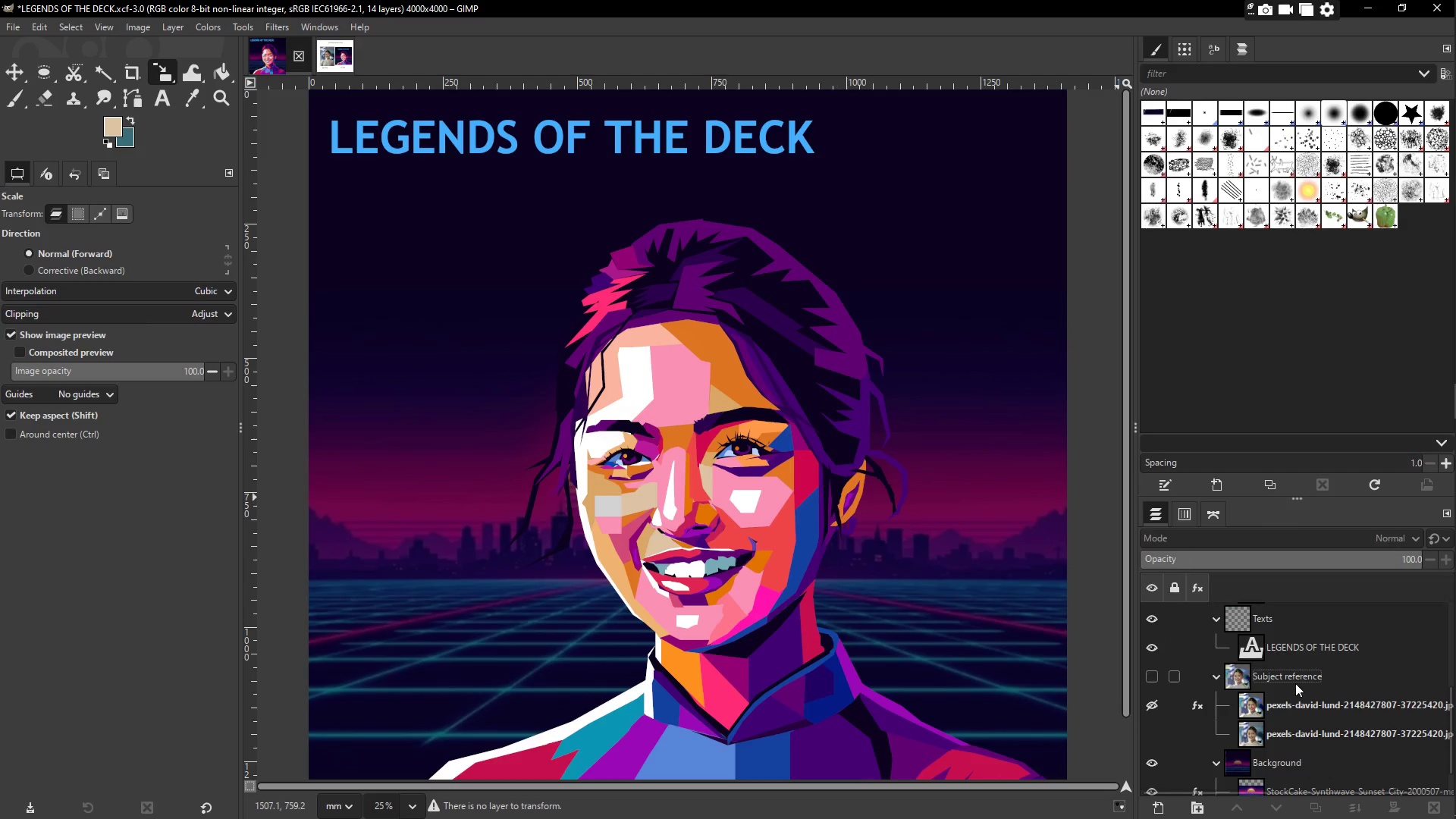 
left_click([1295, 645])
 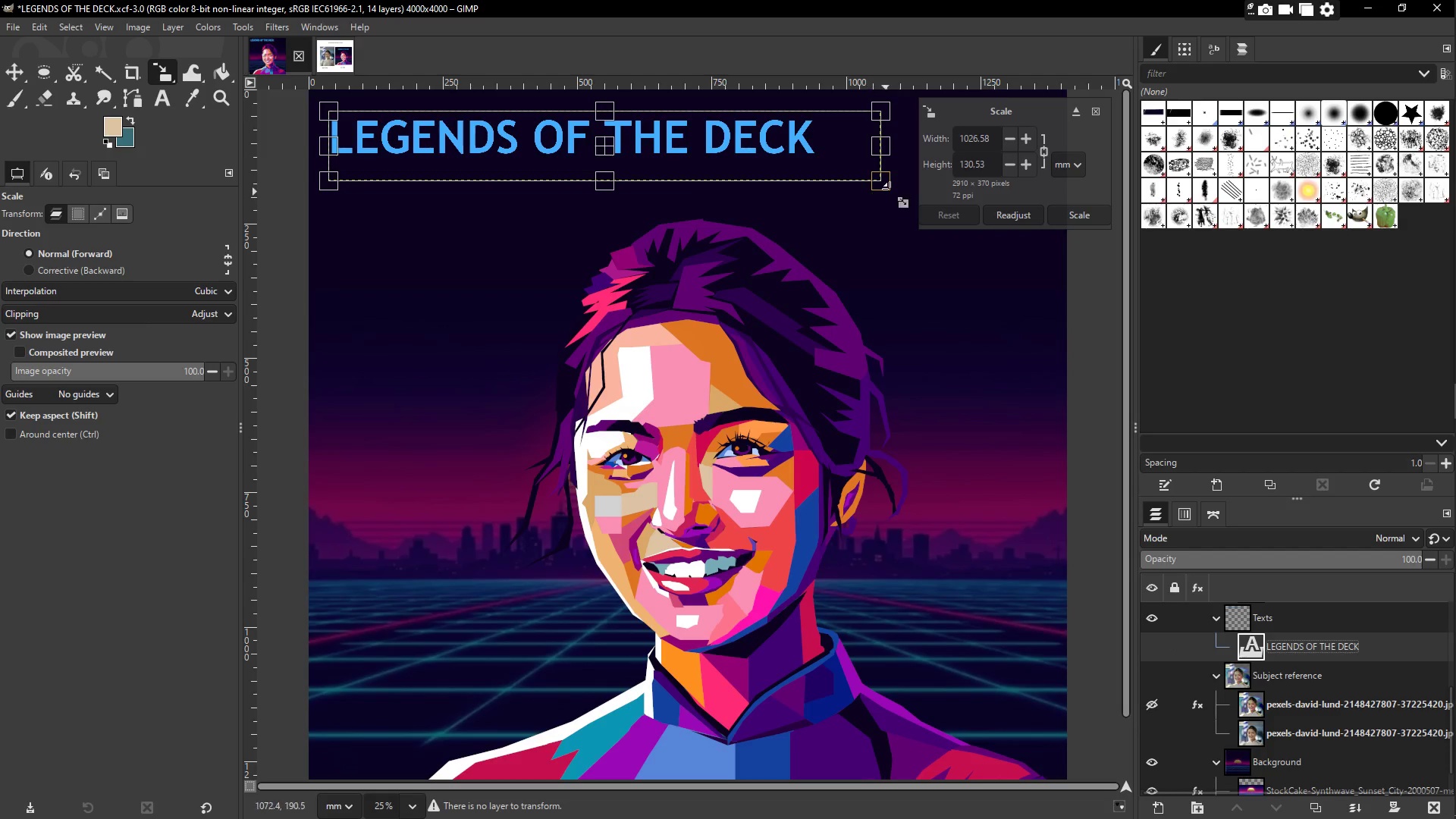 
left_click_drag(start_coordinate=[890, 183], to_coordinate=[779, 165])
 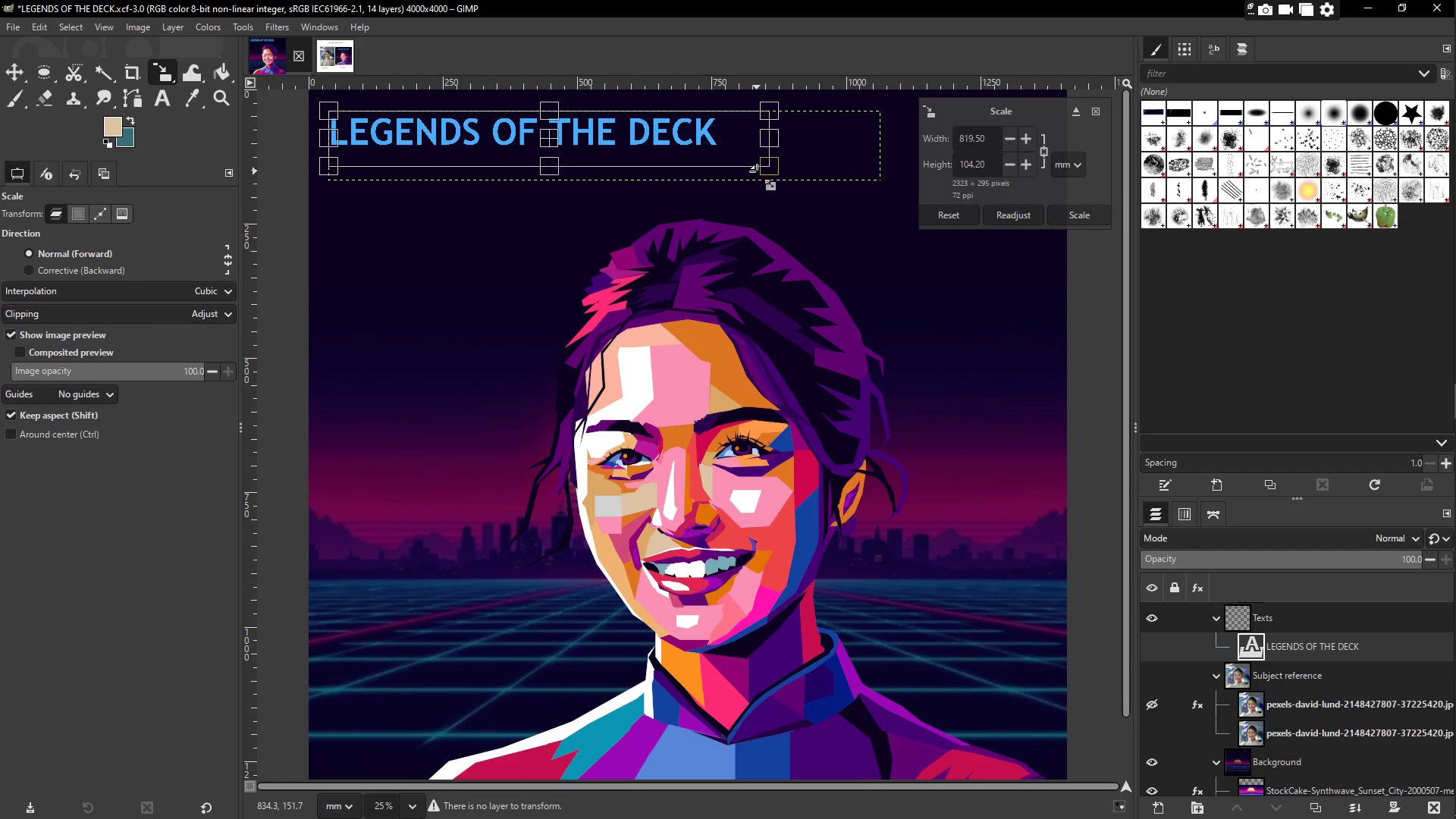 
key(Enter)
 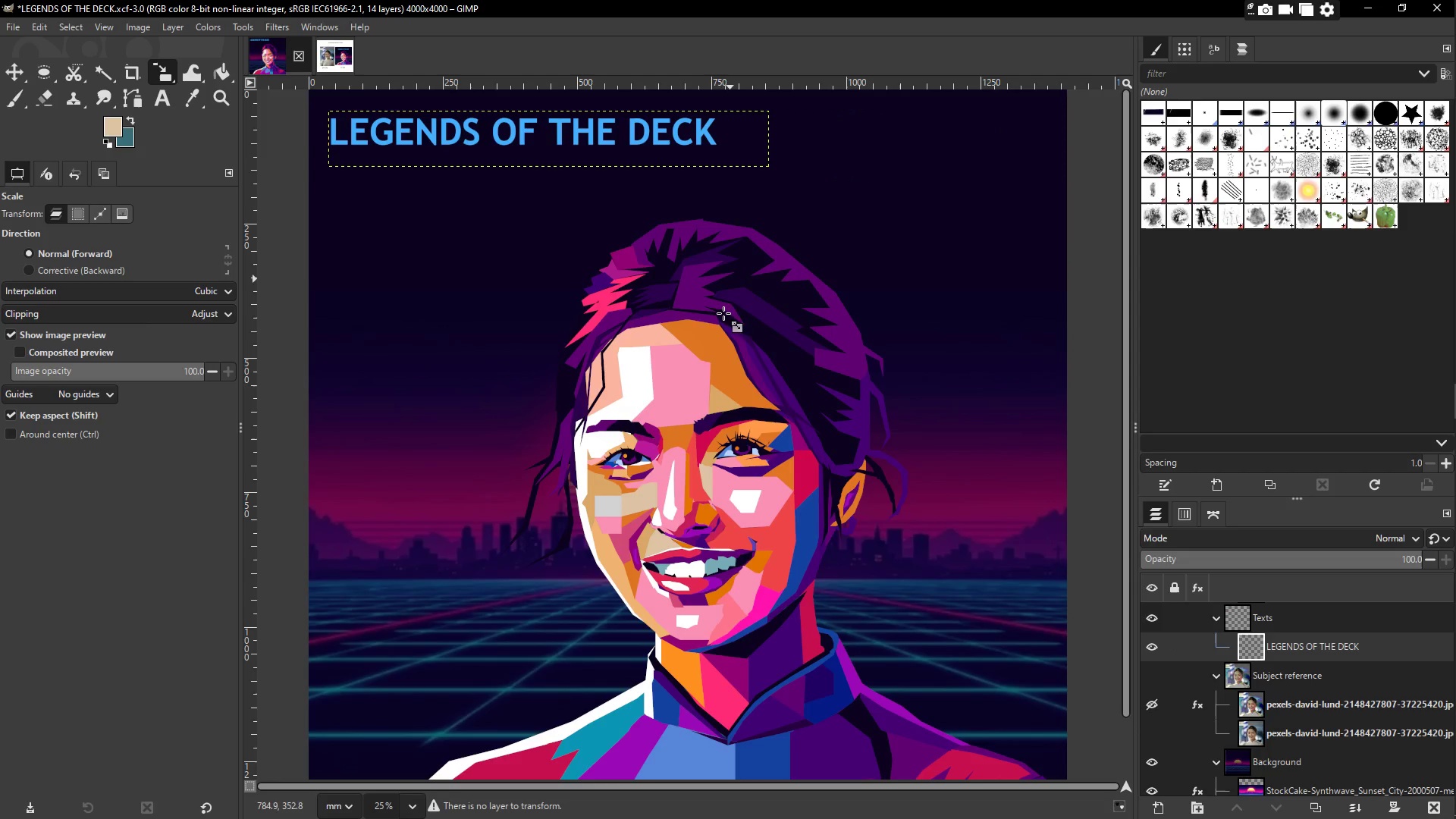 
scroll: coordinate [743, 519], scroll_direction: down, amount: 13.0
 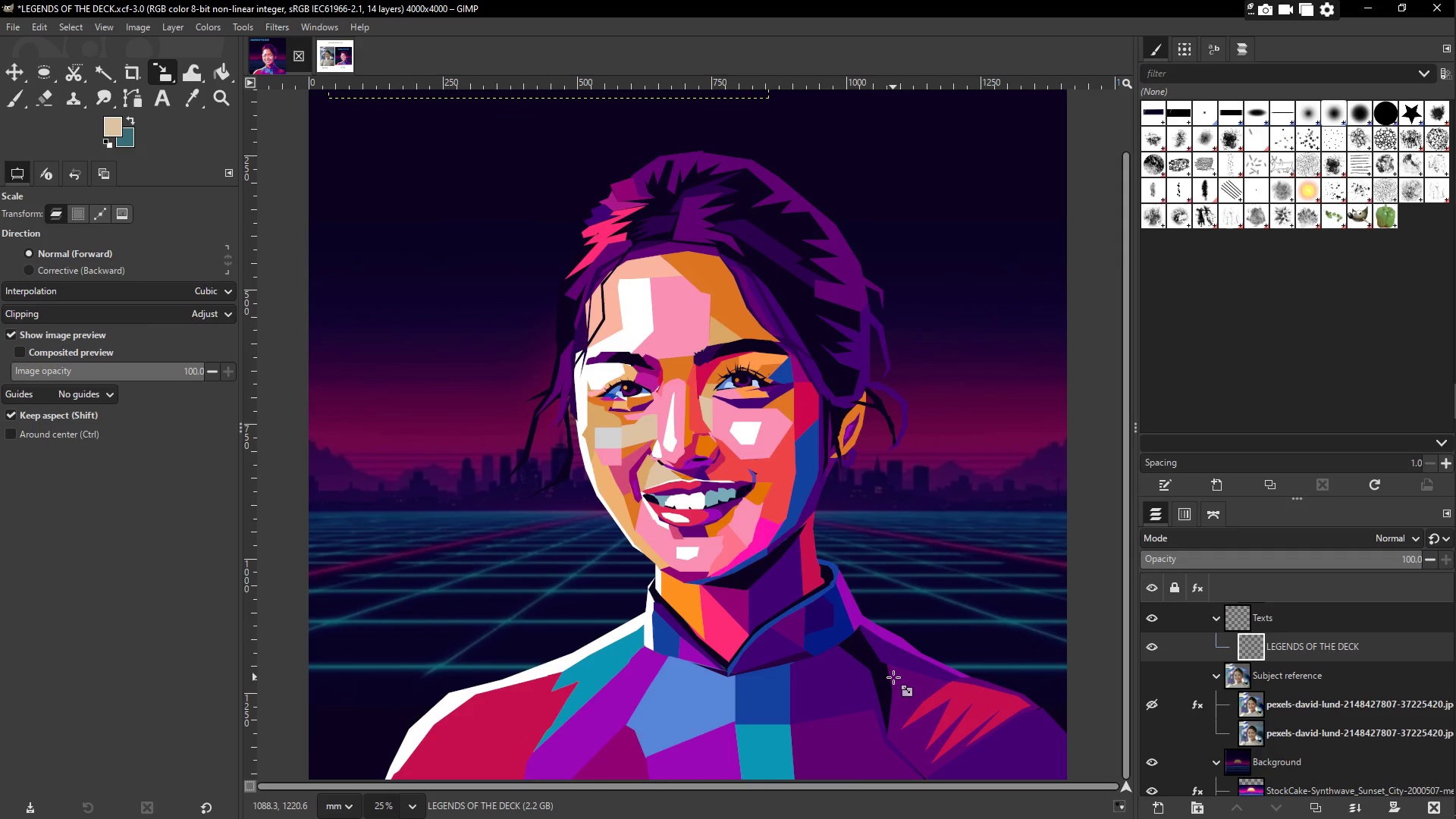 
scroll: coordinate [876, 663], scroll_direction: up, amount: 5.0
 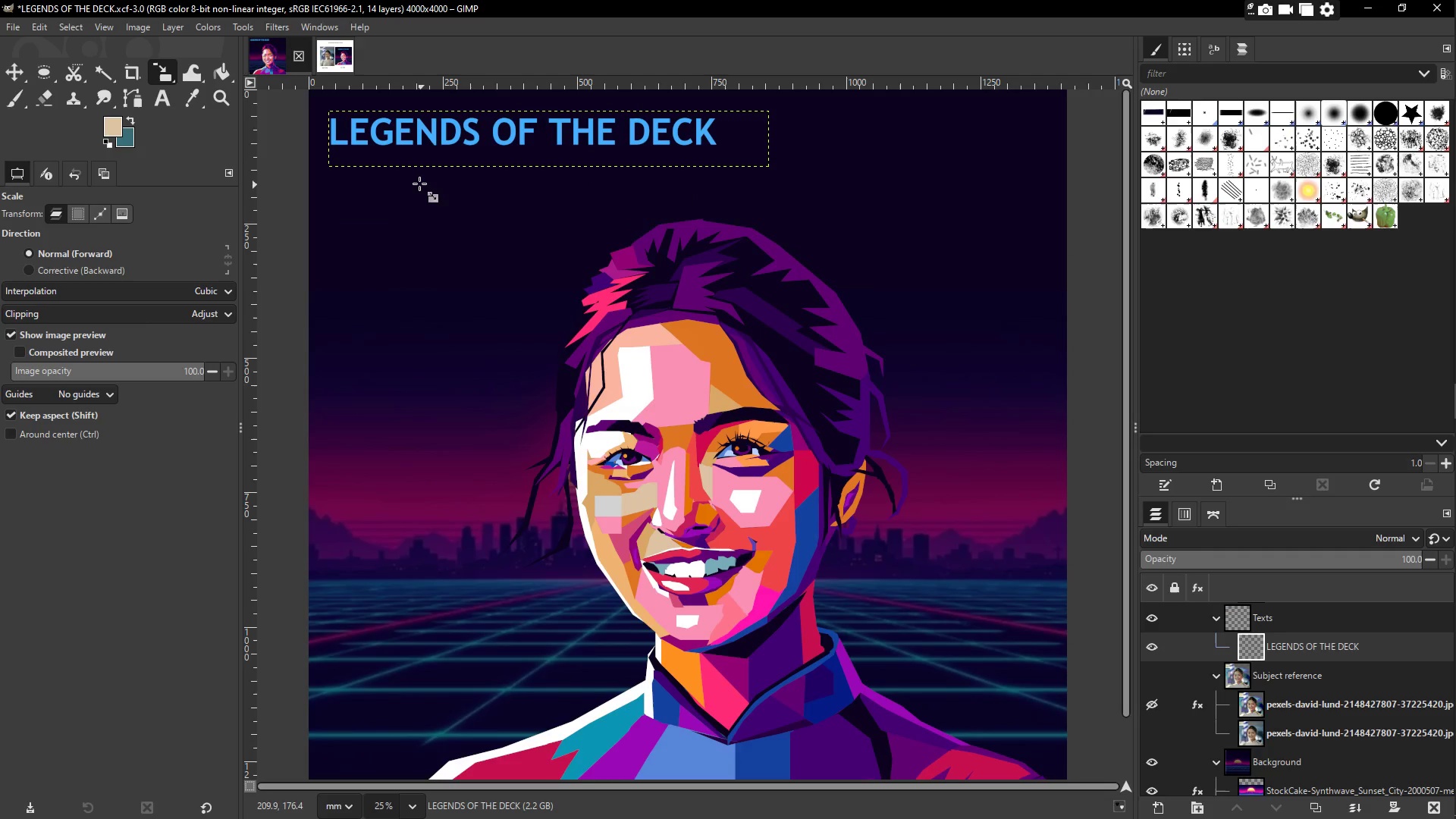 
left_click_drag(start_coordinate=[334, 177], to_coordinate=[348, 215])
 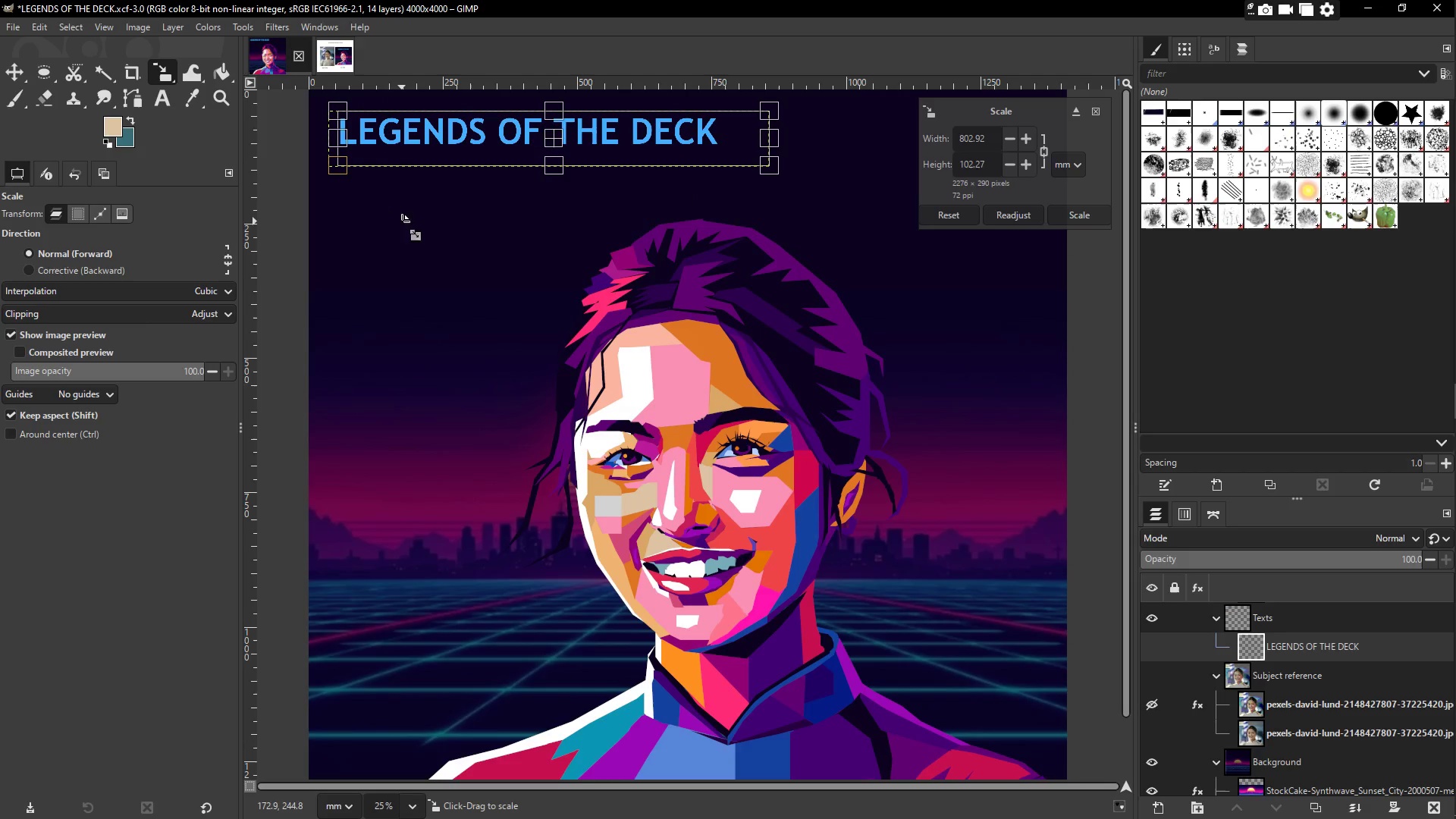 
key(Enter)
 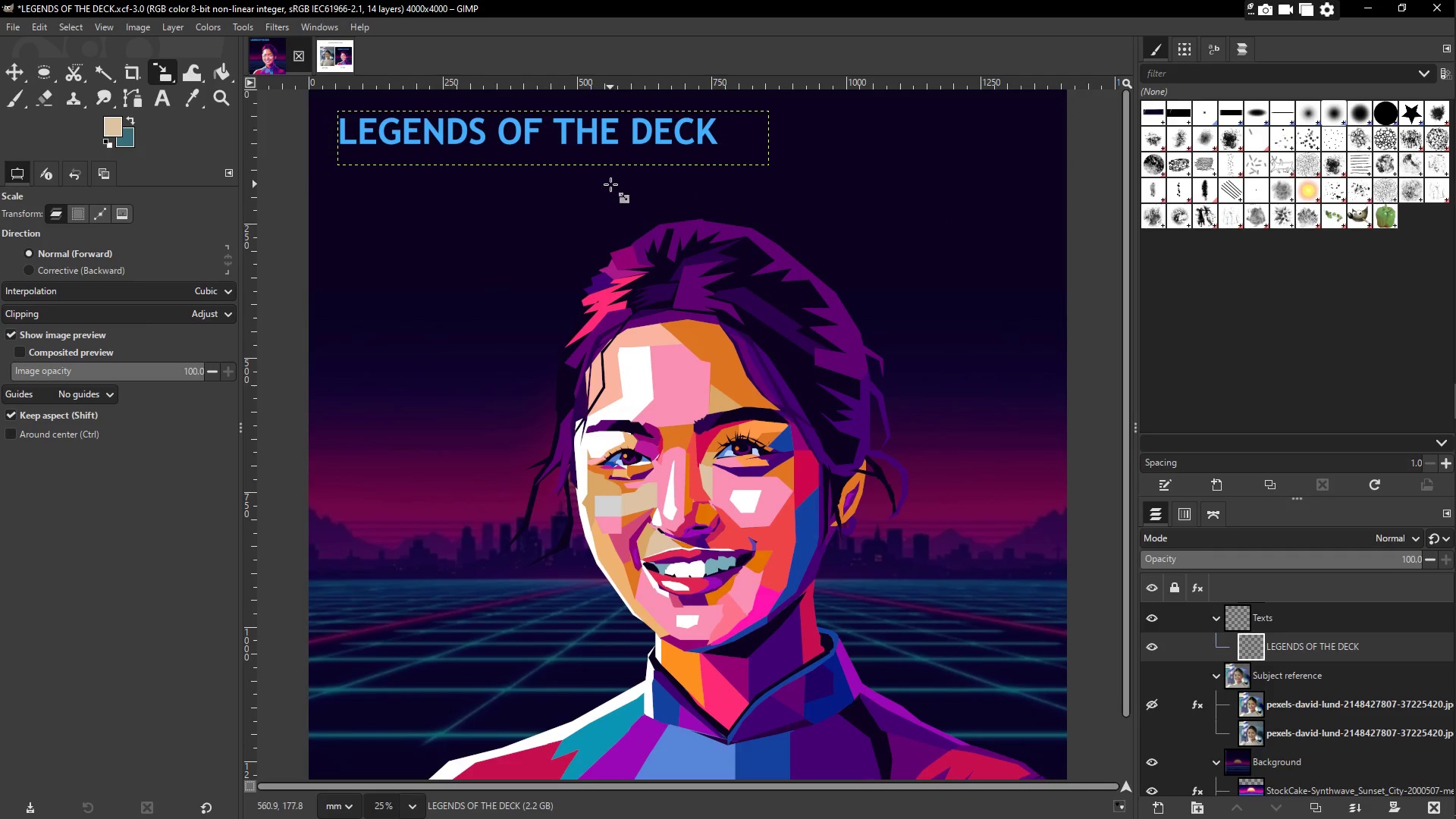 
scroll: coordinate [523, 242], scroll_direction: up, amount: 1.0
 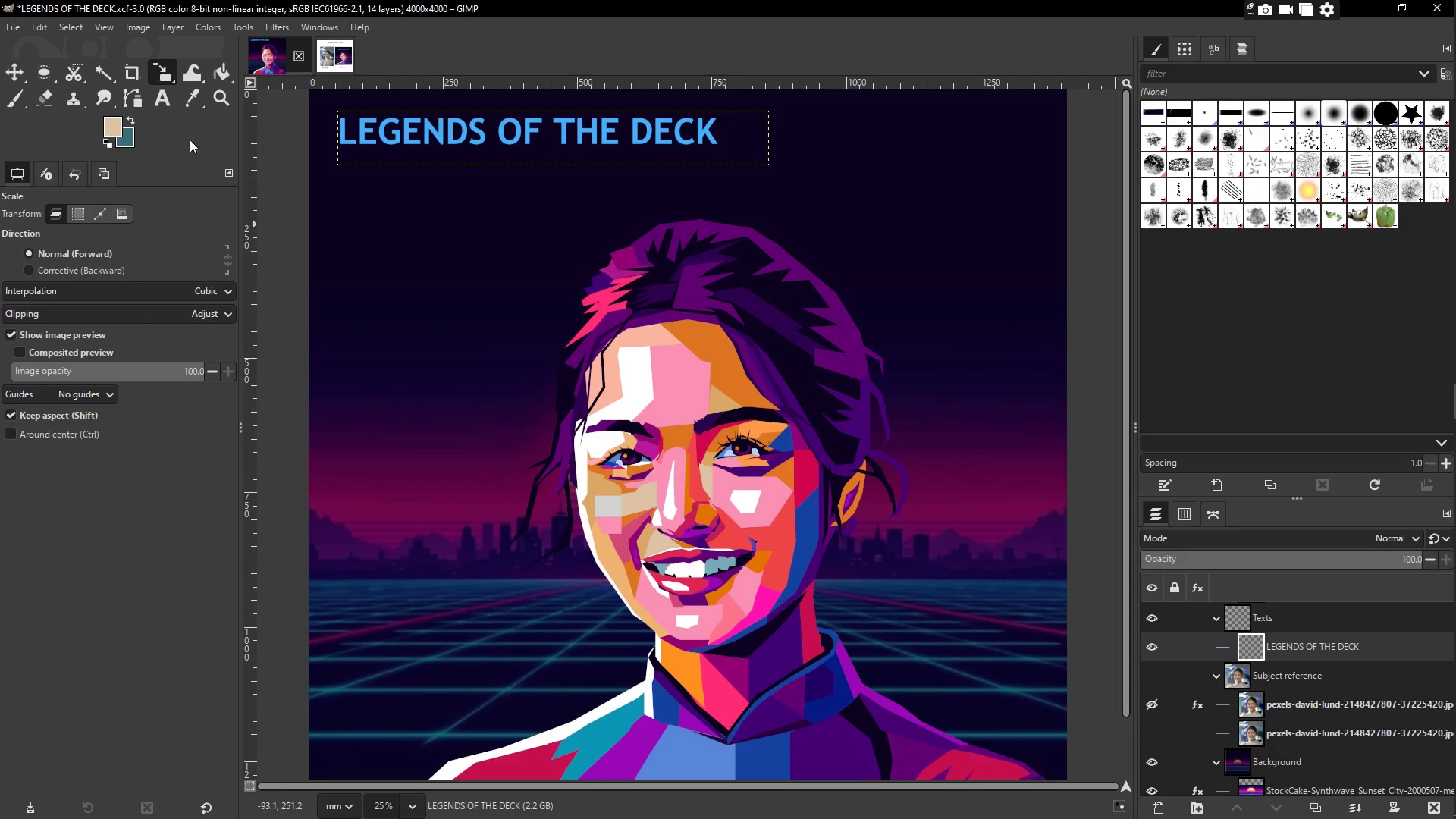 
type(tvapor)
key(Backspace)
key(Backspace)
key(Backspace)
key(Backspace)
key(Backspace)
type(VaporVibe Vinyls)
 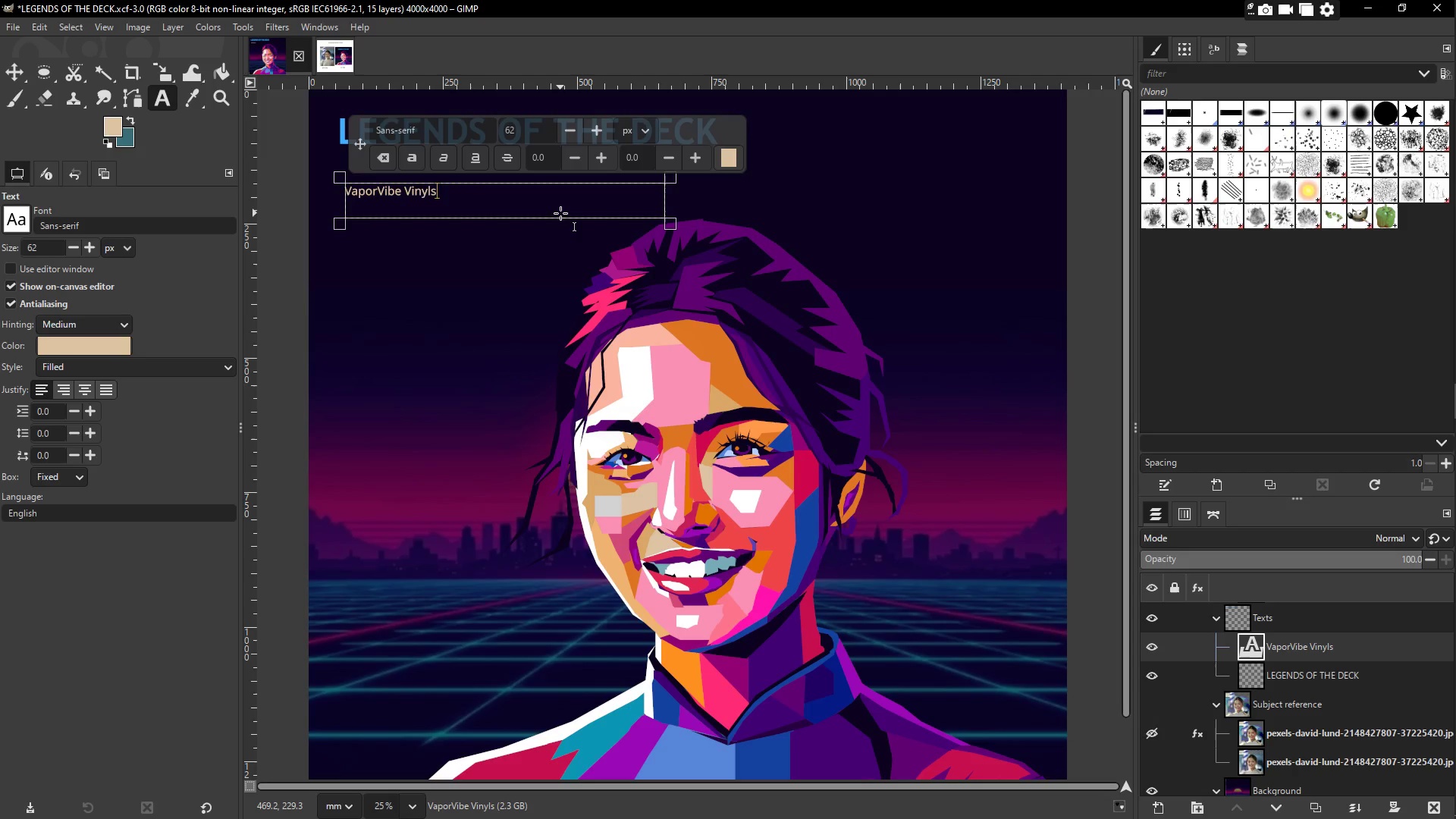 
left_click_drag(start_coordinate=[344, 182], to_coordinate=[666, 219])
 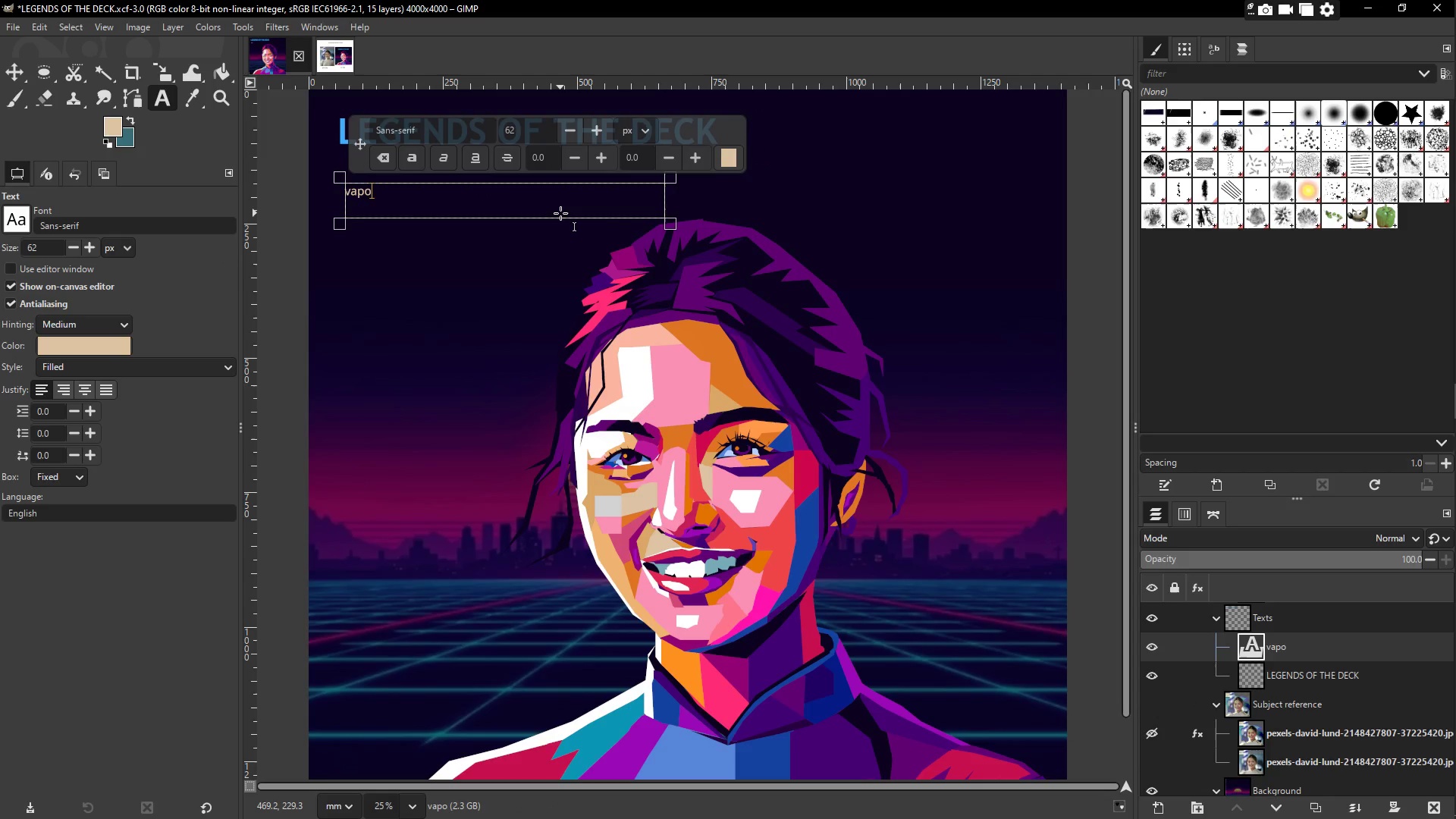 
key(Control+A)
 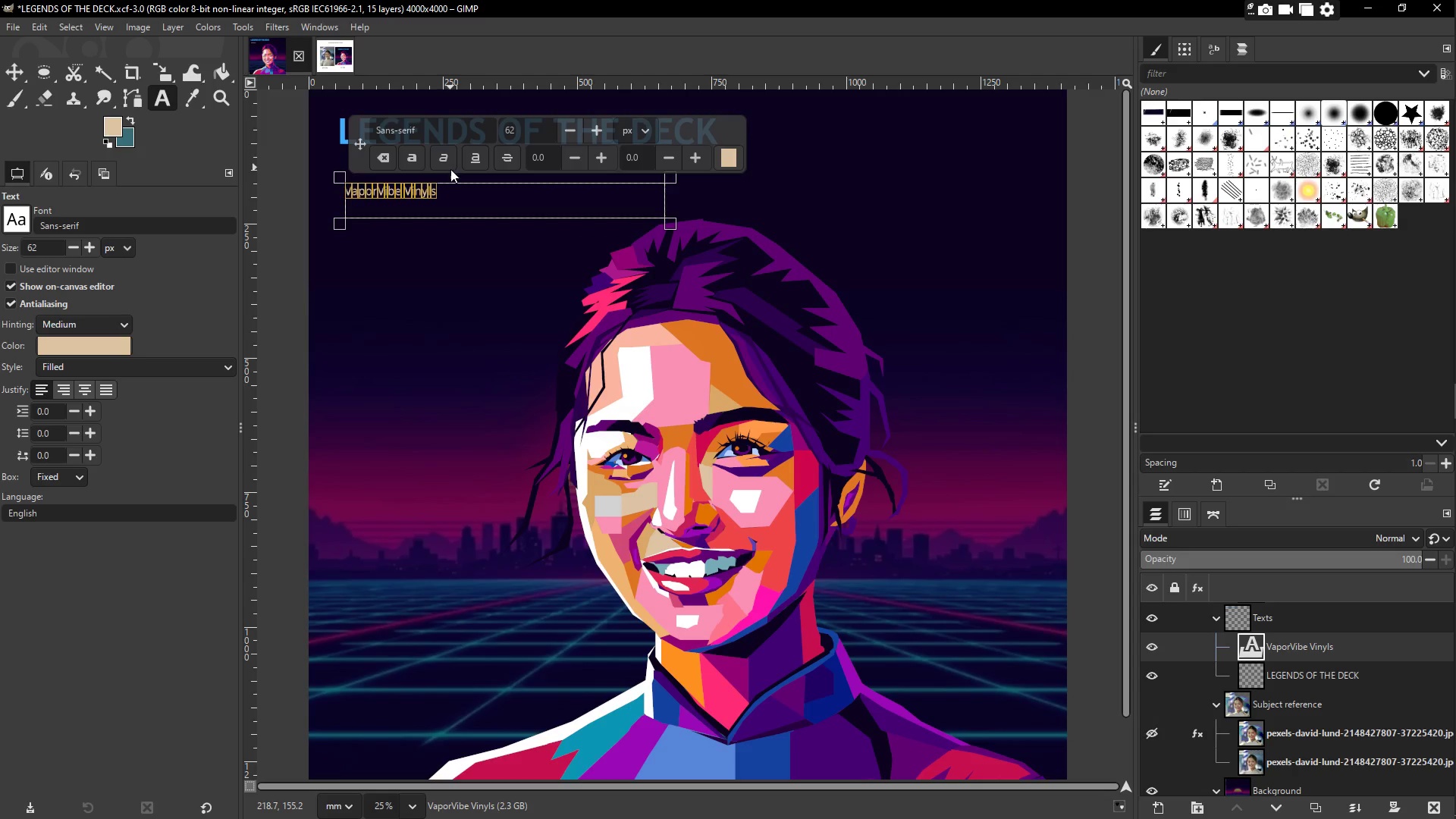 
left_click([435, 156])
 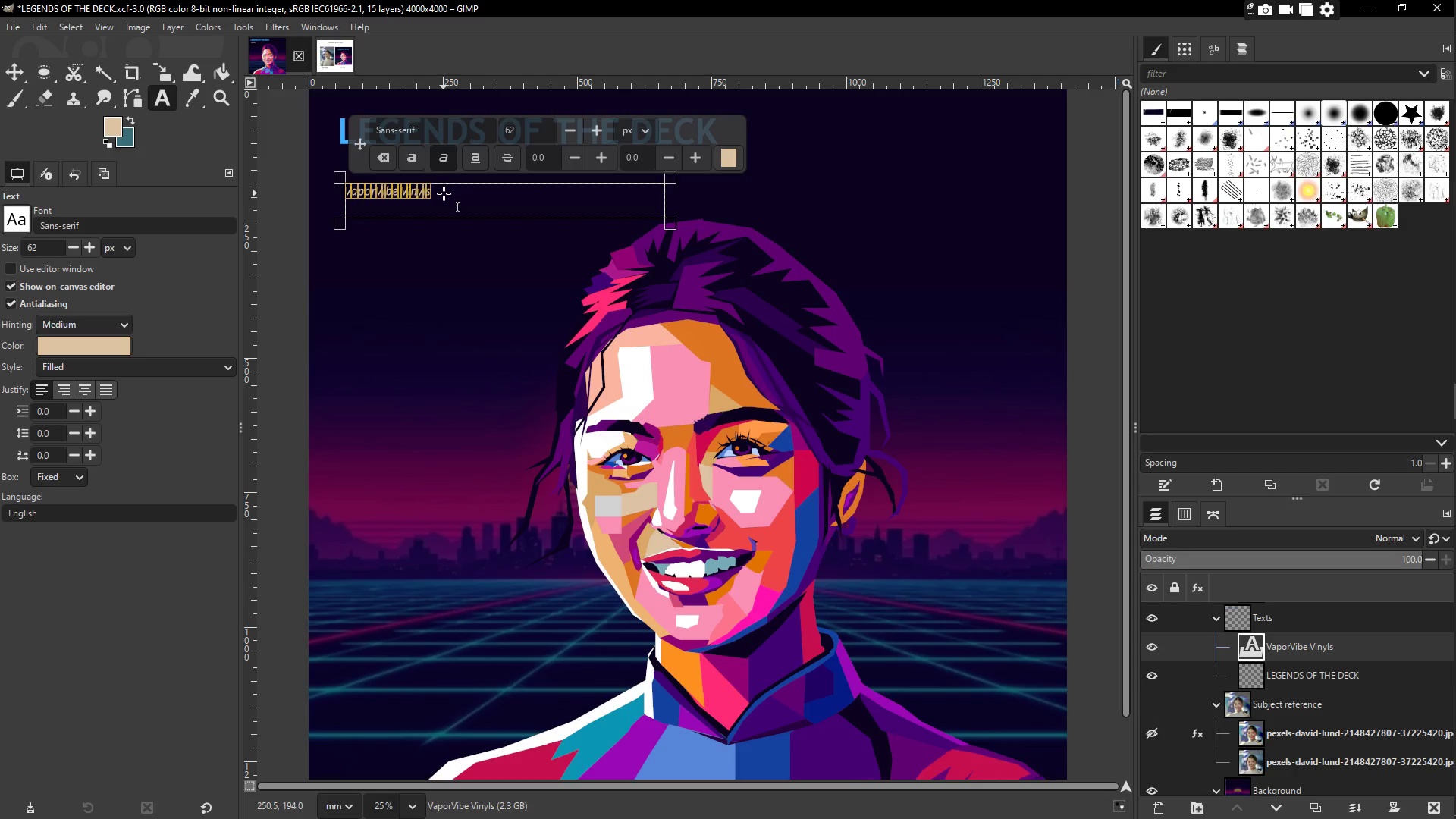 
left_click([445, 192])
 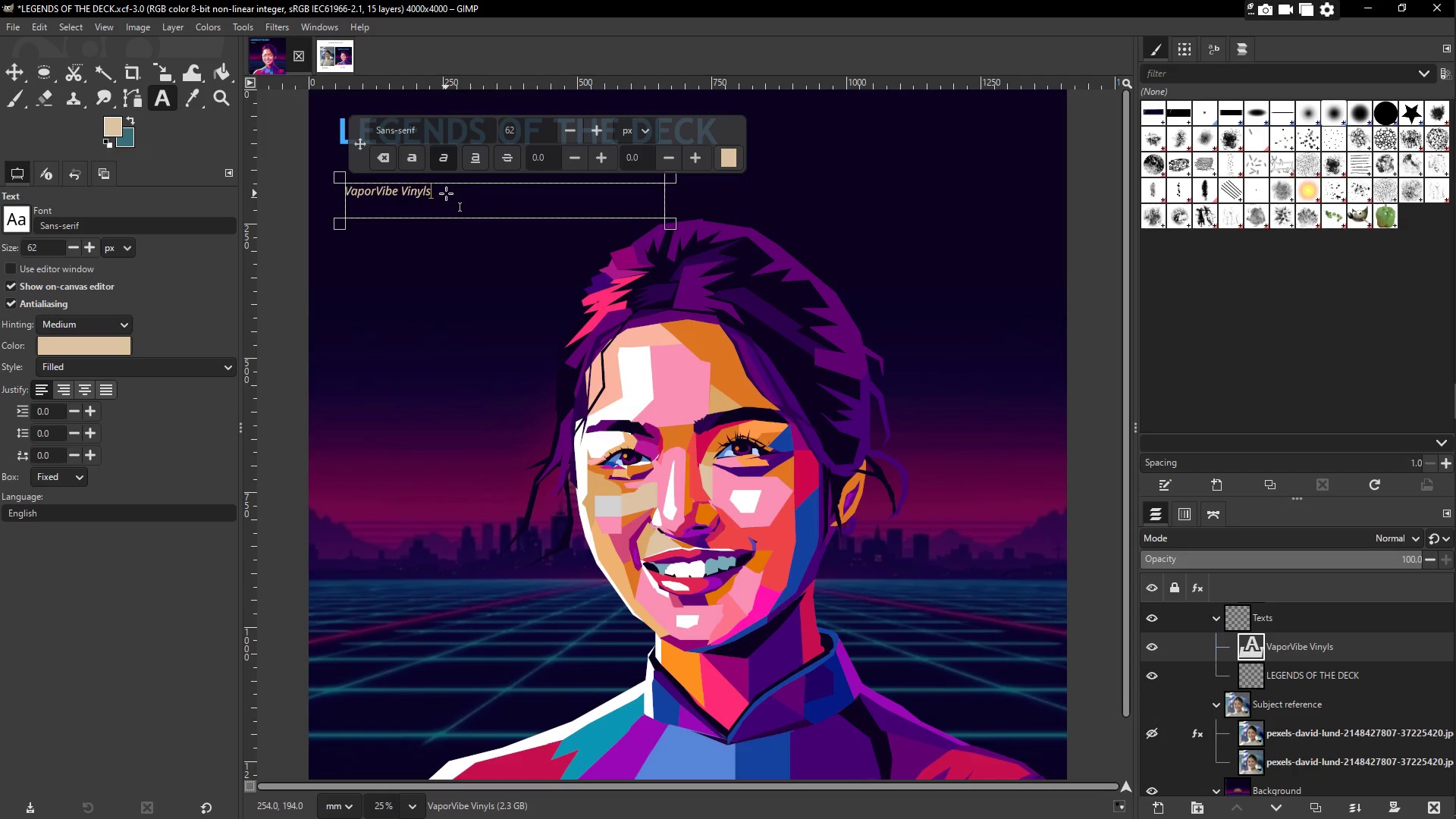 
left_click_drag(start_coordinate=[447, 193], to_coordinate=[328, 189])
 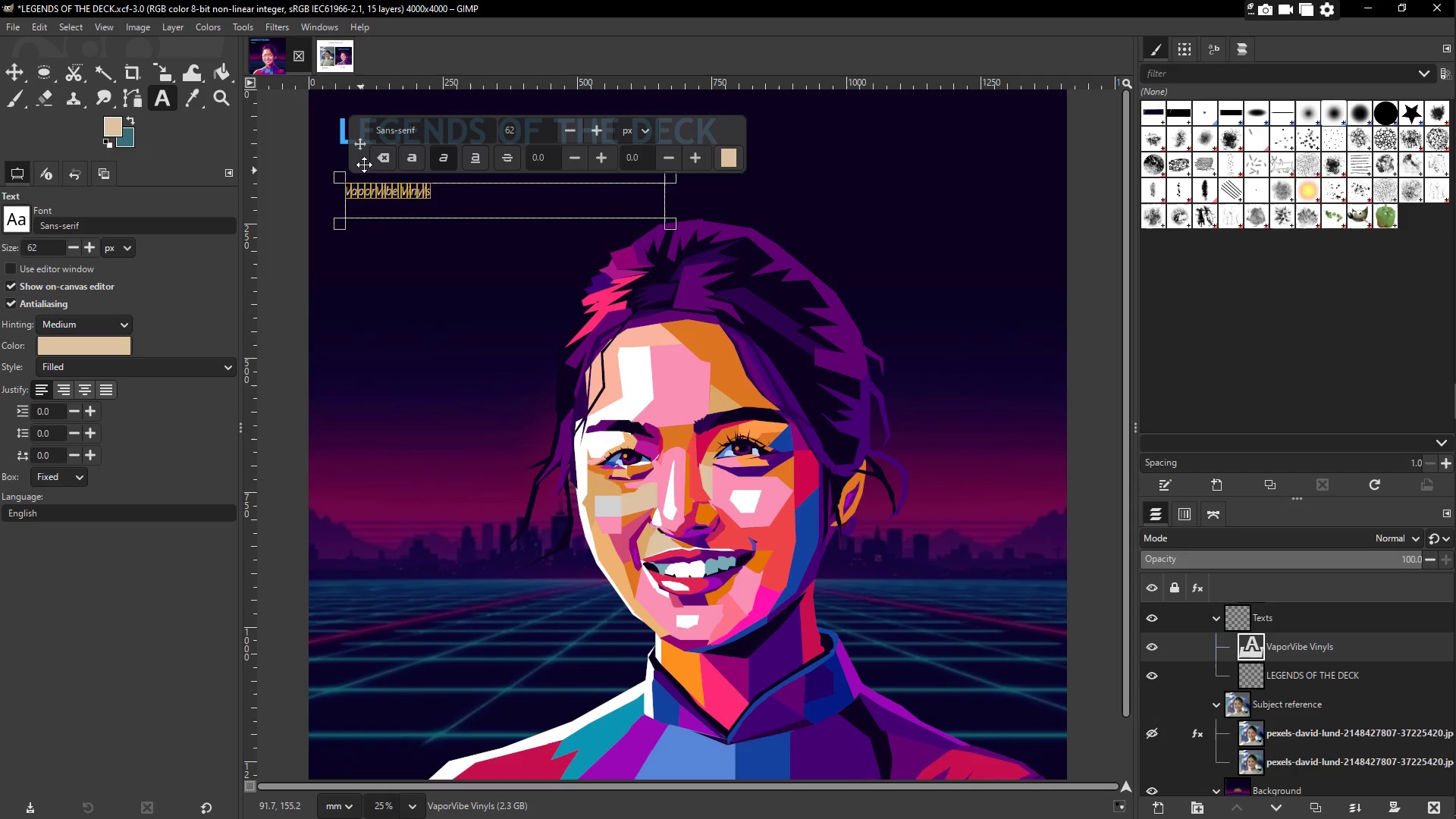 
mouse_move([394, 158])
 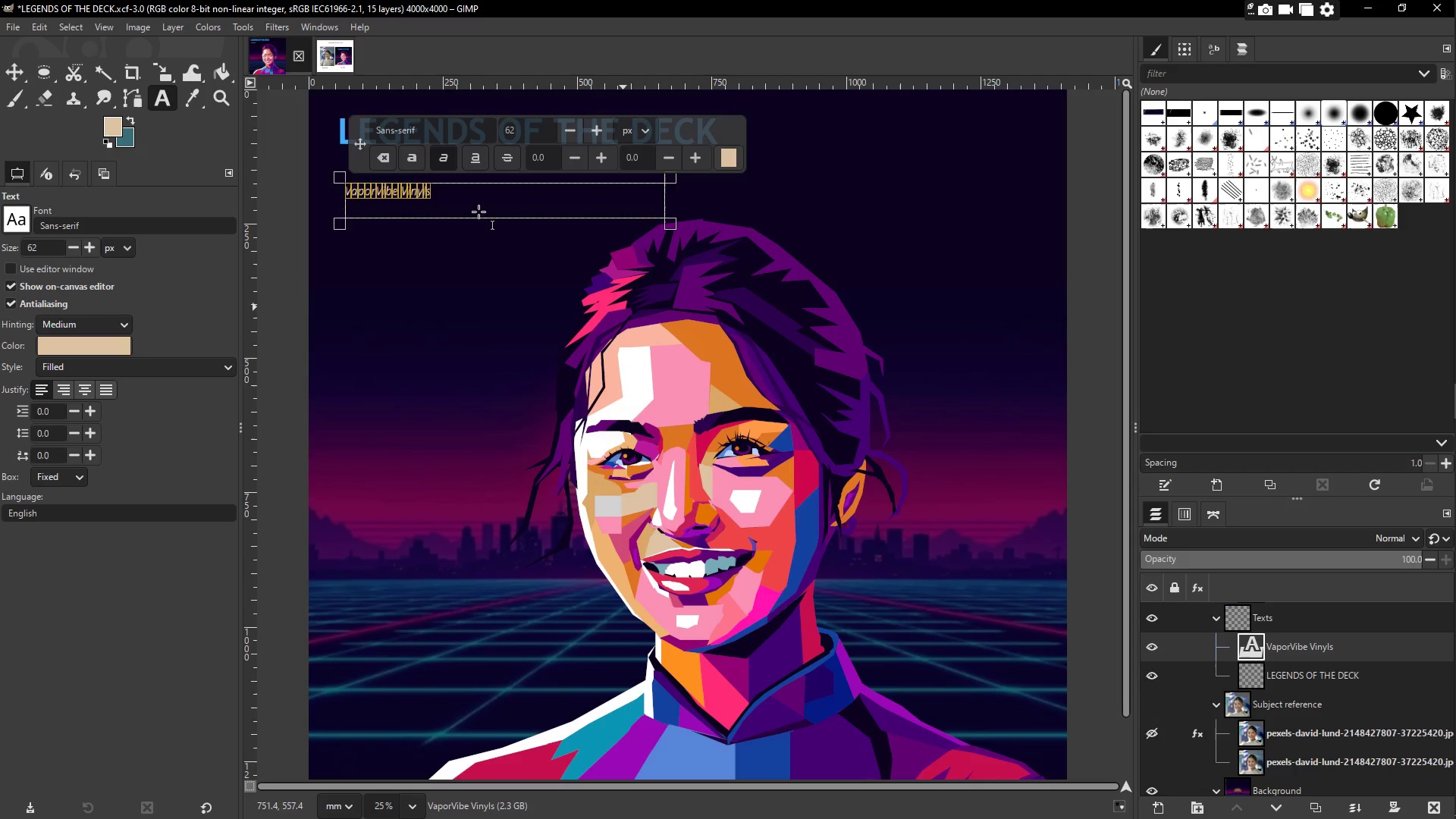 
left_click([730, 164])
 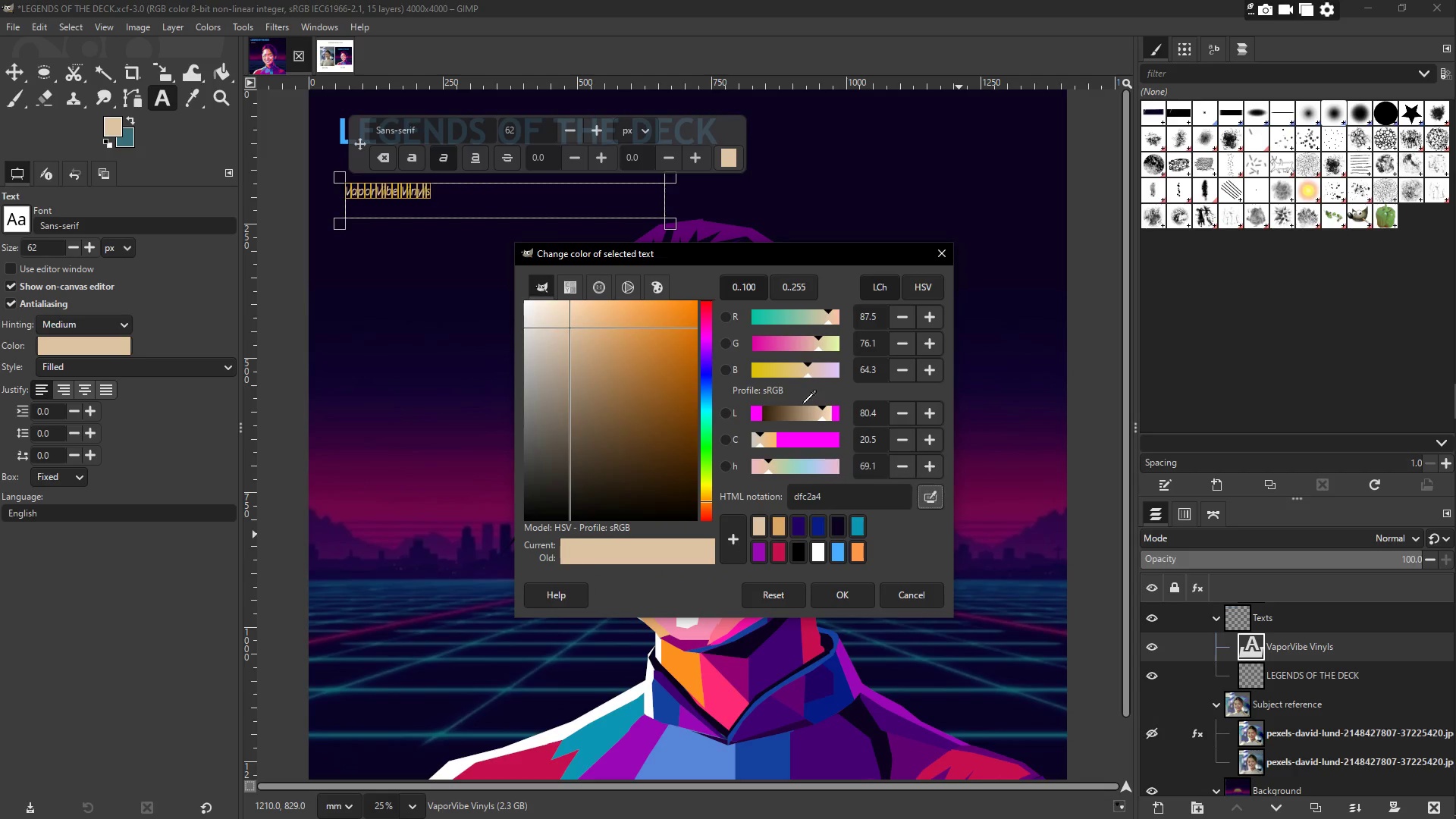 
left_click([343, 142])
 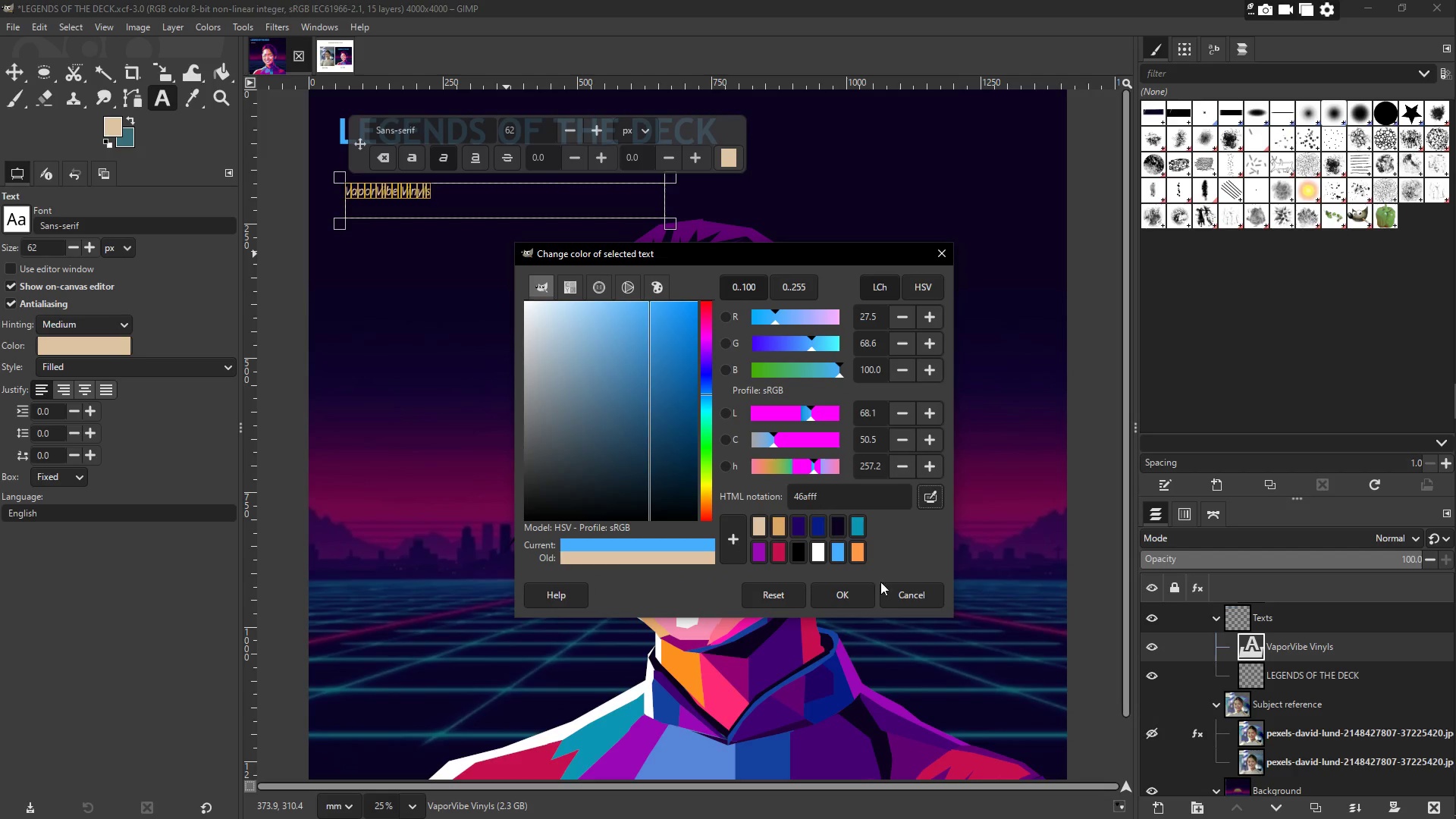 
left_click([864, 592])
 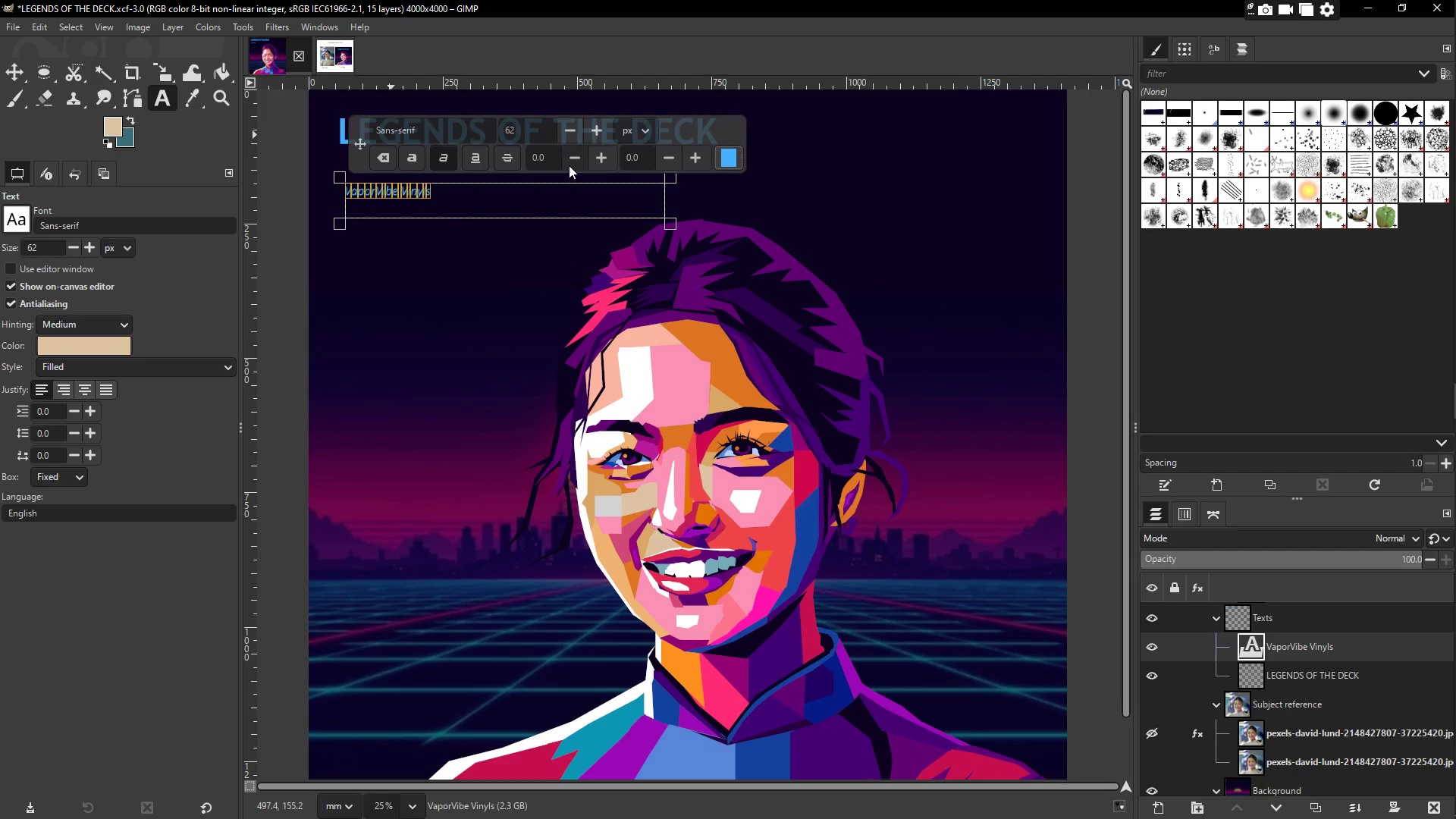 
double_click([595, 127])
 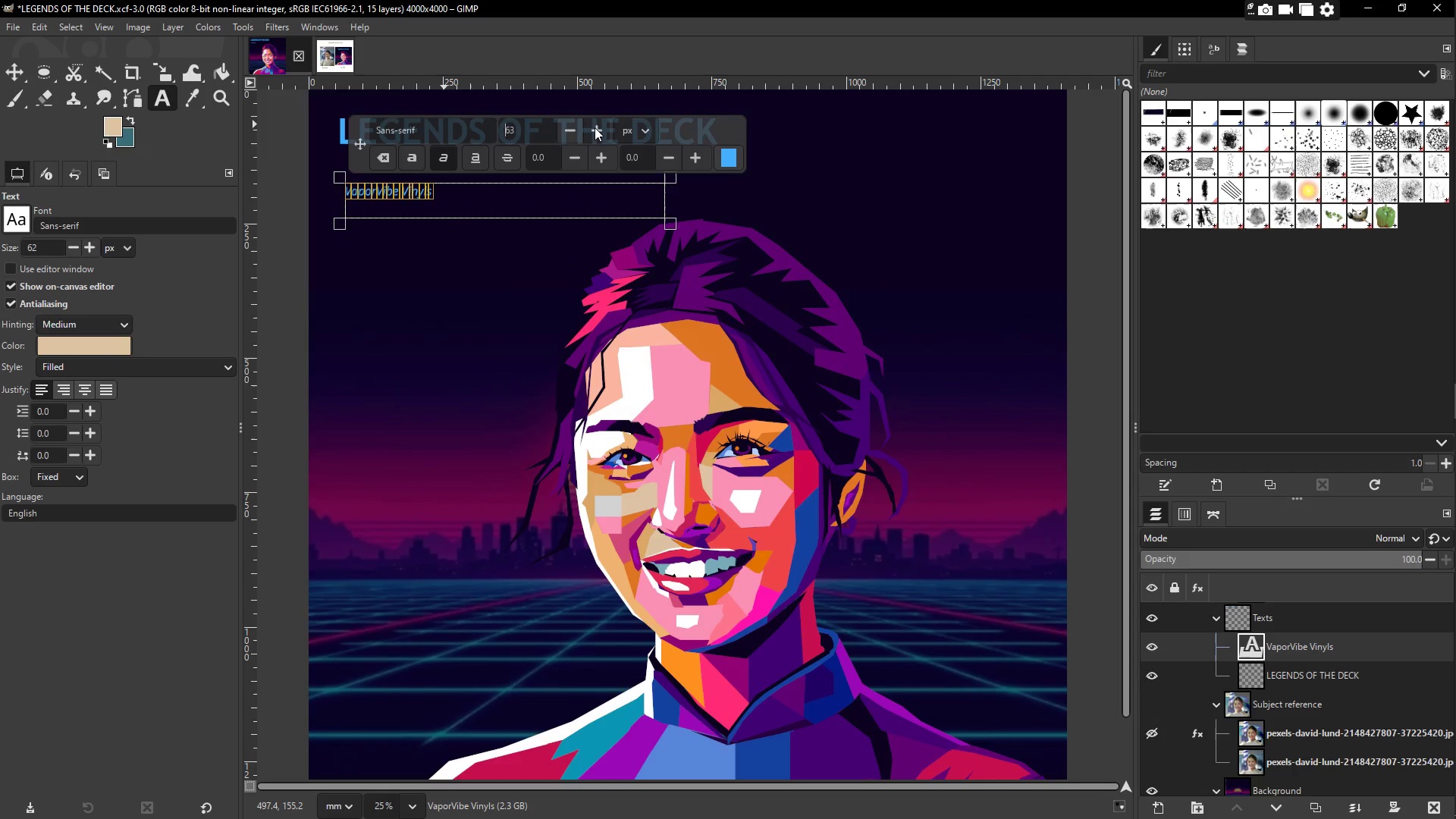 
triple_click([595, 127])
 